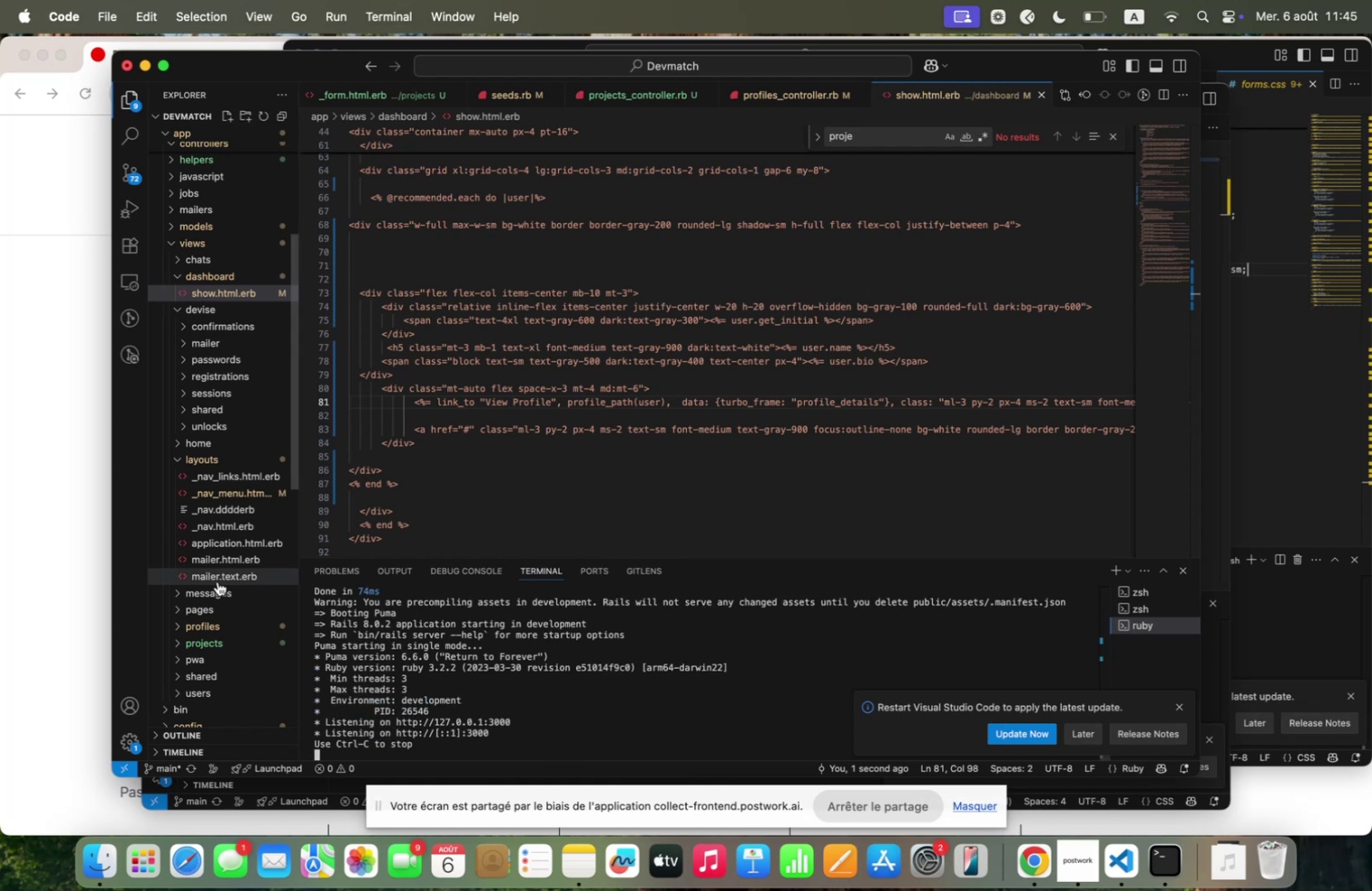 
left_click([62, 513])
 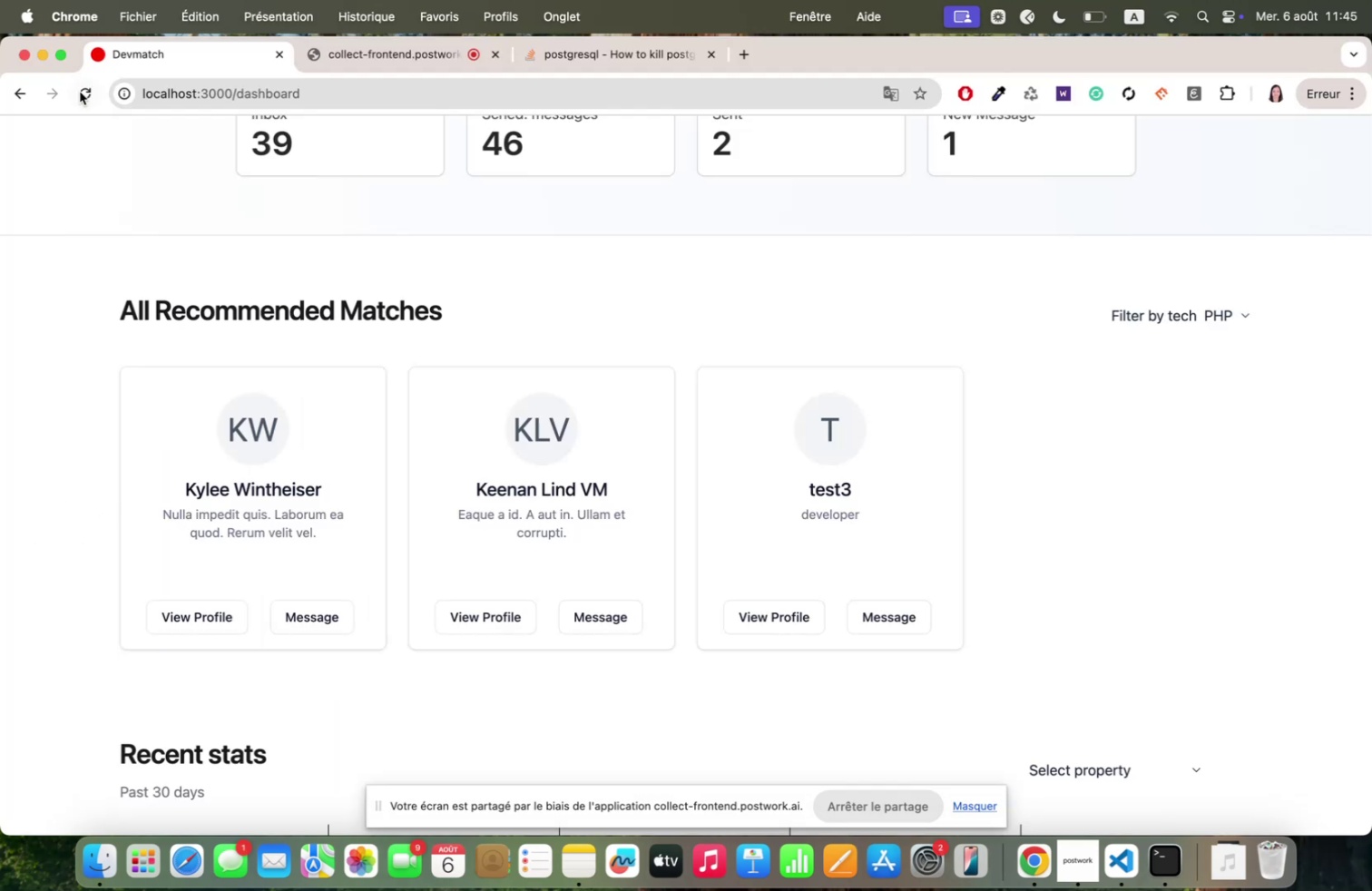 
left_click([73, 94])
 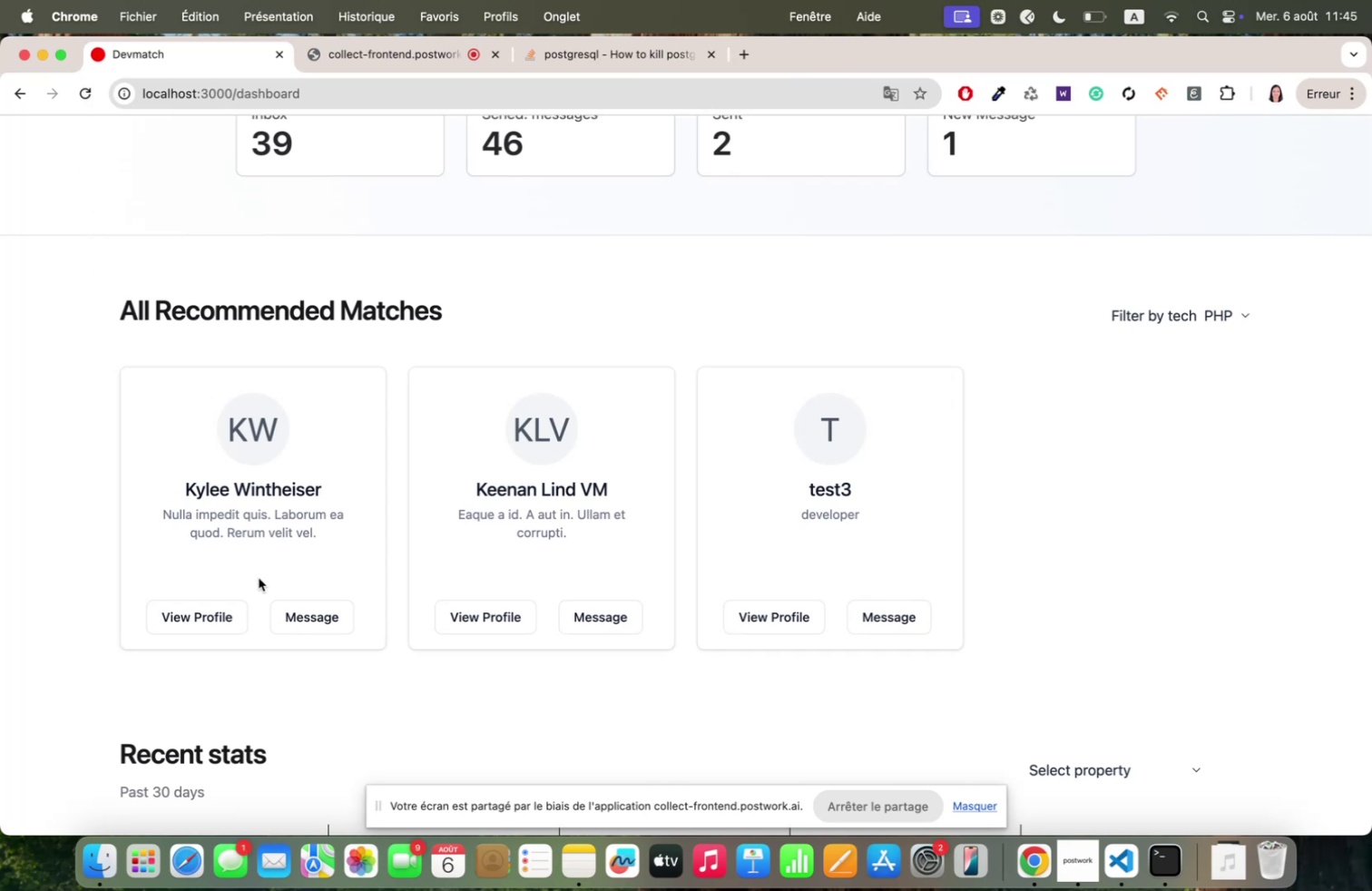 
left_click([208, 613])
 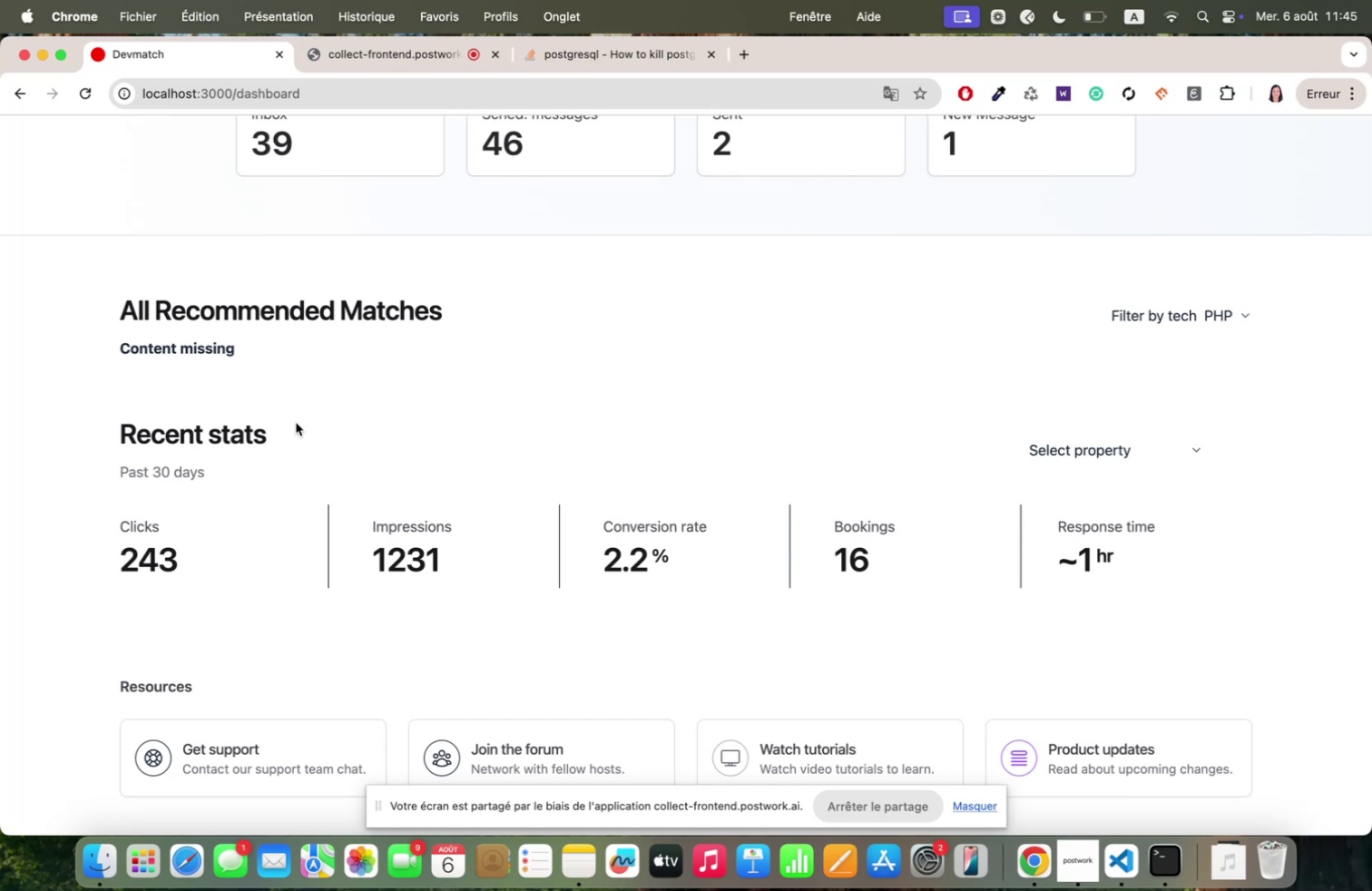 
wait(20.13)
 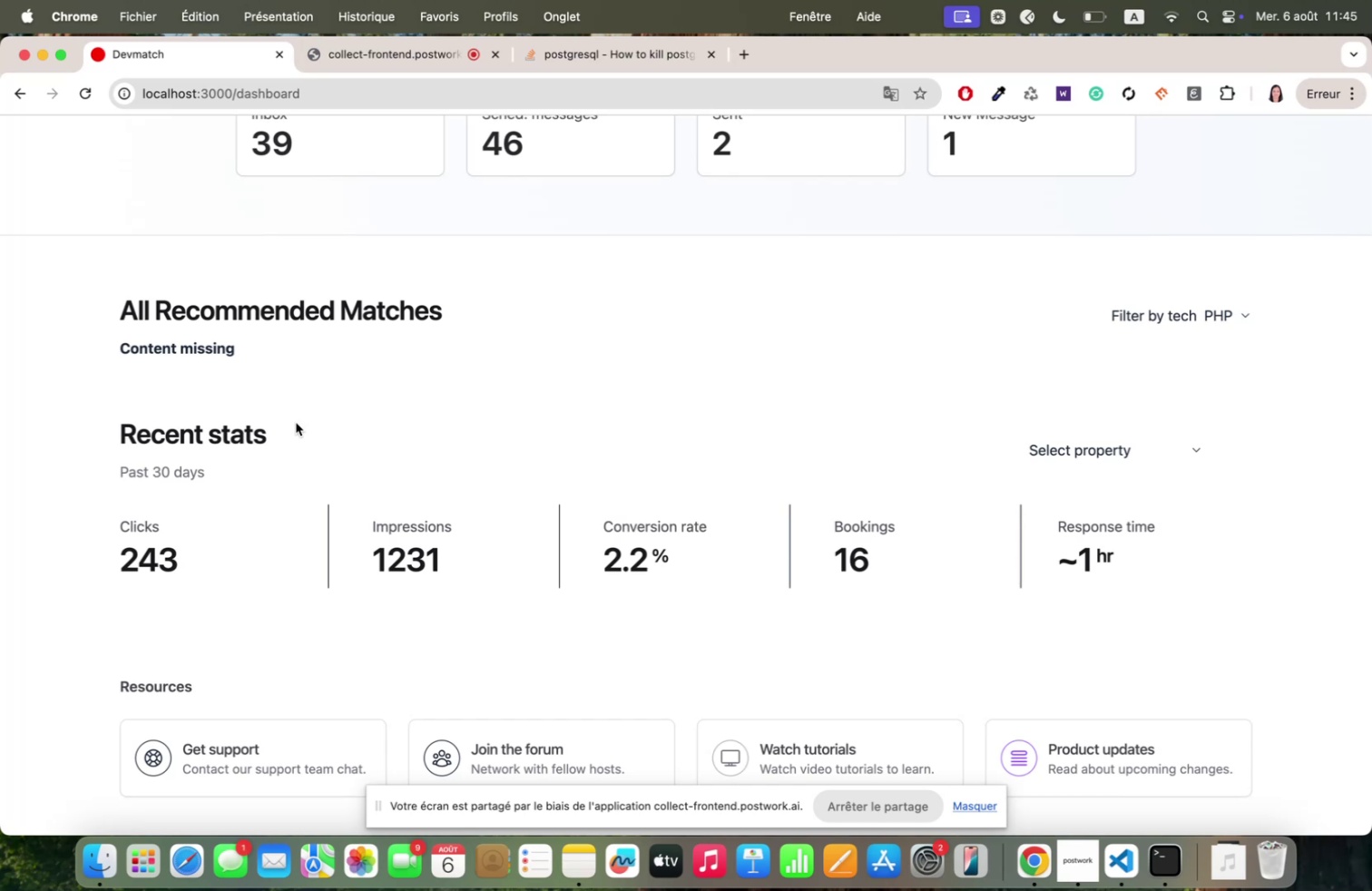 
scroll: coordinate [546, 422], scroll_direction: down, amount: 11.0
 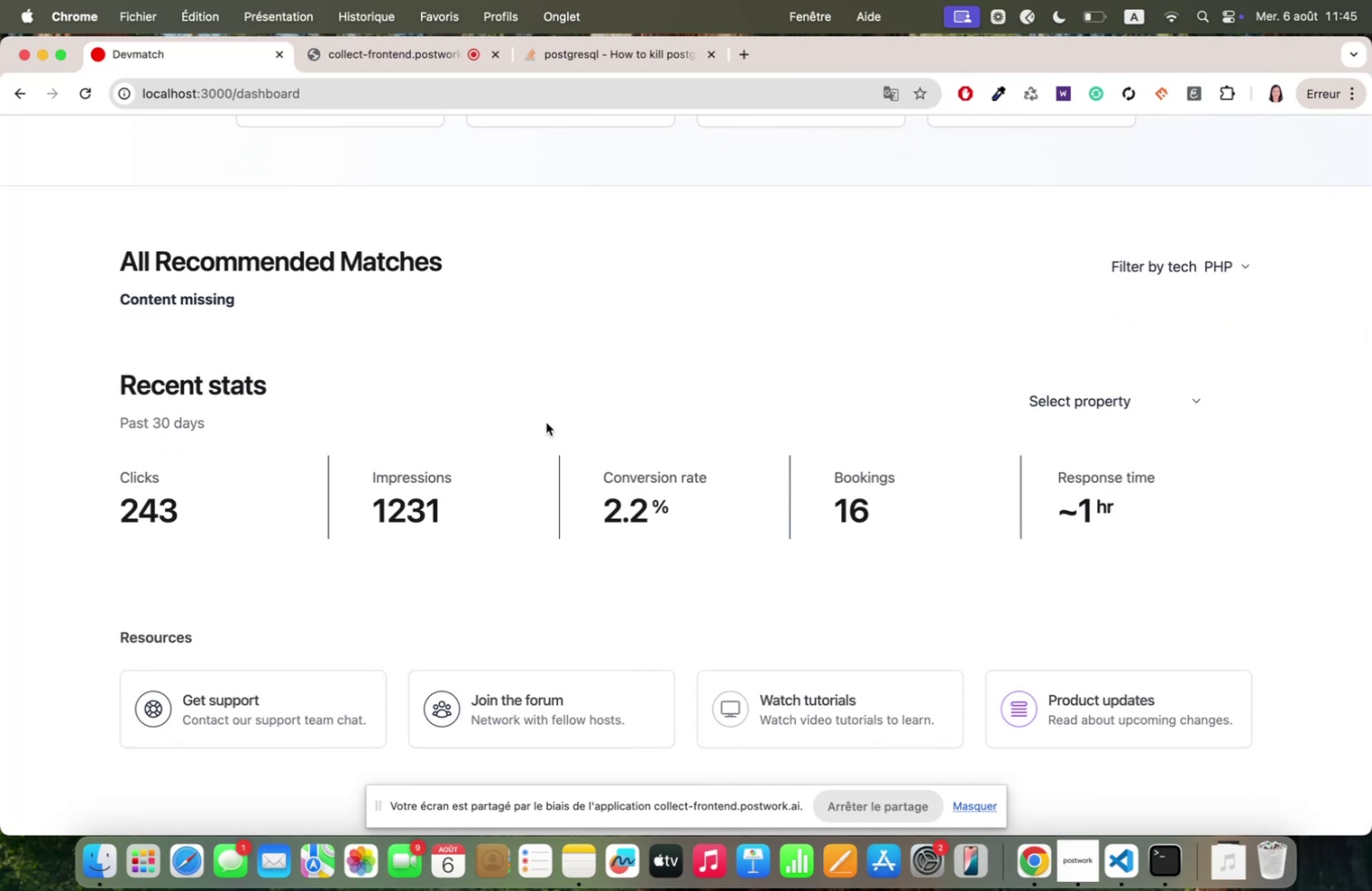 
scroll: coordinate [546, 422], scroll_direction: up, amount: 43.0
 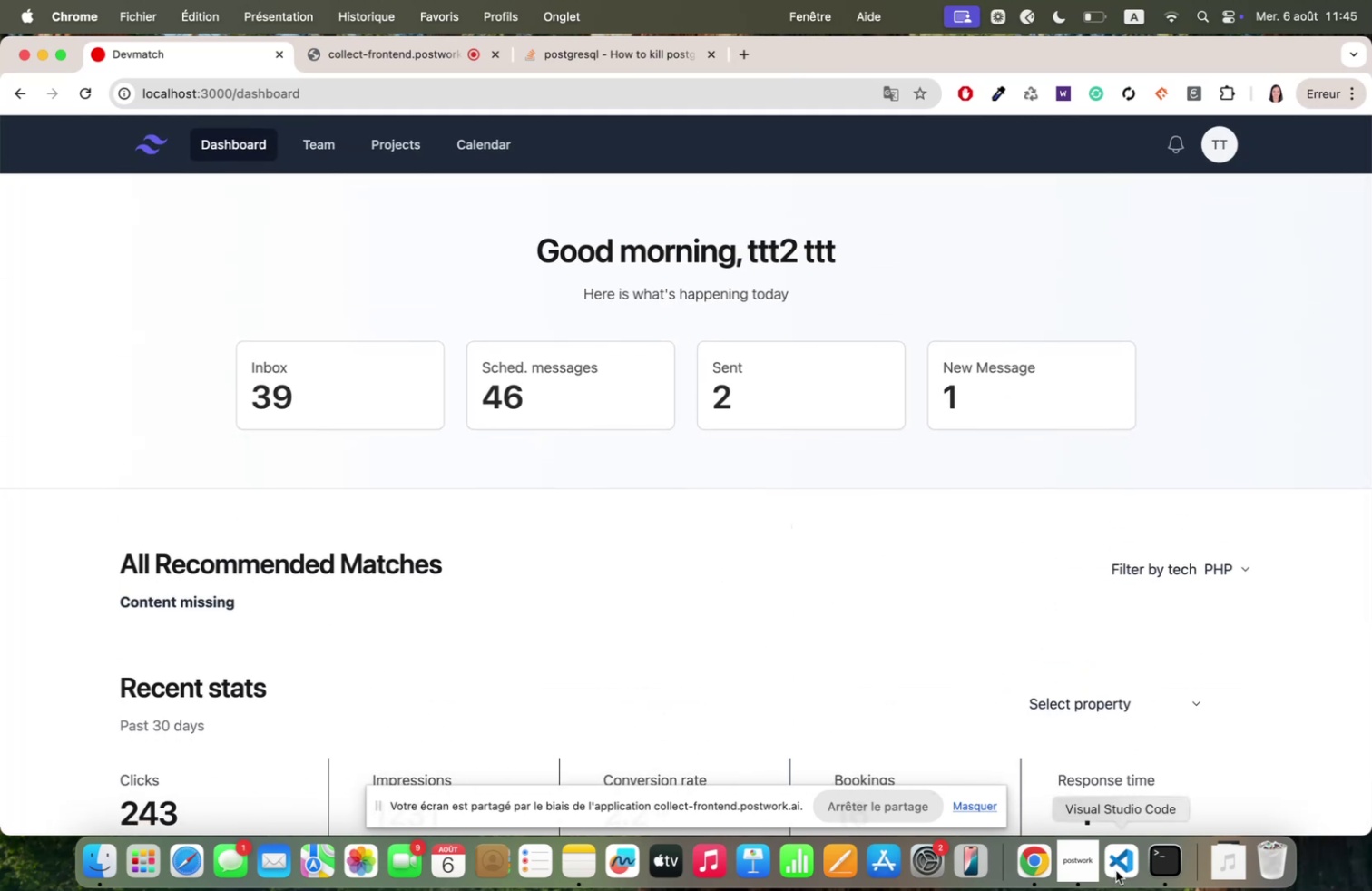 
wait(5.42)
 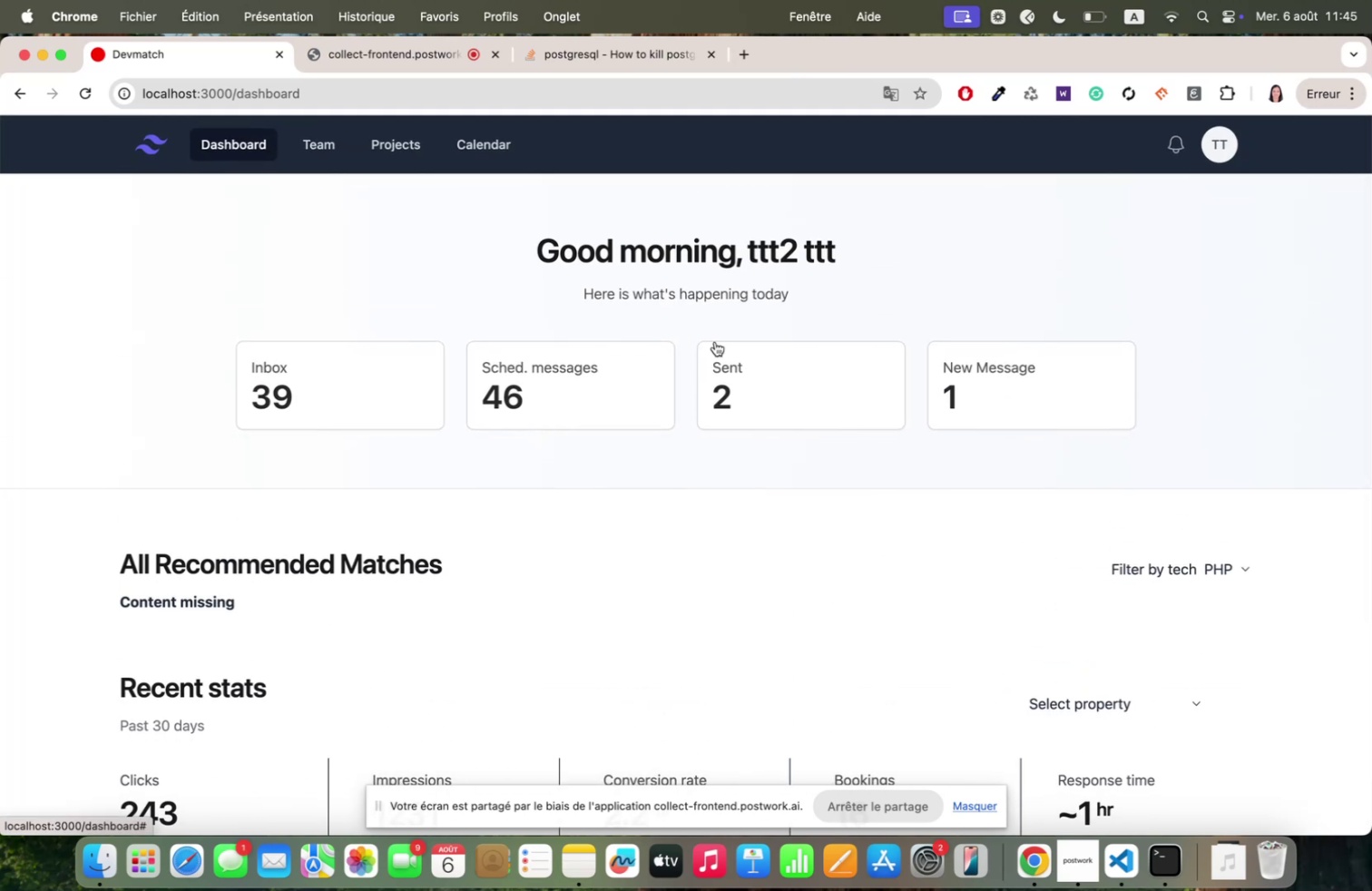 
left_click([363, 51])
 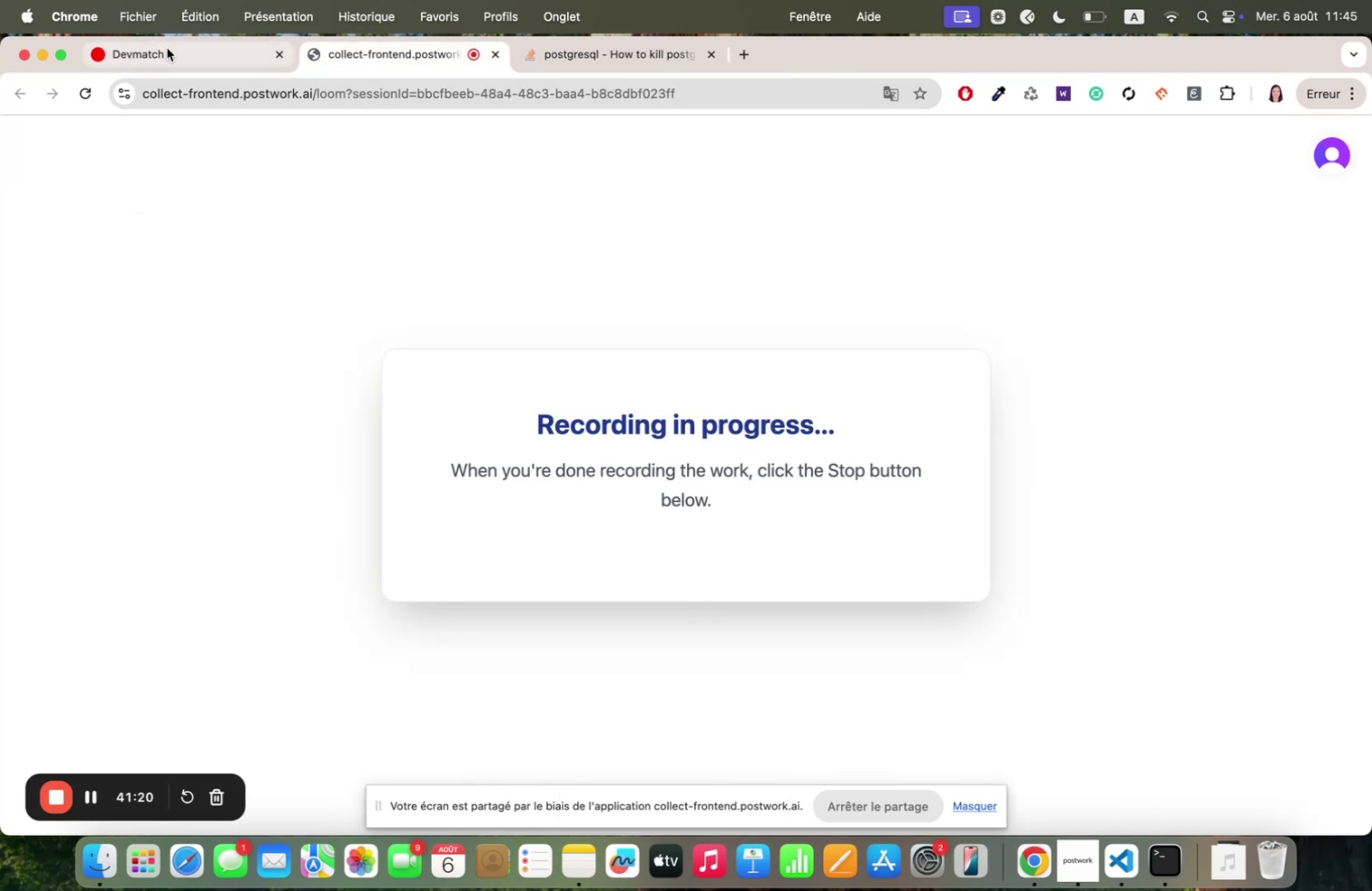 
left_click([166, 46])
 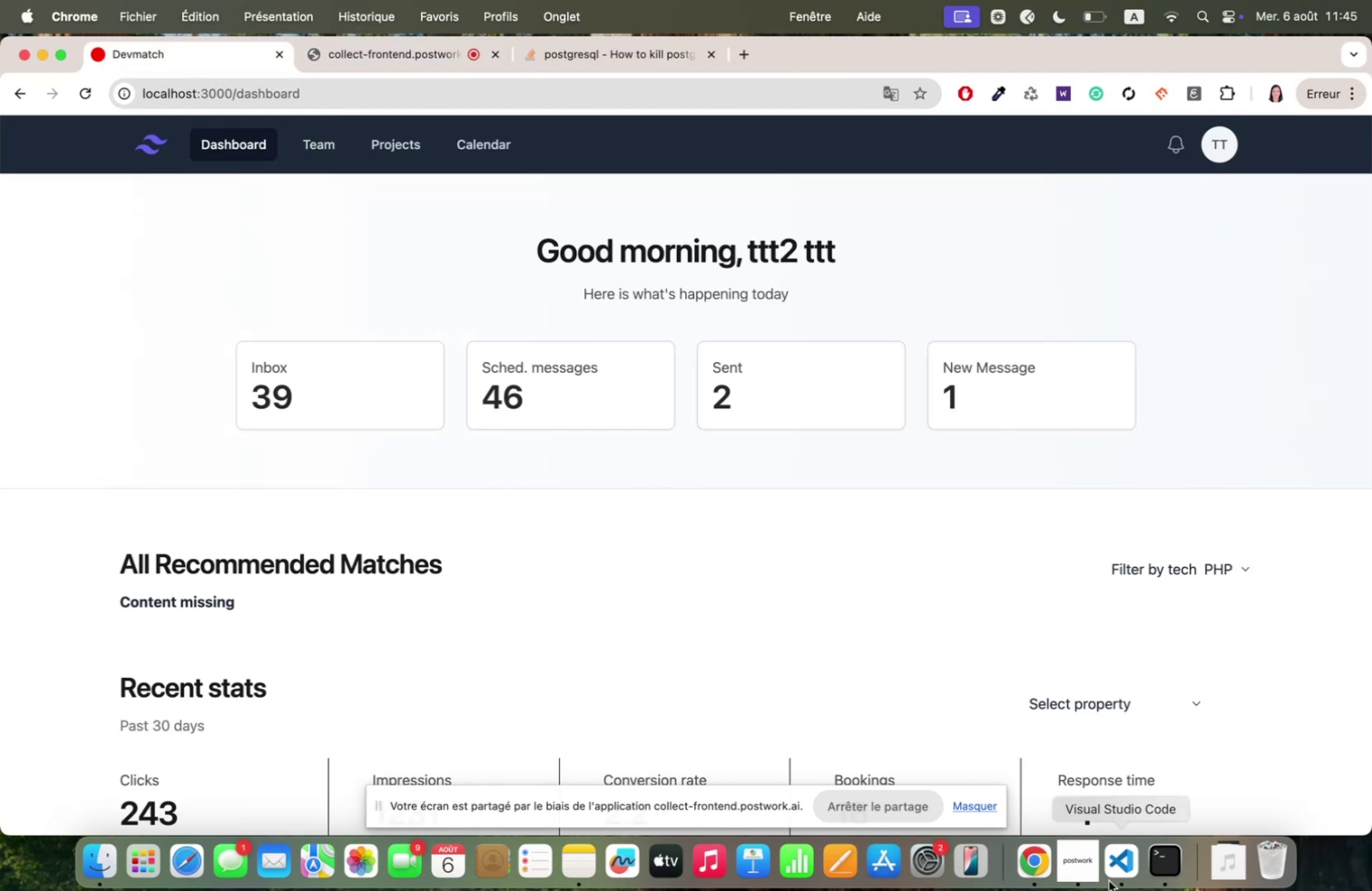 
left_click([1109, 876])
 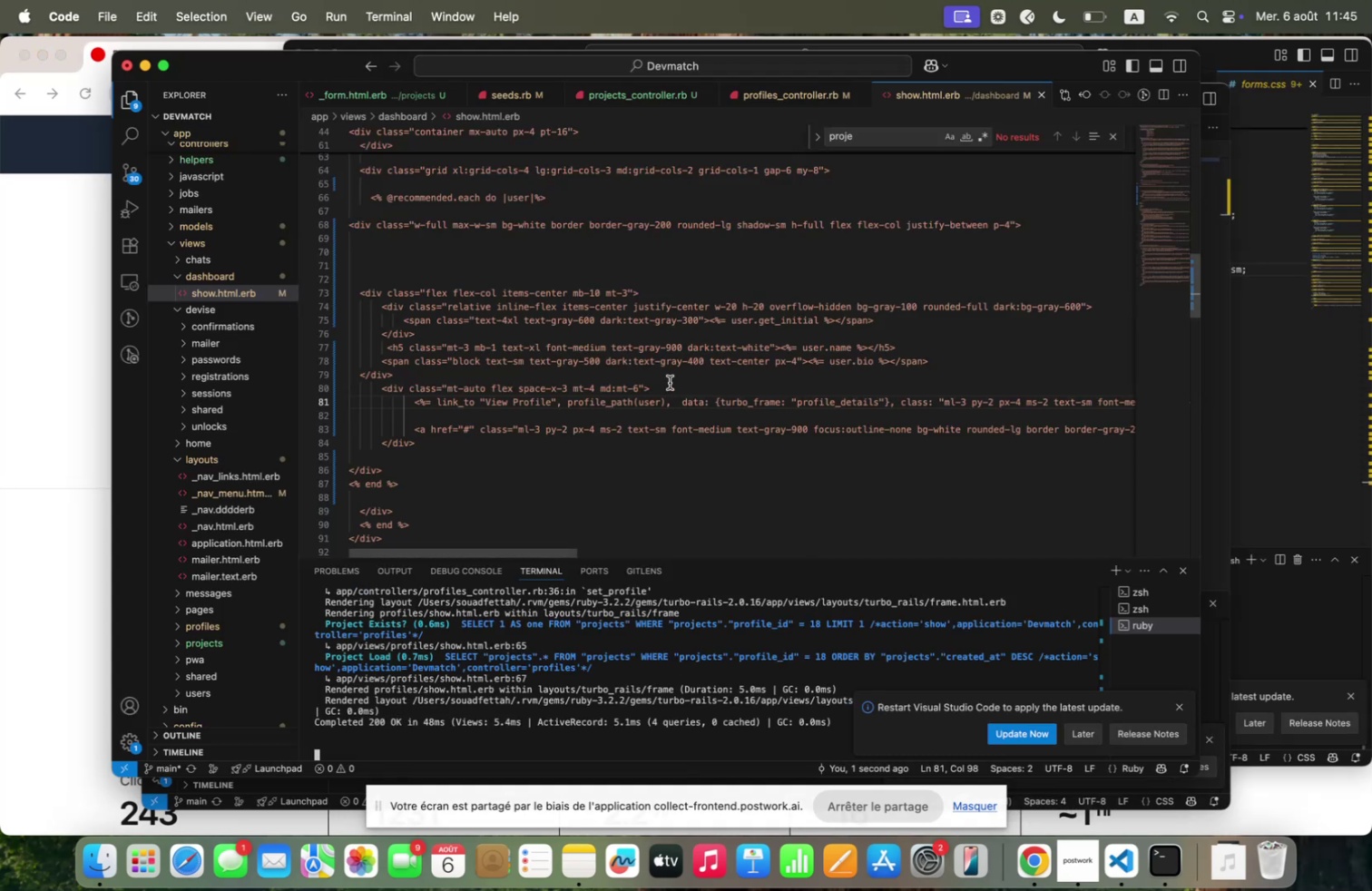 
left_click([412, 272])
 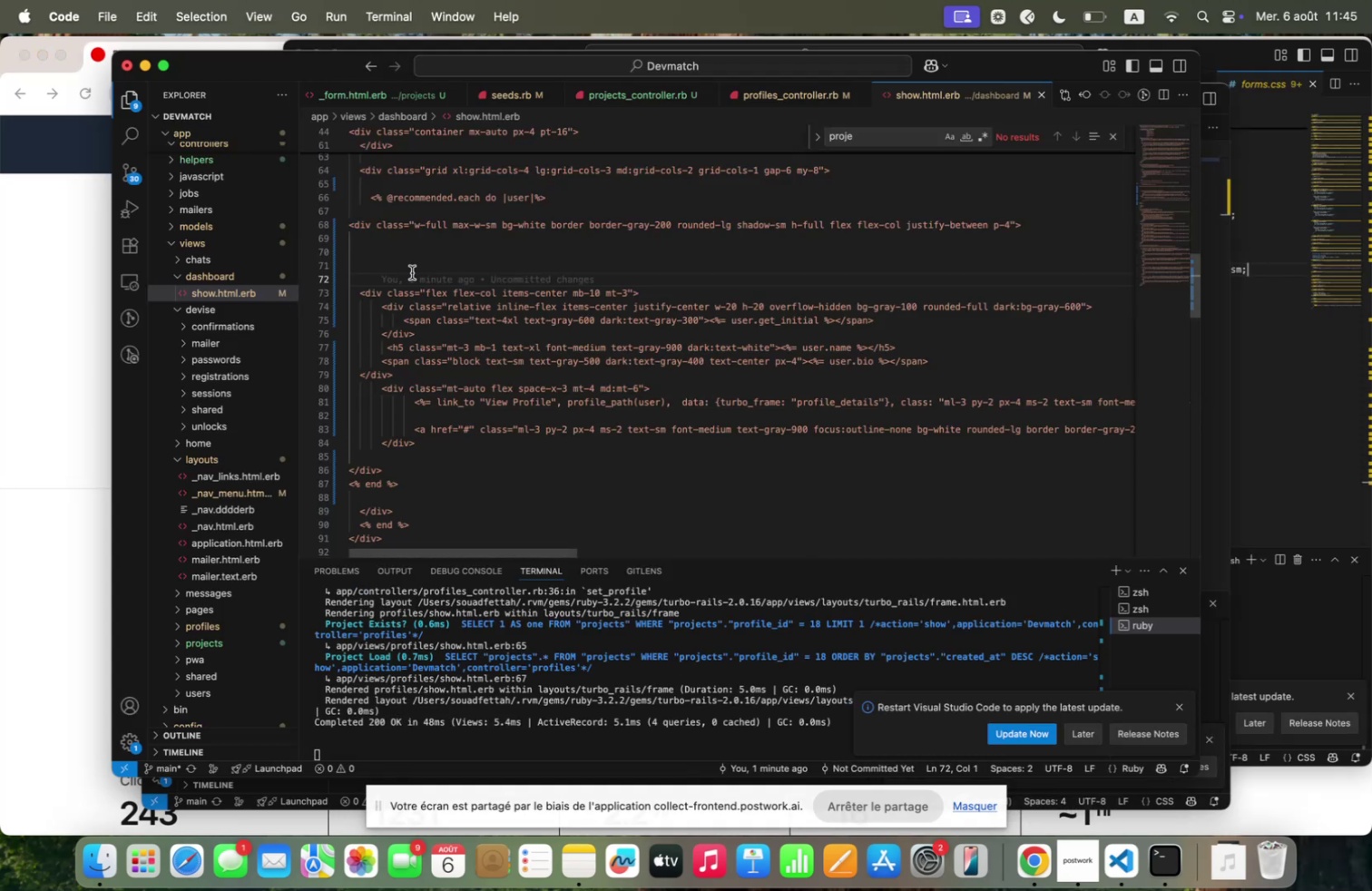 
key(Backspace)
 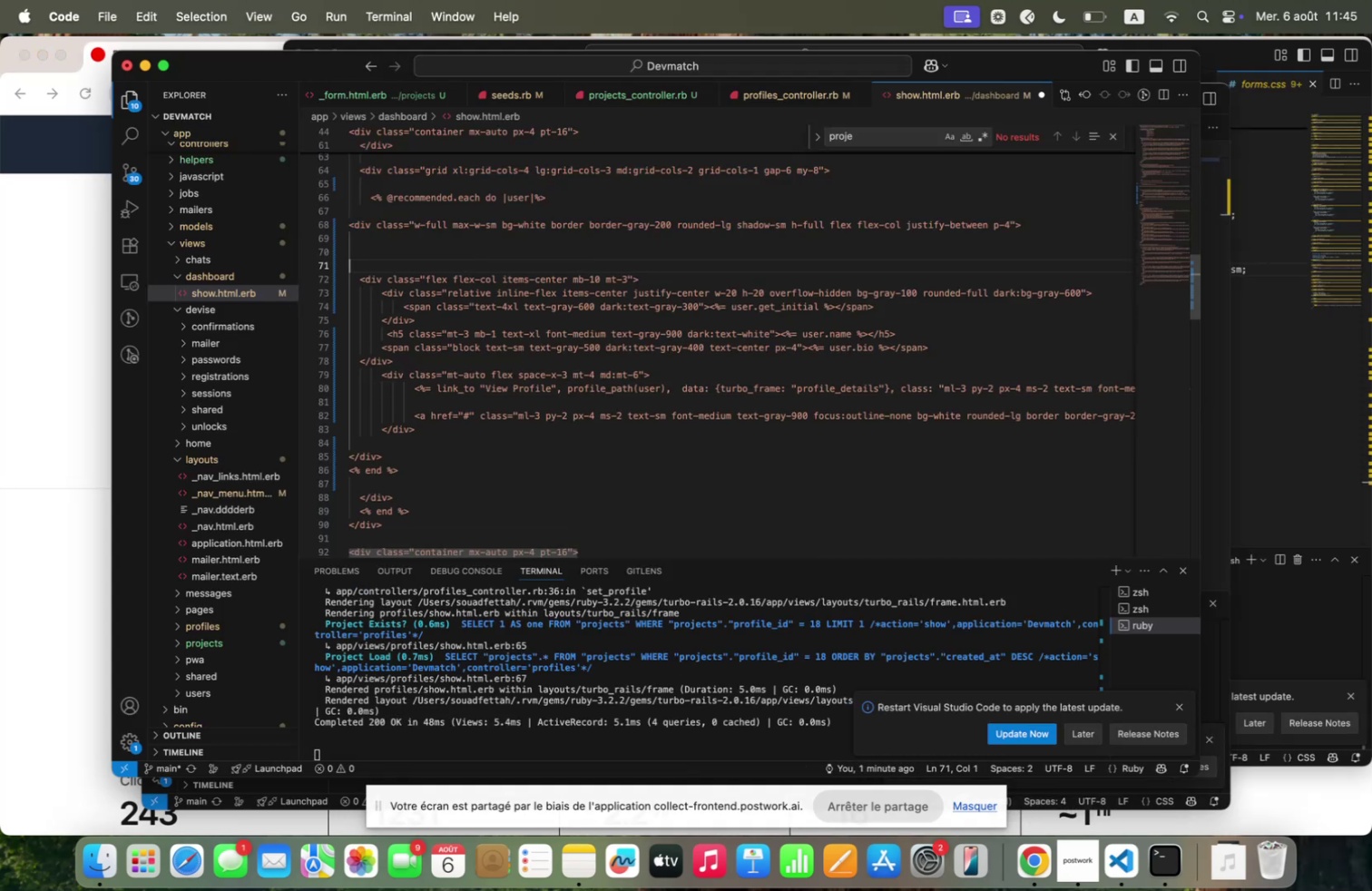 
key(Backspace)
 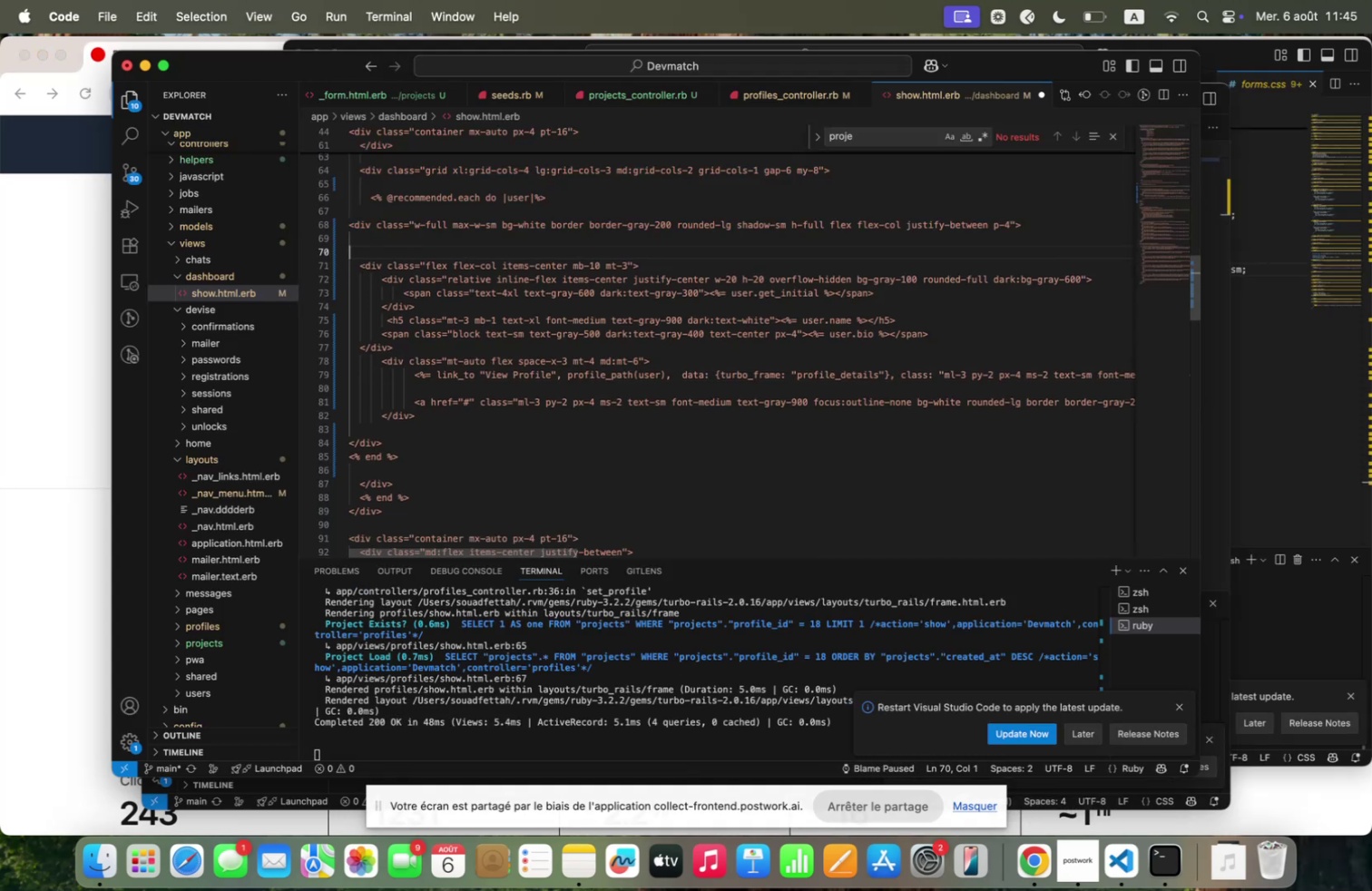 
key(Backspace)
 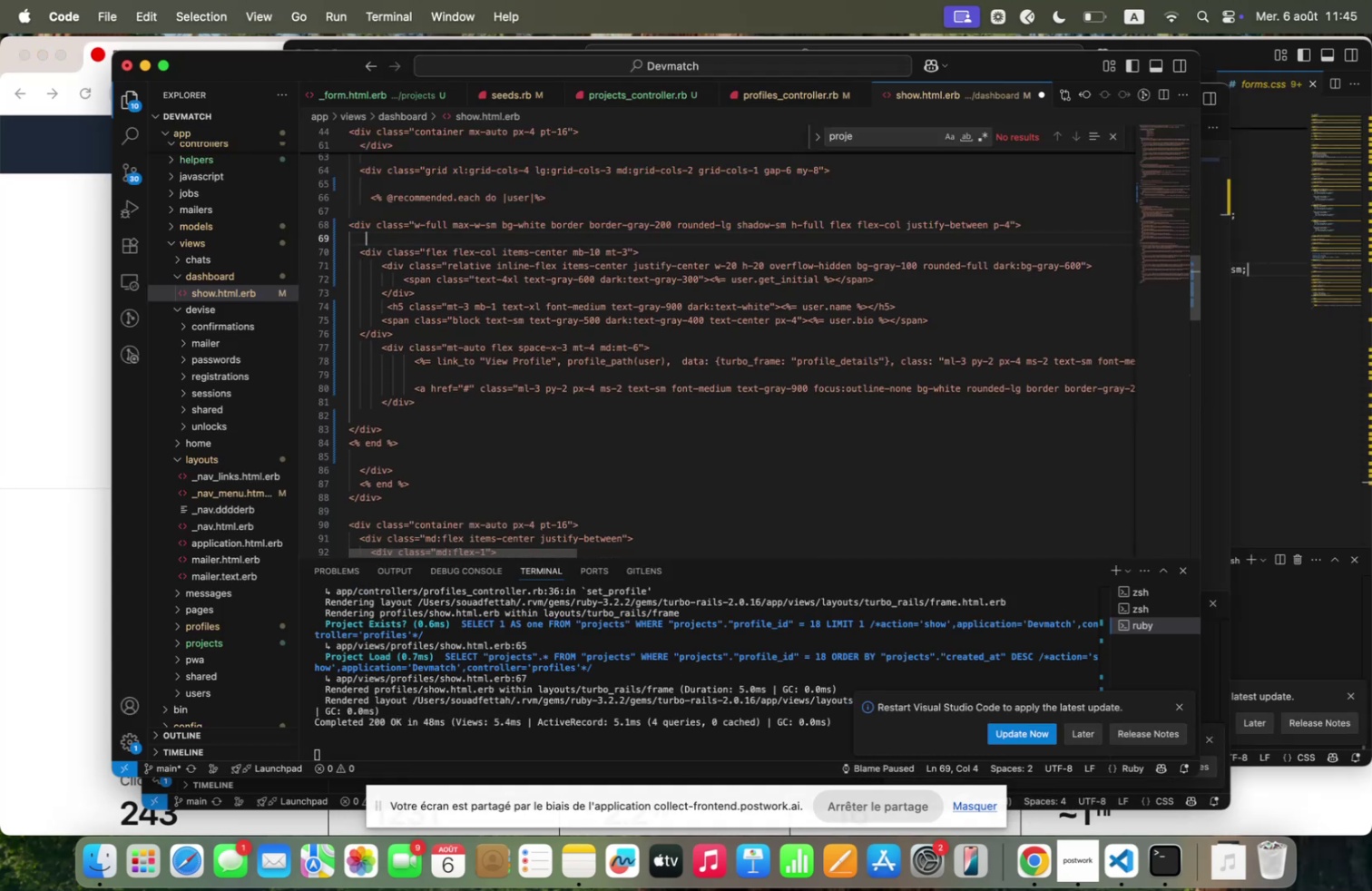 
key(Backspace)
 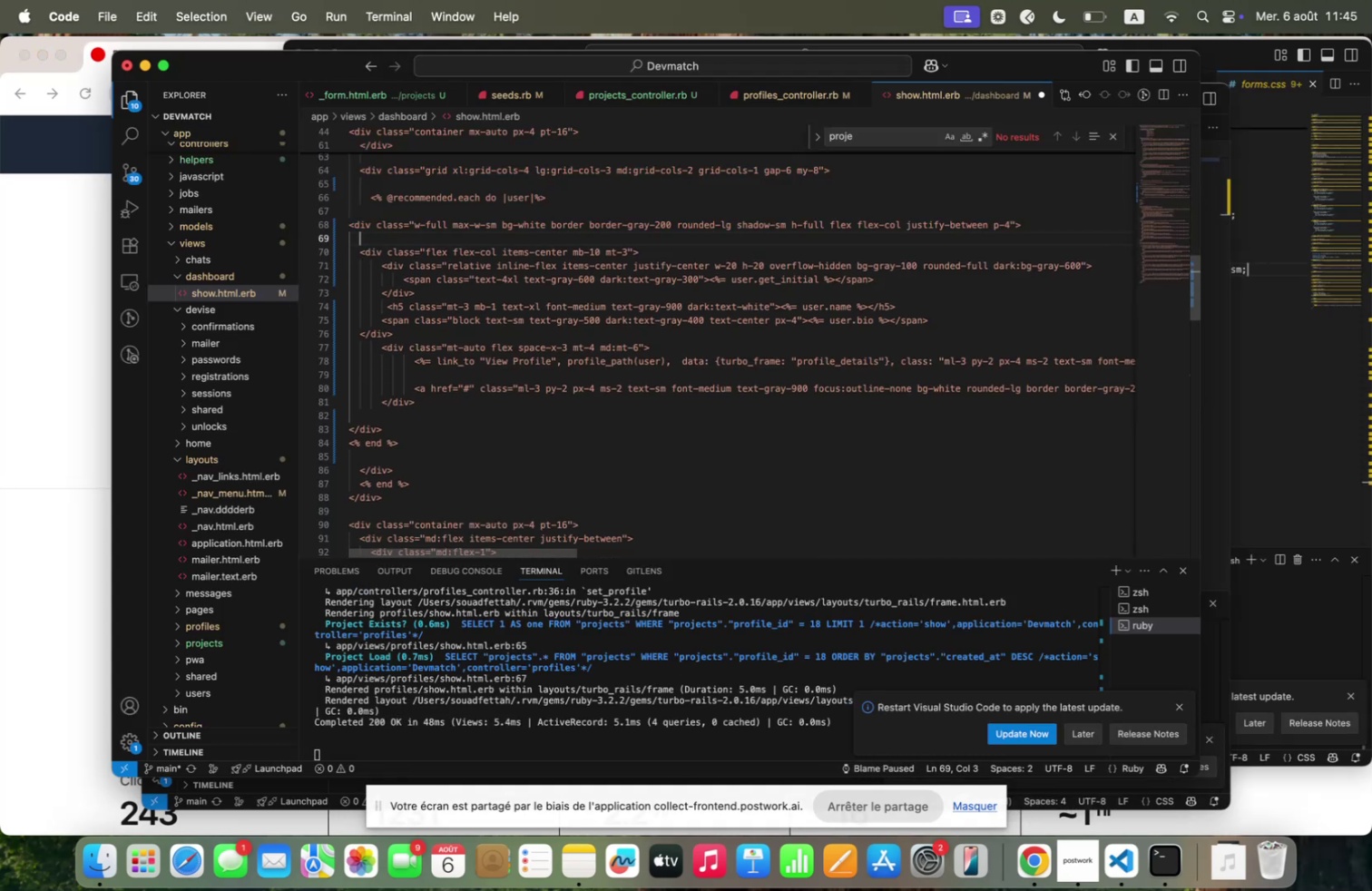 
key(Backspace)
 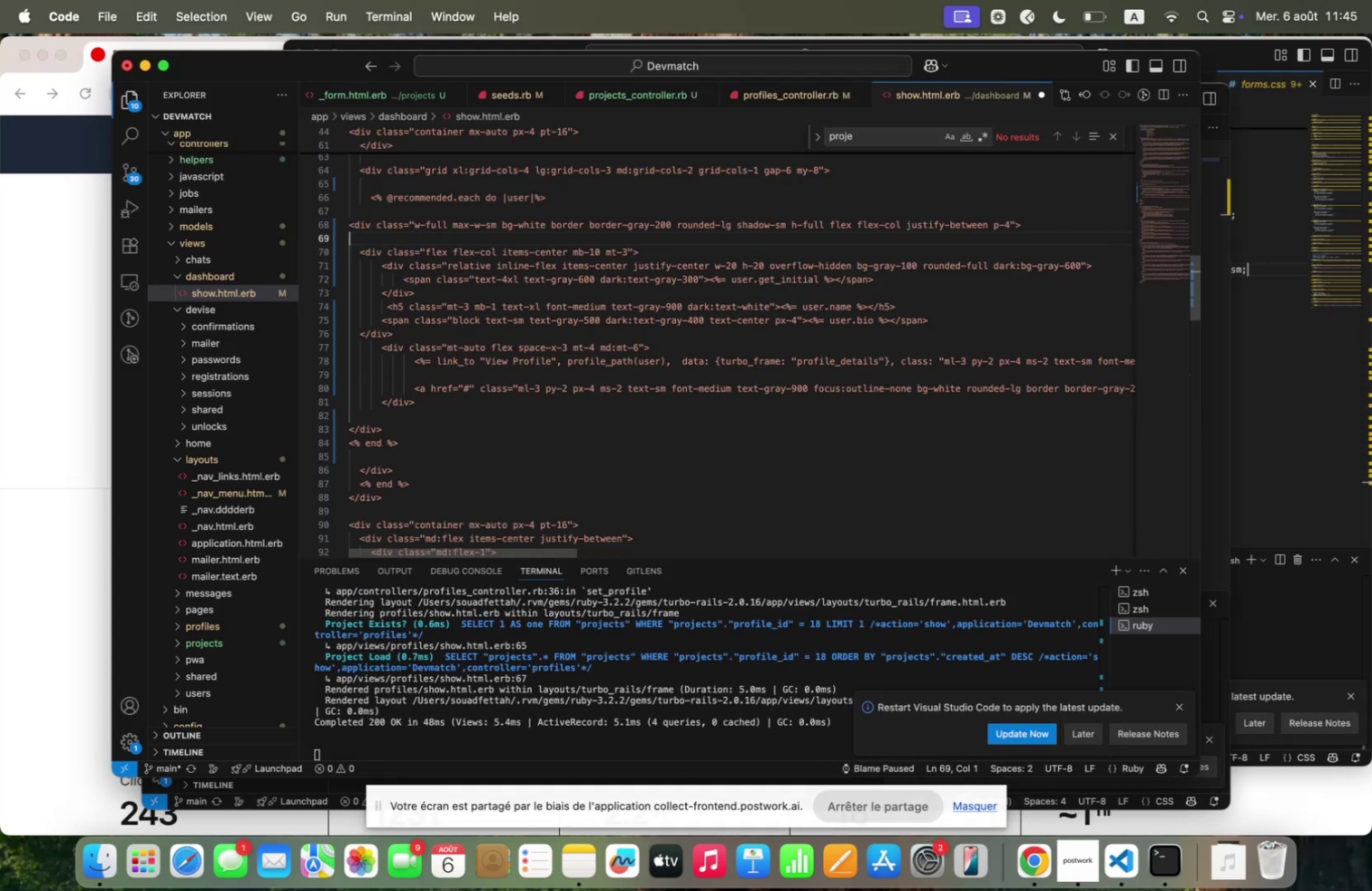 
key(Backspace)
 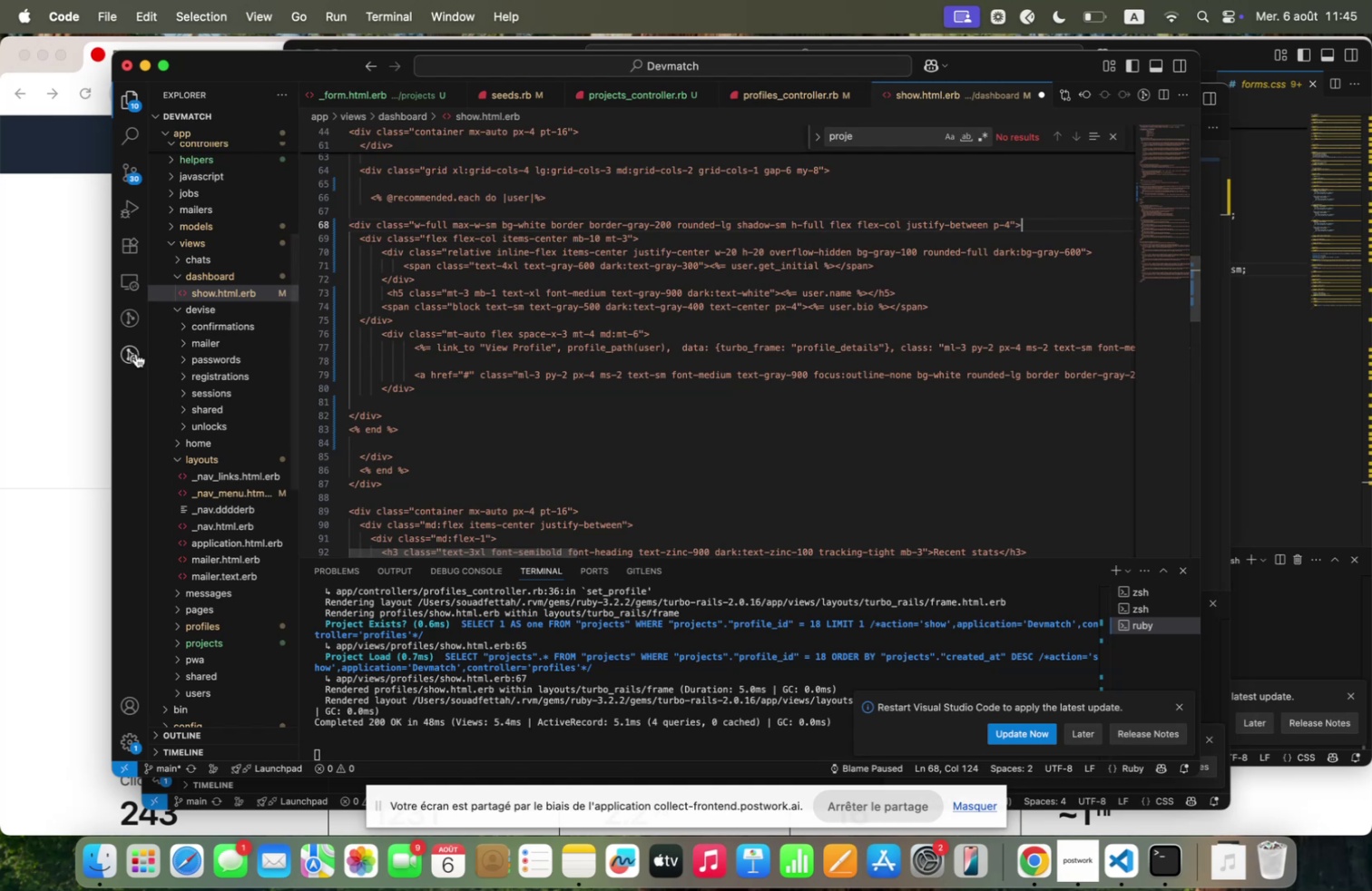 
scroll: coordinate [304, 281], scroll_direction: up, amount: 3.0
 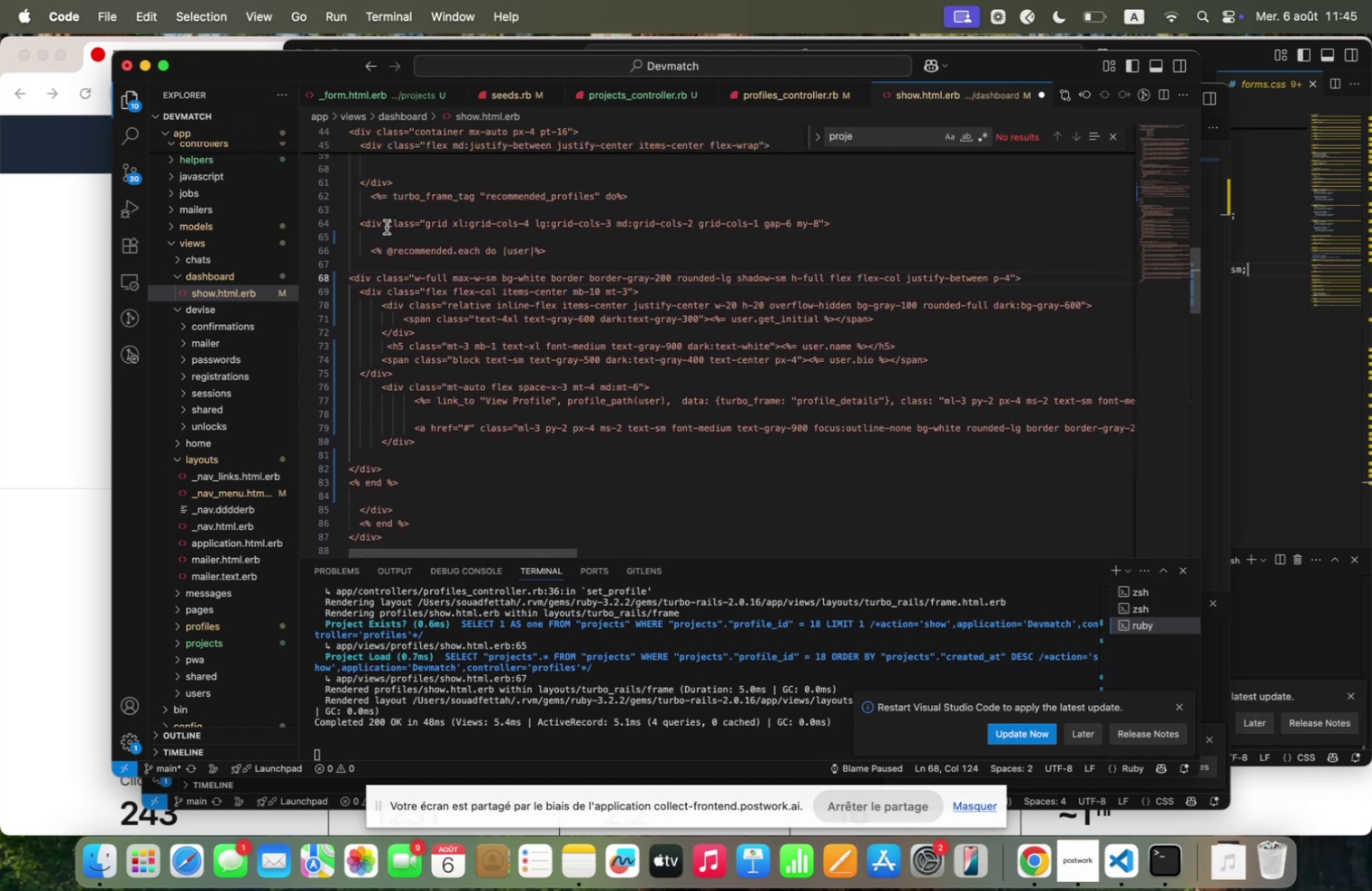 
left_click([385, 236])
 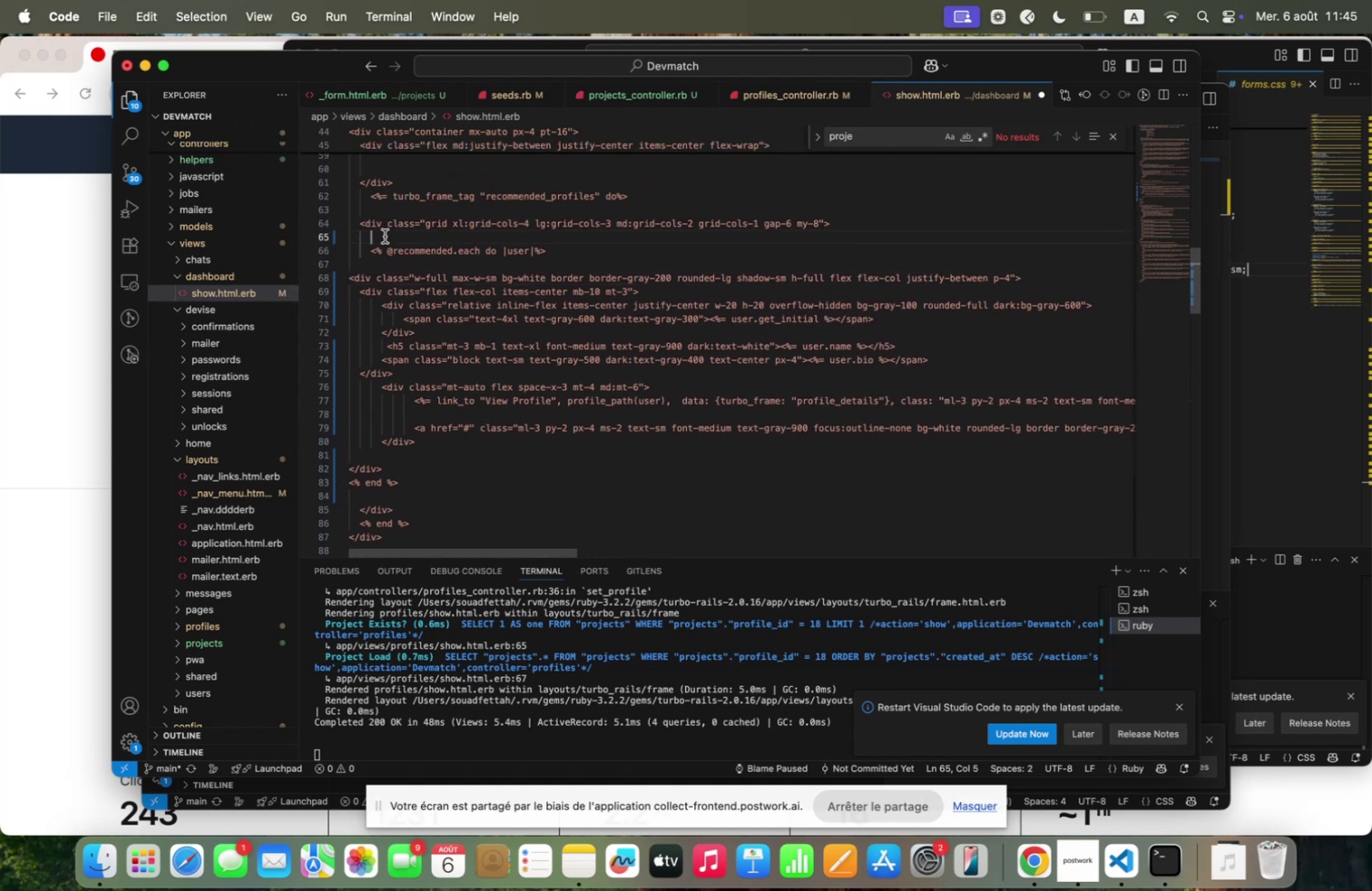 
key(Backspace)
 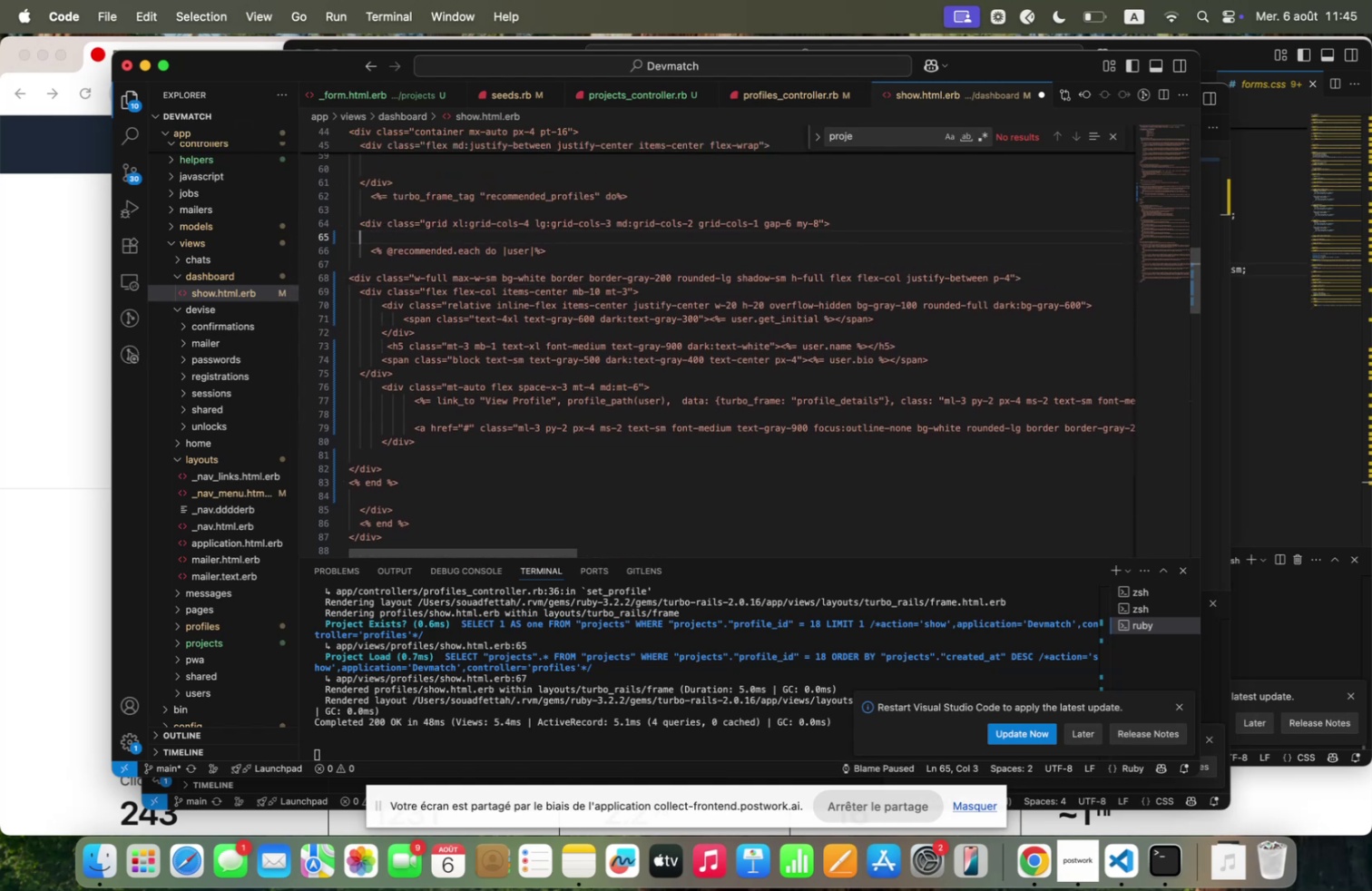 
key(Backspace)
 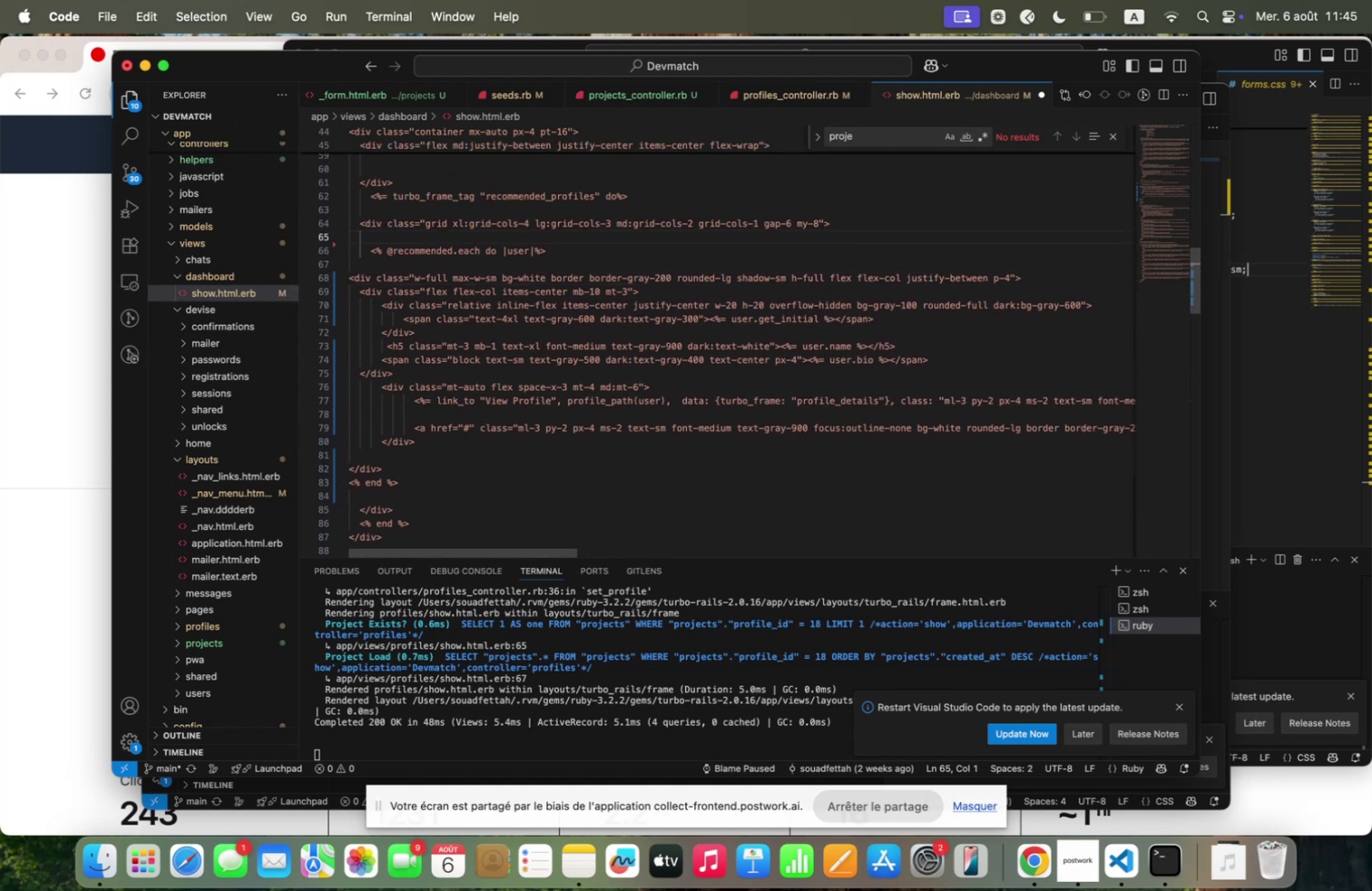 
key(Backspace)
 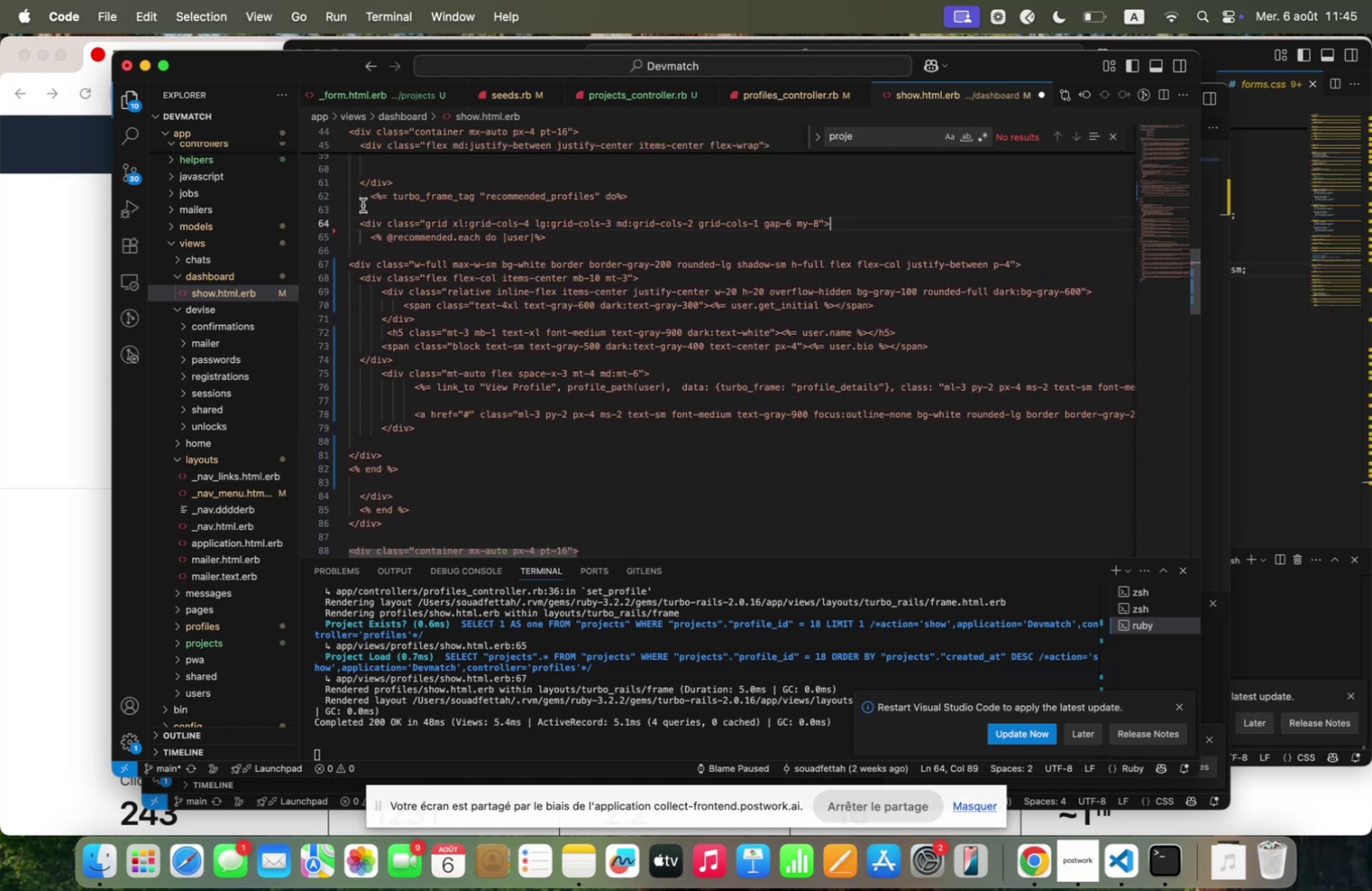 
left_click([377, 207])
 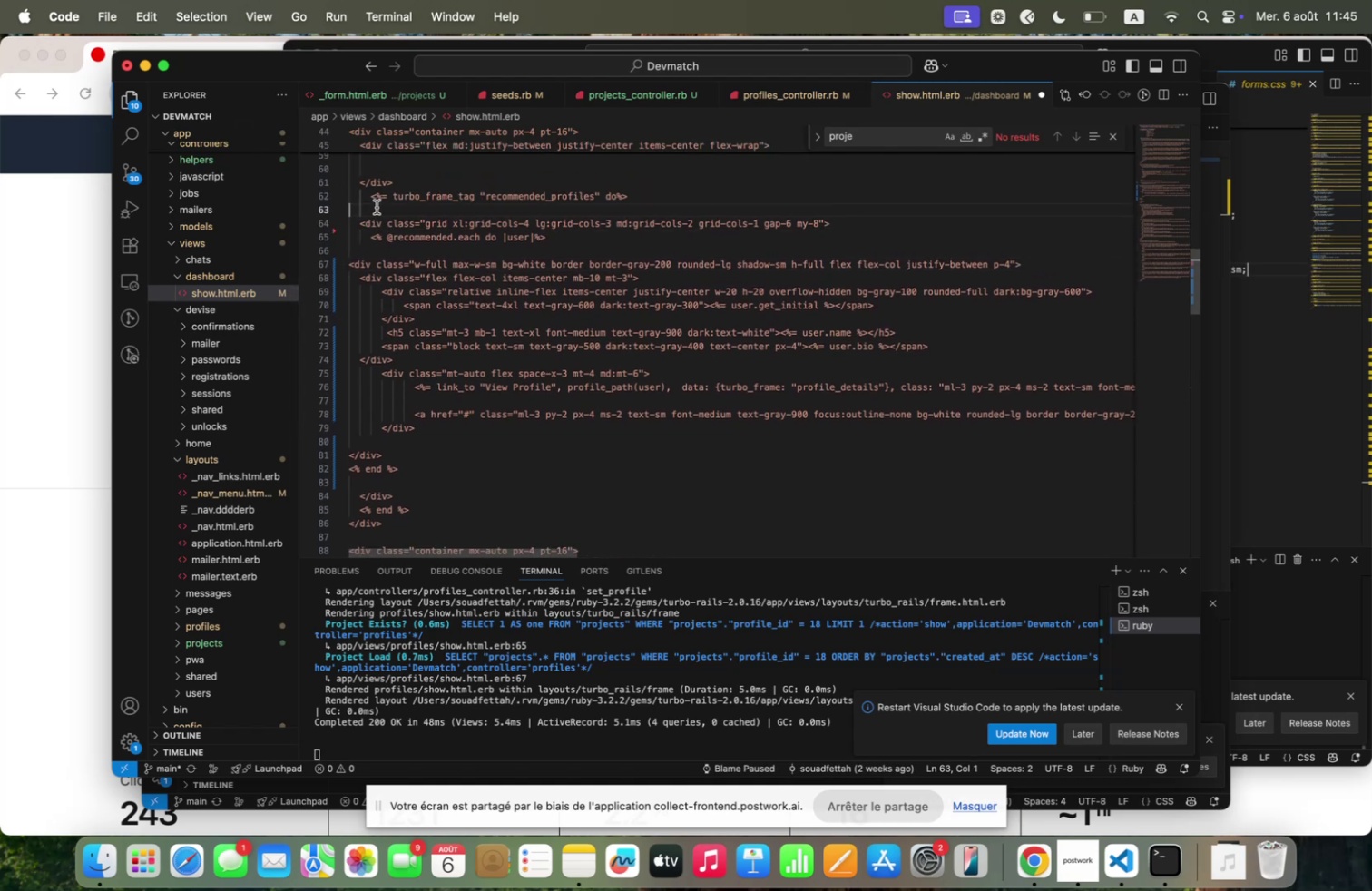 
key(Backspace)
 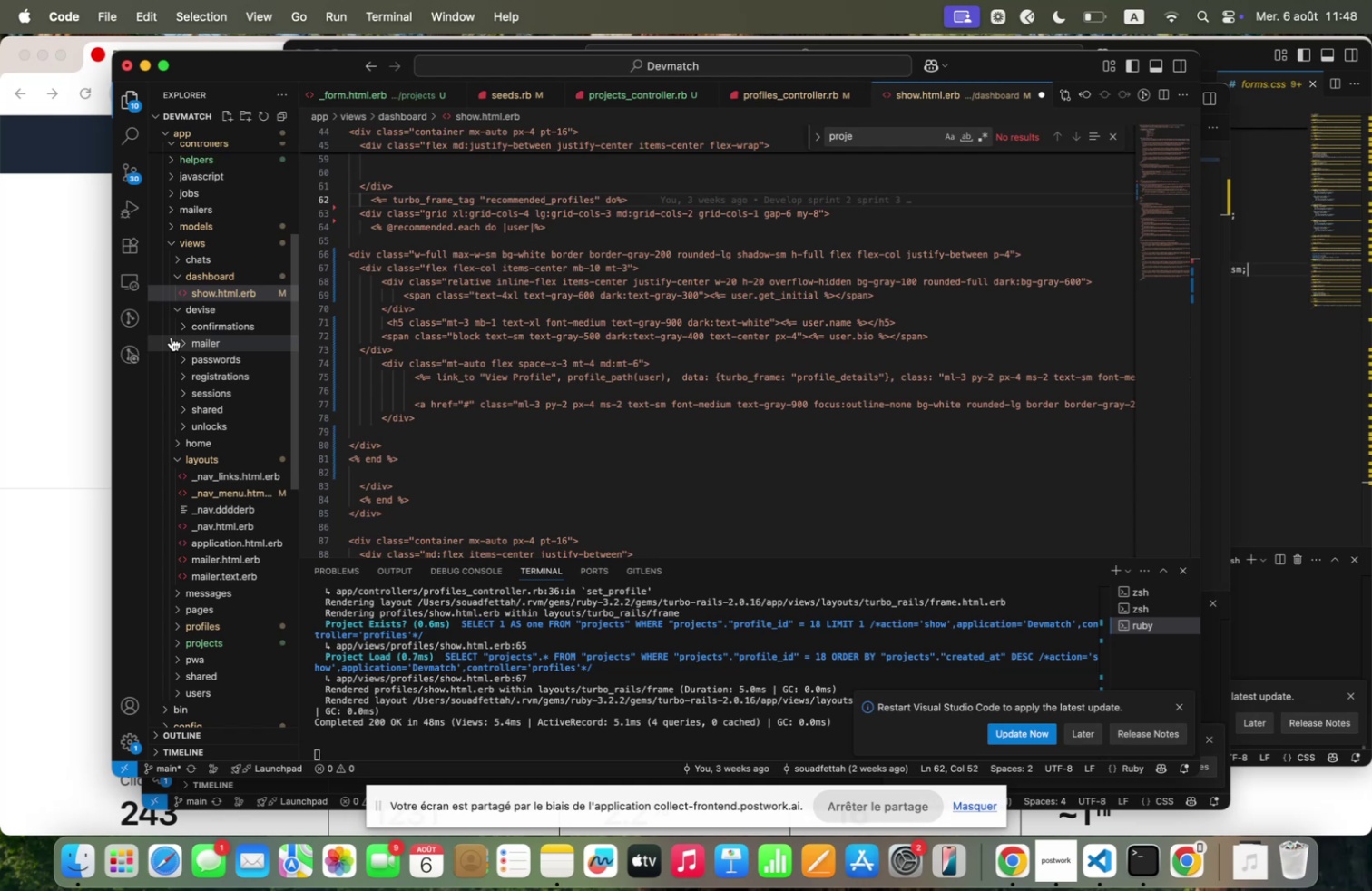 
wait(153.68)
 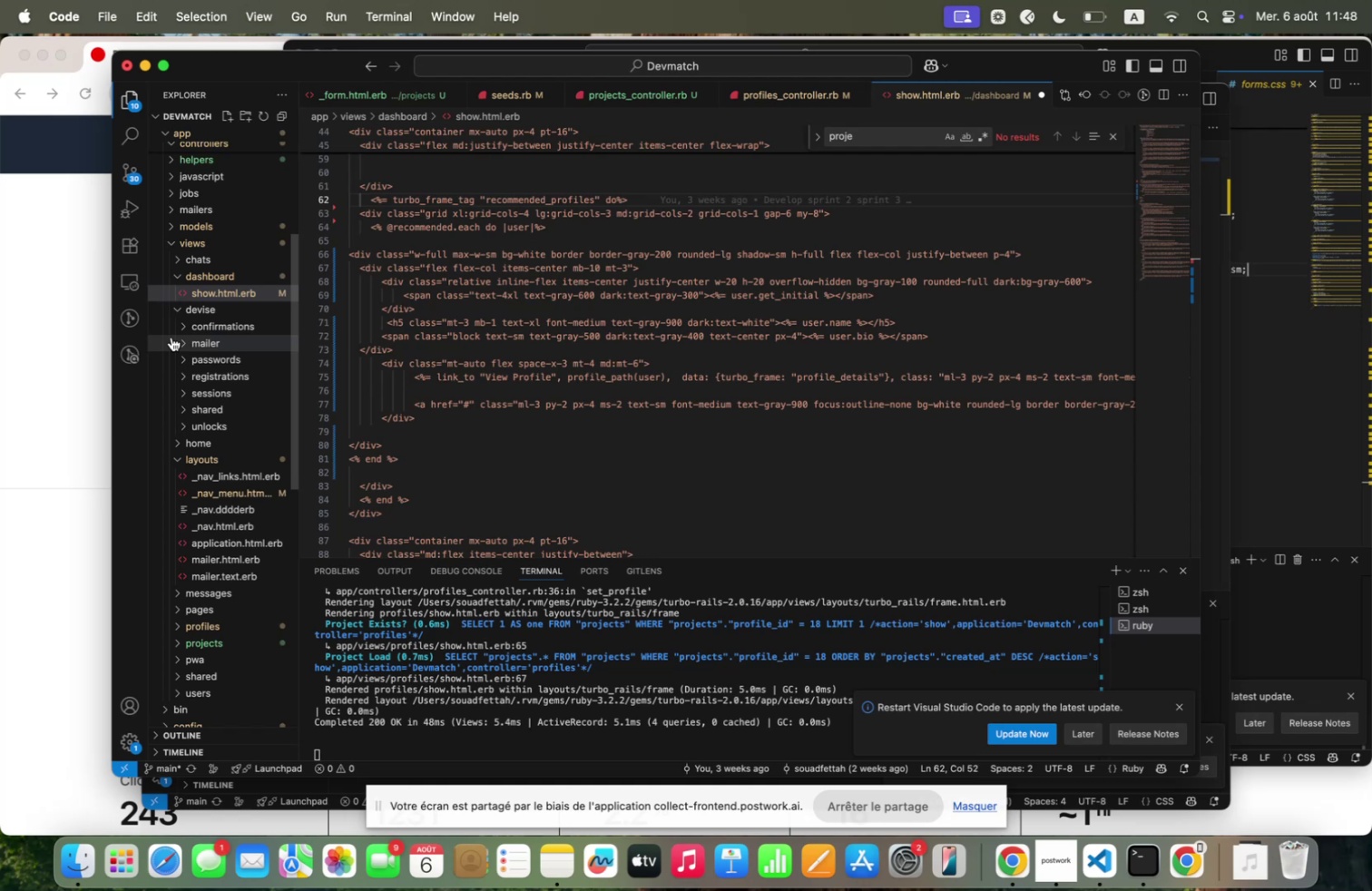 
scroll: coordinate [639, 328], scroll_direction: up, amount: 2.0
 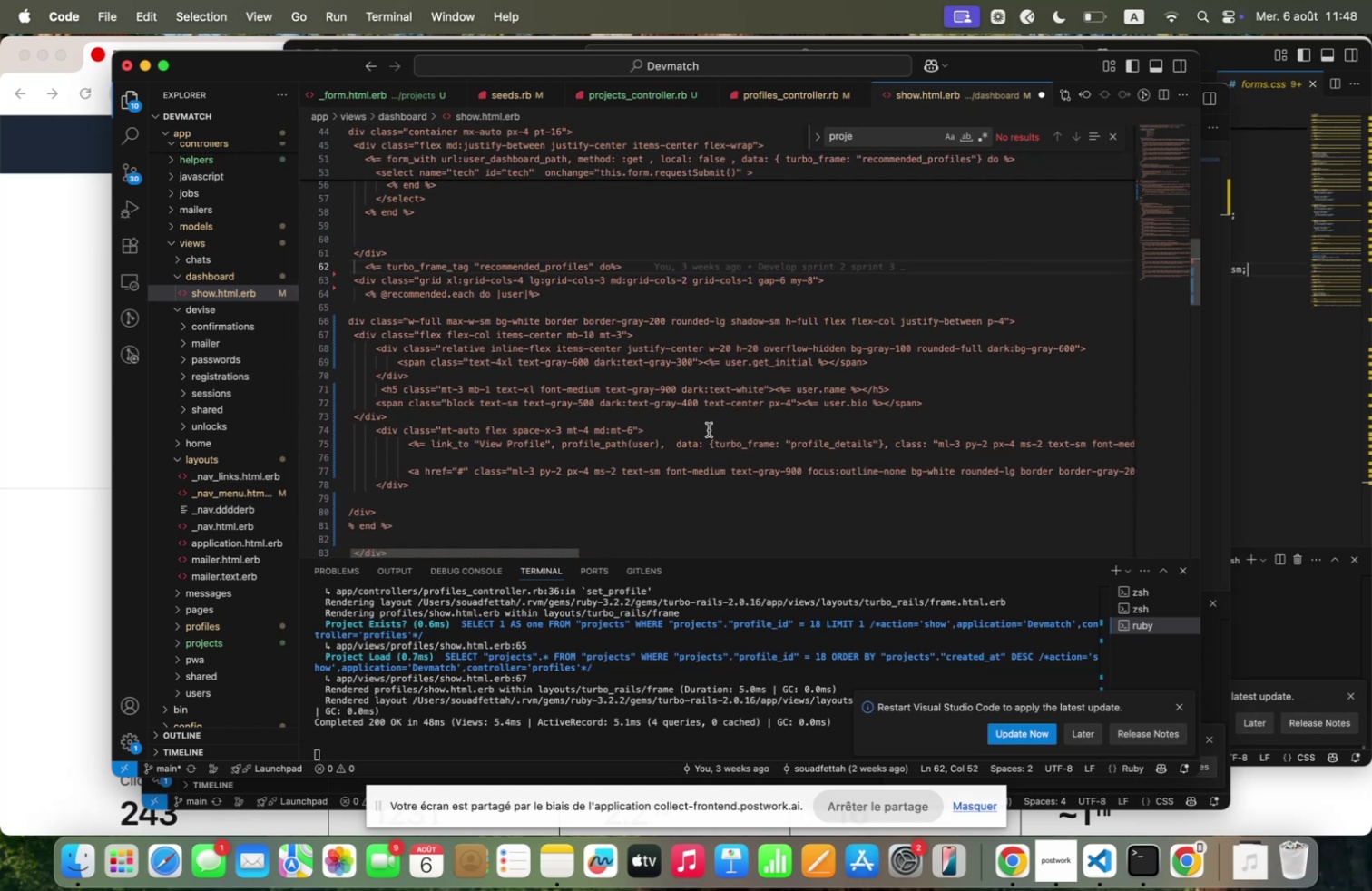 
scroll: coordinate [759, 444], scroll_direction: down, amount: 4.0
 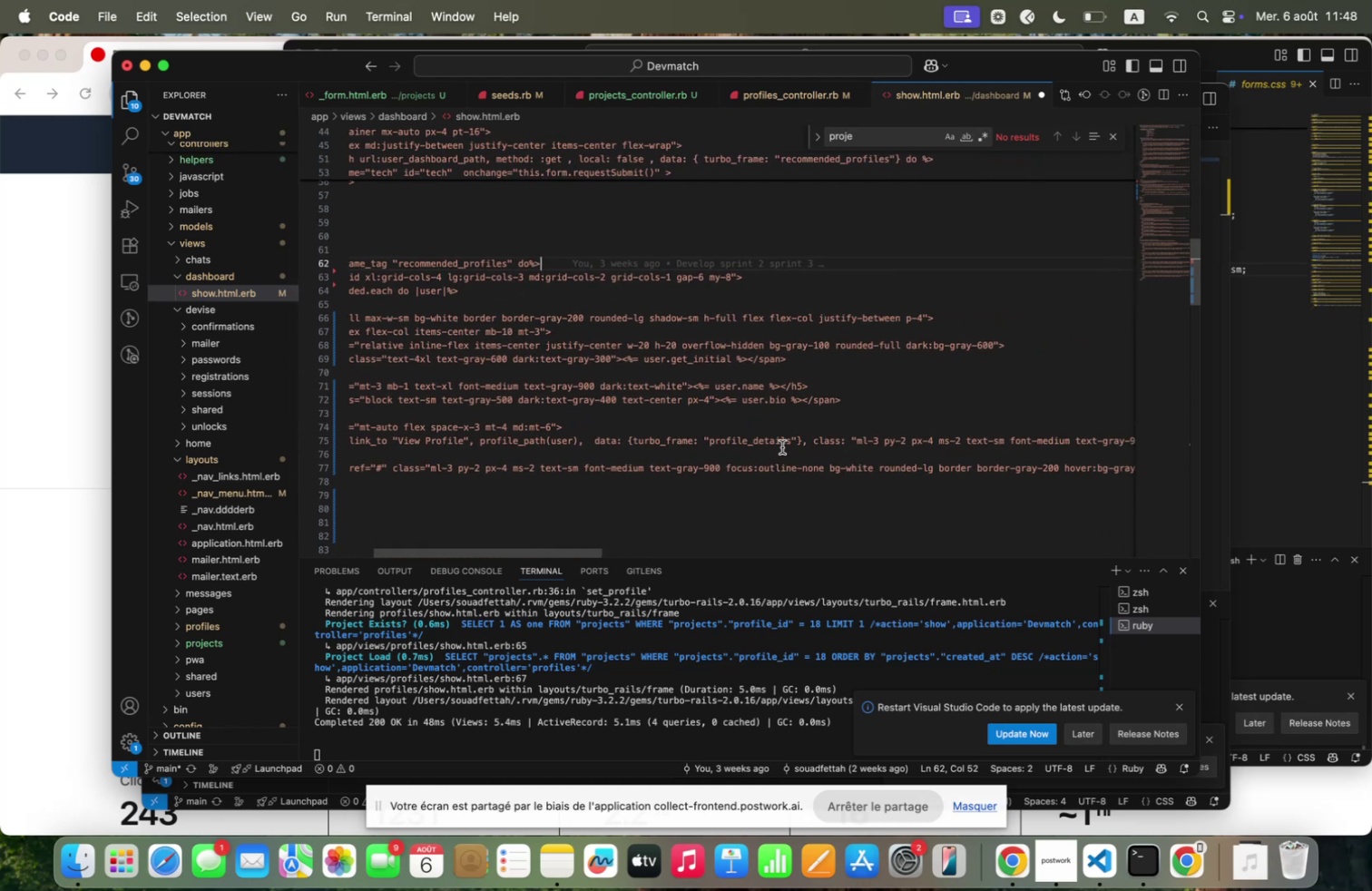 
left_click_drag(start_coordinate=[797, 437], to_coordinate=[709, 437])
 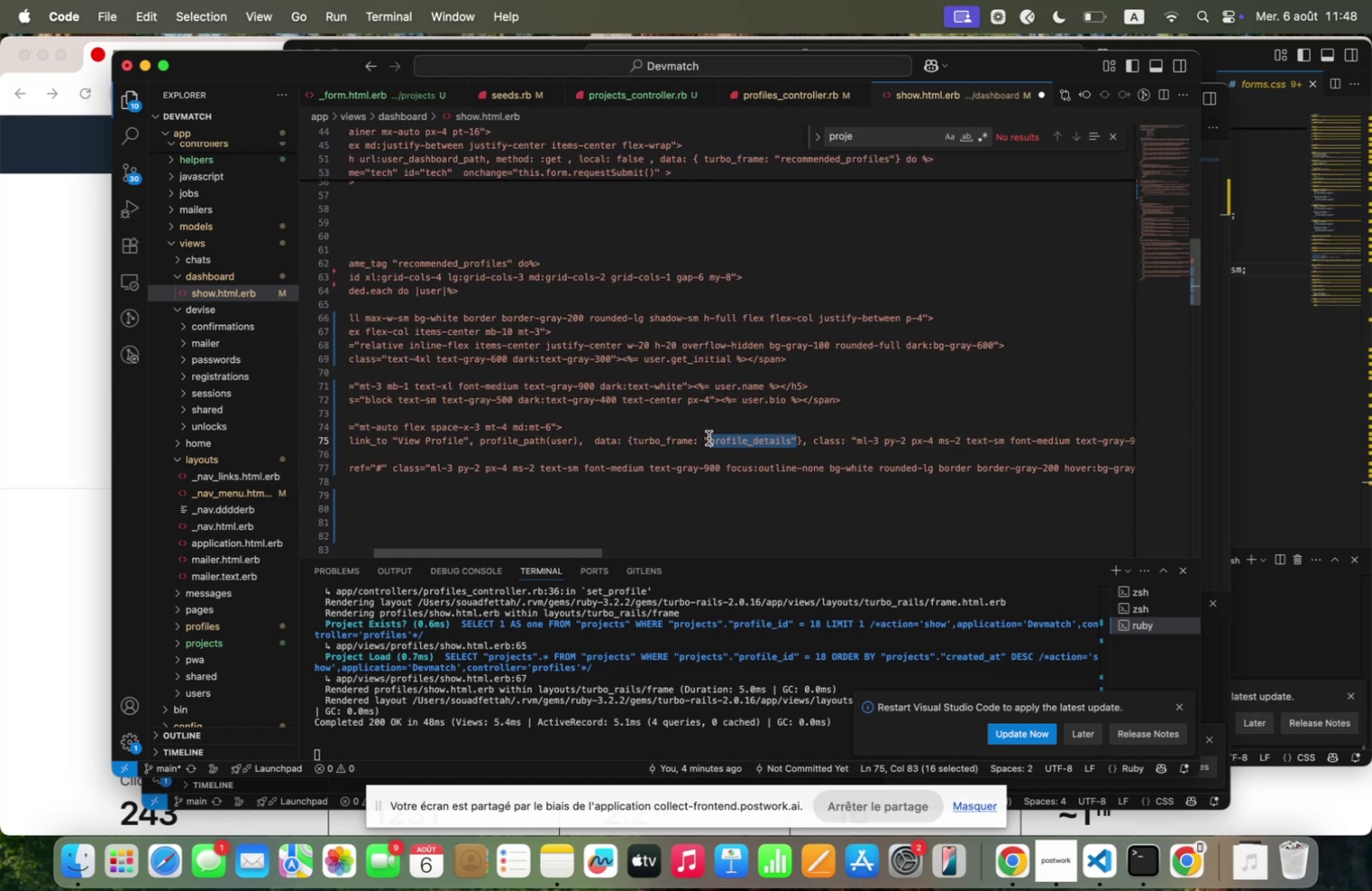 
key(Backspace)
key(Backspace)
key(Backspace)
key(Backspace)
key(Backspace)
key(Backspace)
key(Backspace)
key(Backspace)
key(Backspace)
key(Backspace)
type(. fqlse)
 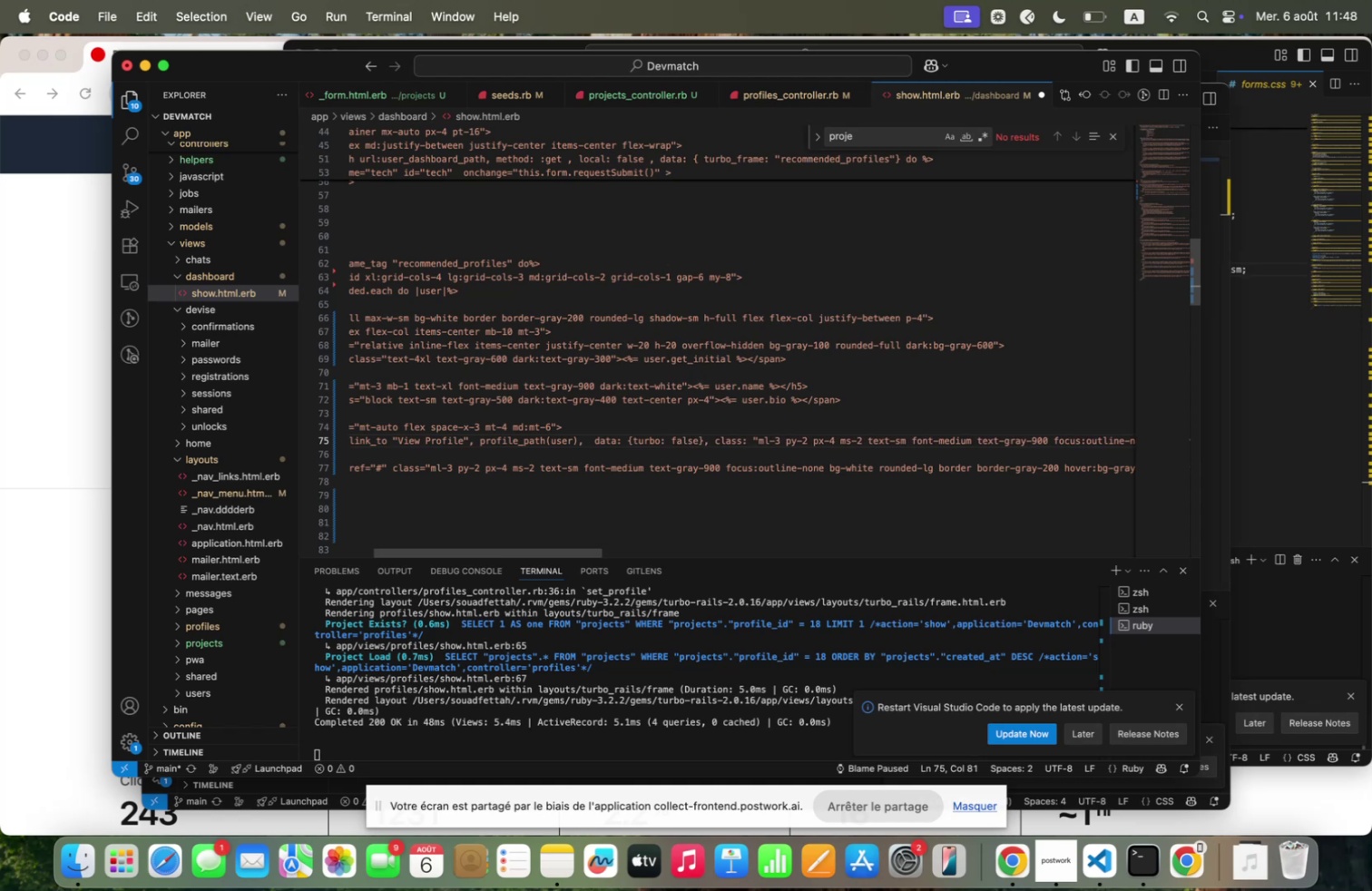 
key(Meta+S)
 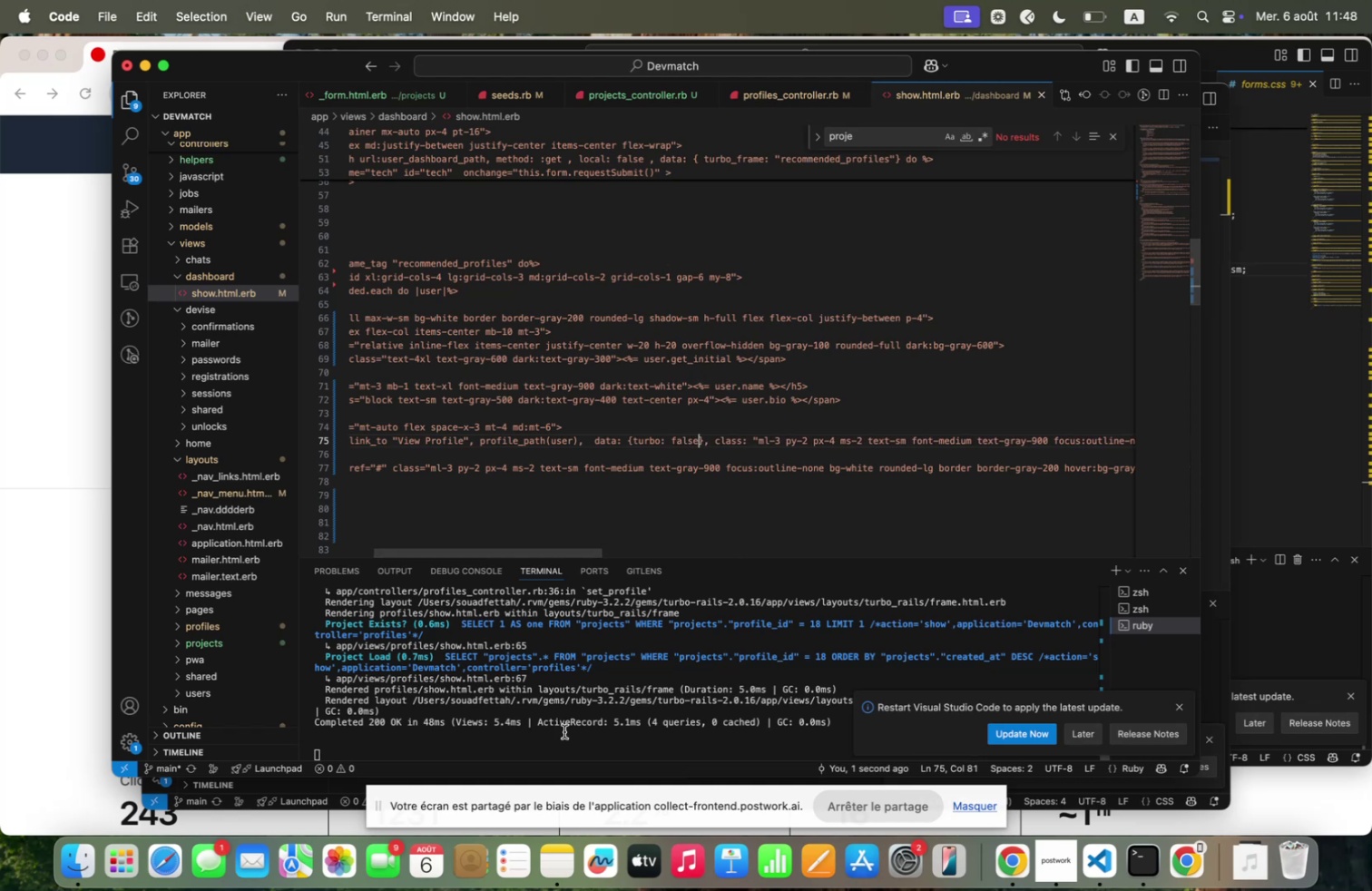 
left_click([551, 752])
 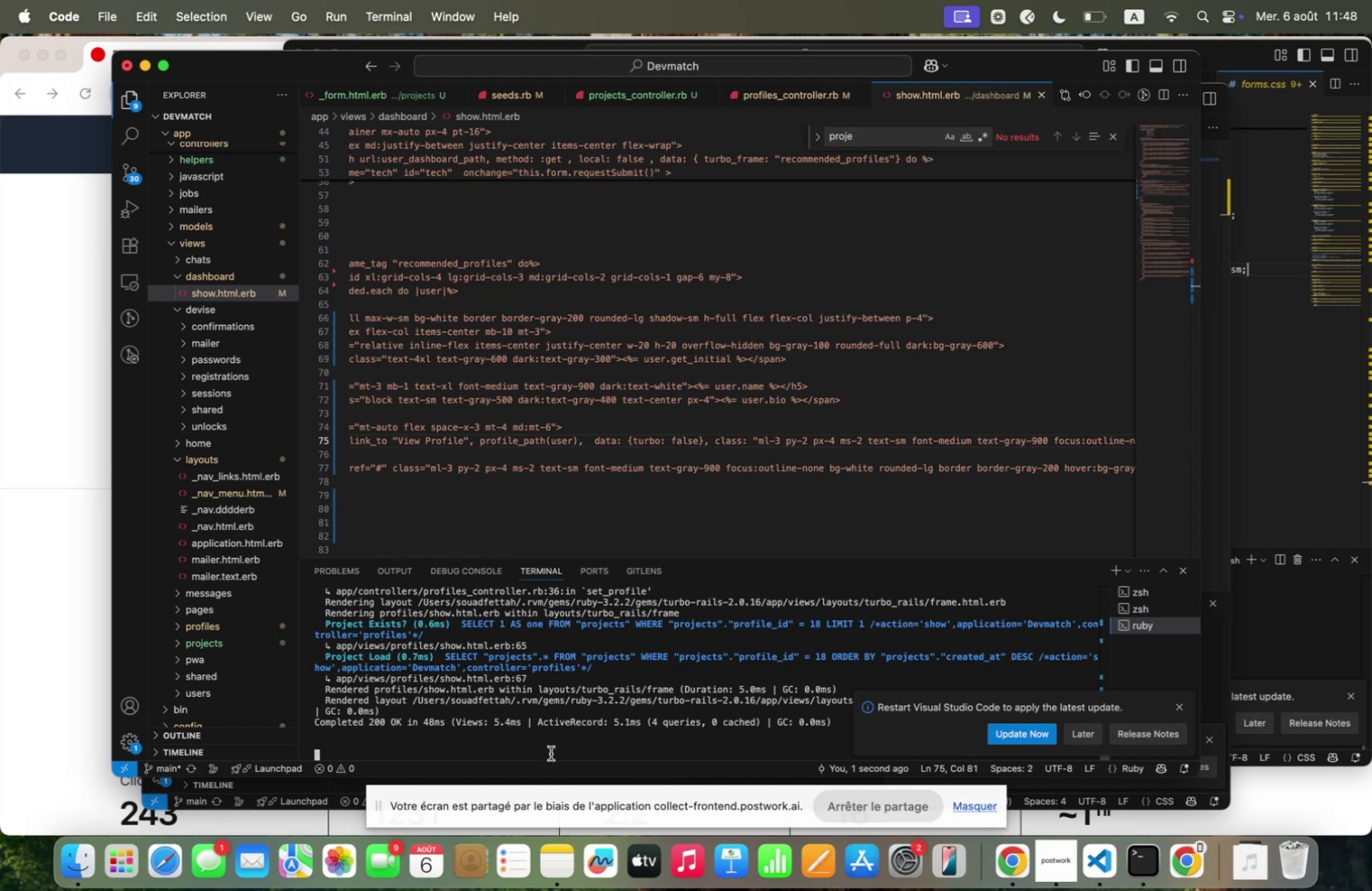 
key(Control+C)
 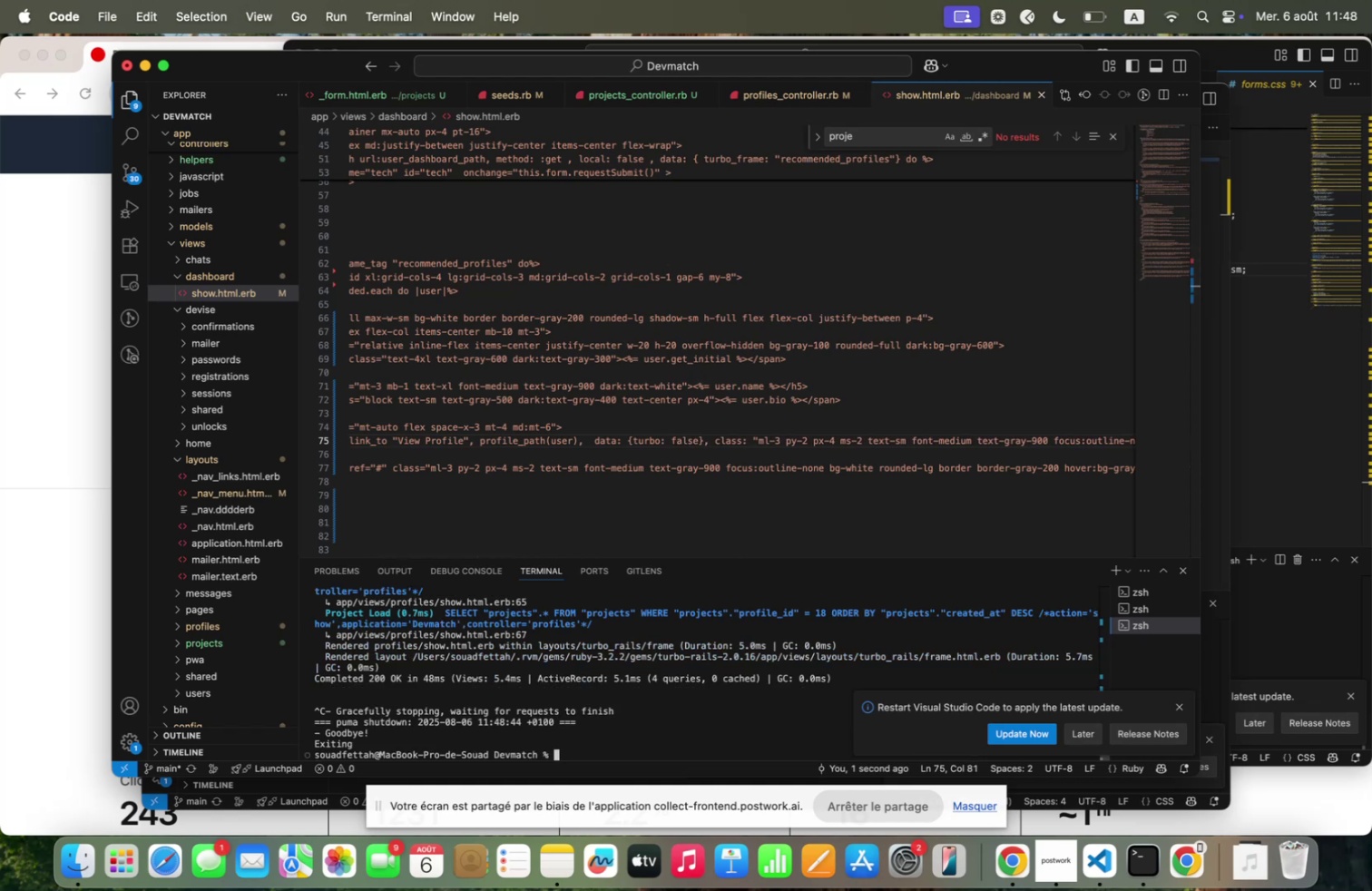 
key(ArrowUp)
 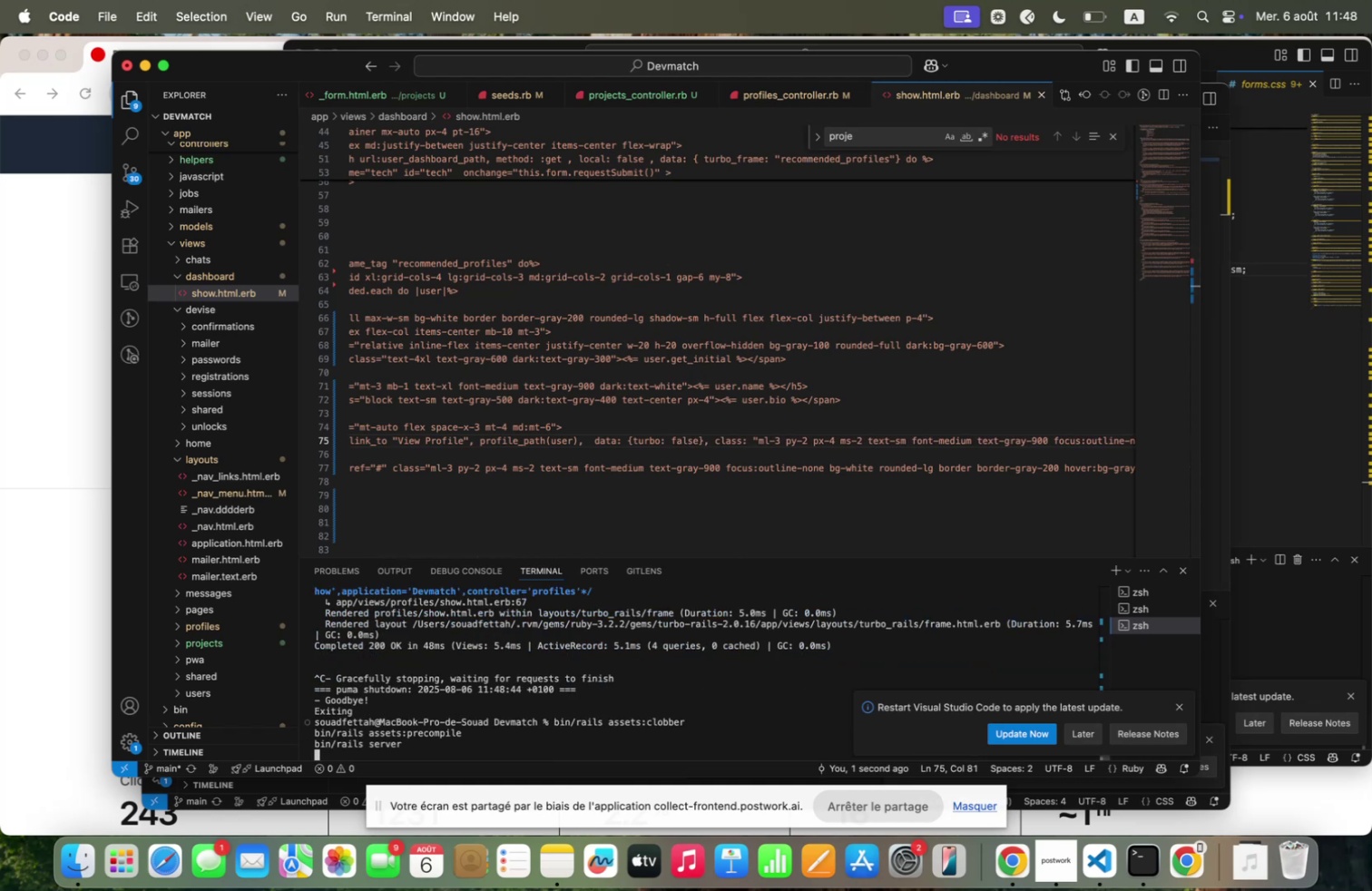 
key(Enter)
 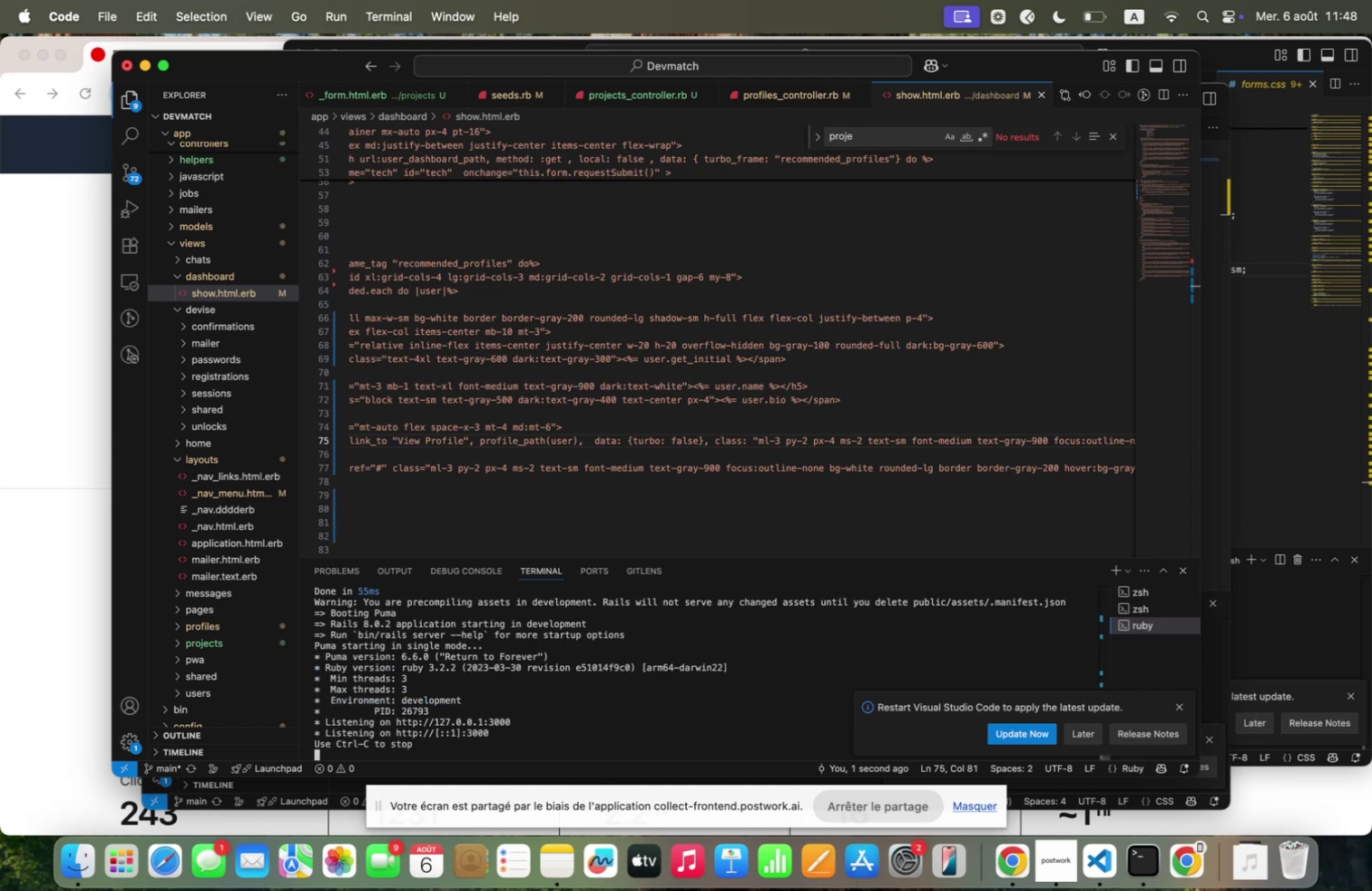 
left_click([40, 553])
 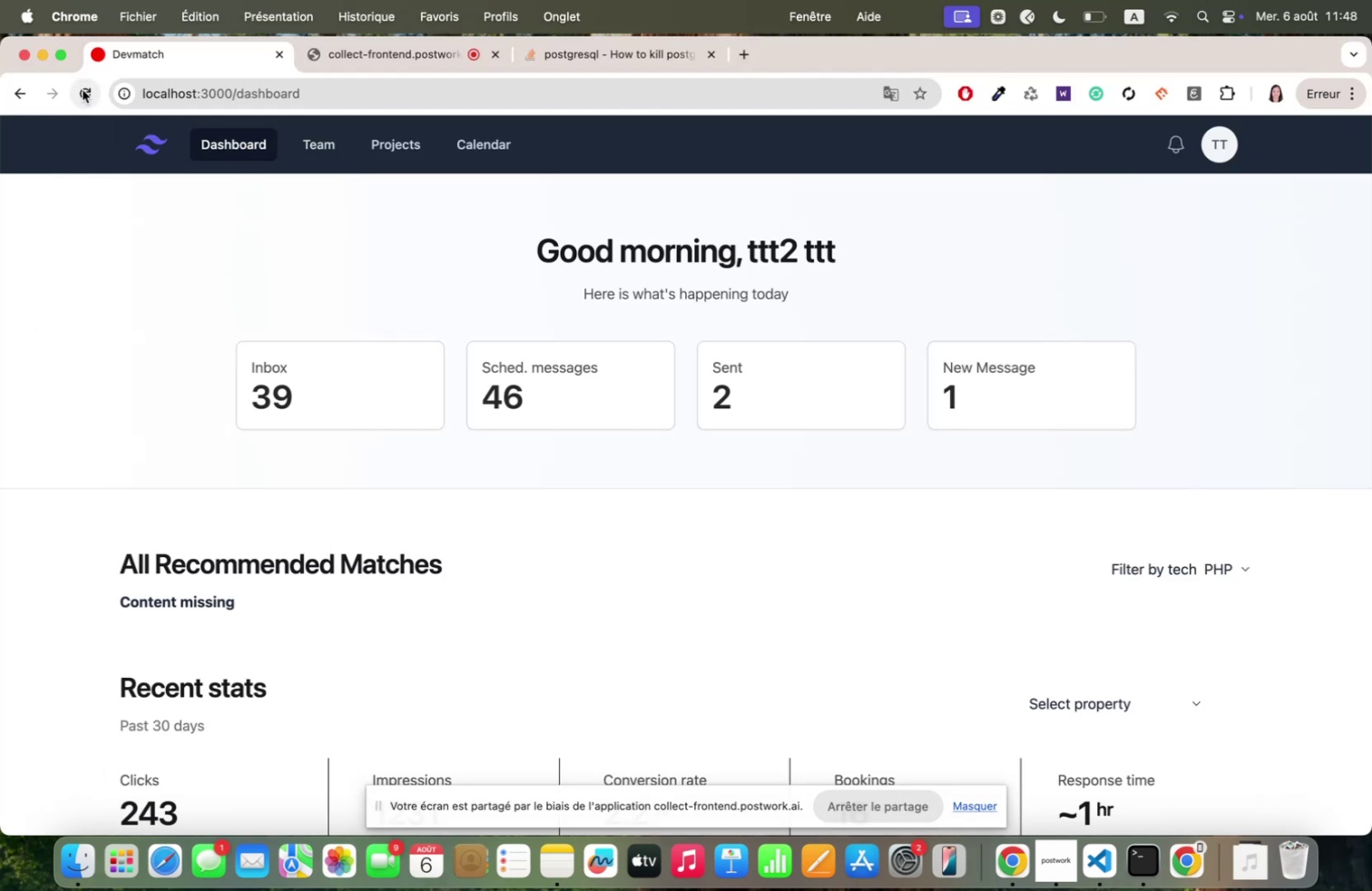 
left_click([83, 88])
 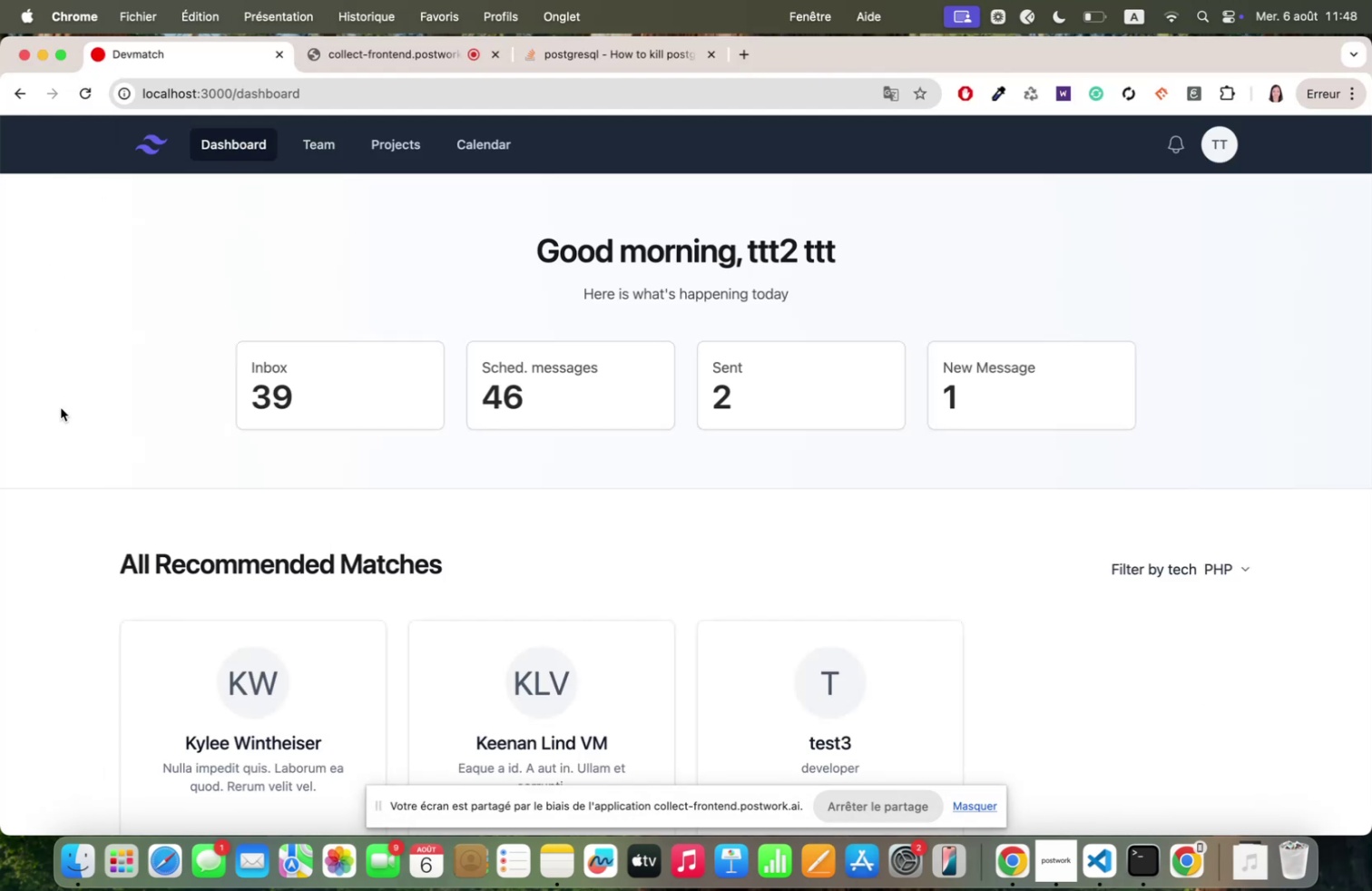 
scroll: coordinate [61, 407], scroll_direction: down, amount: 20.0
 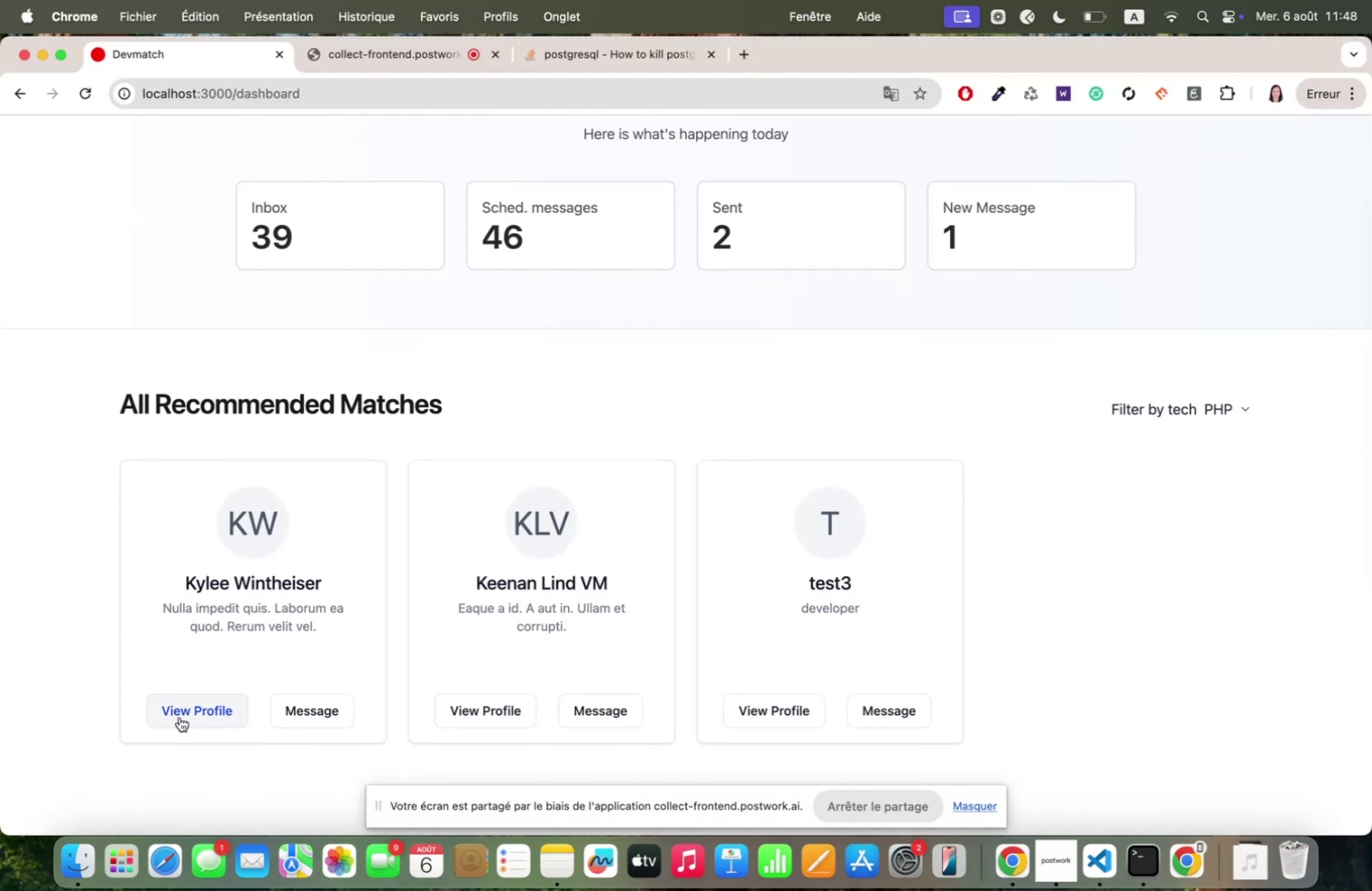 
left_click([180, 715])
 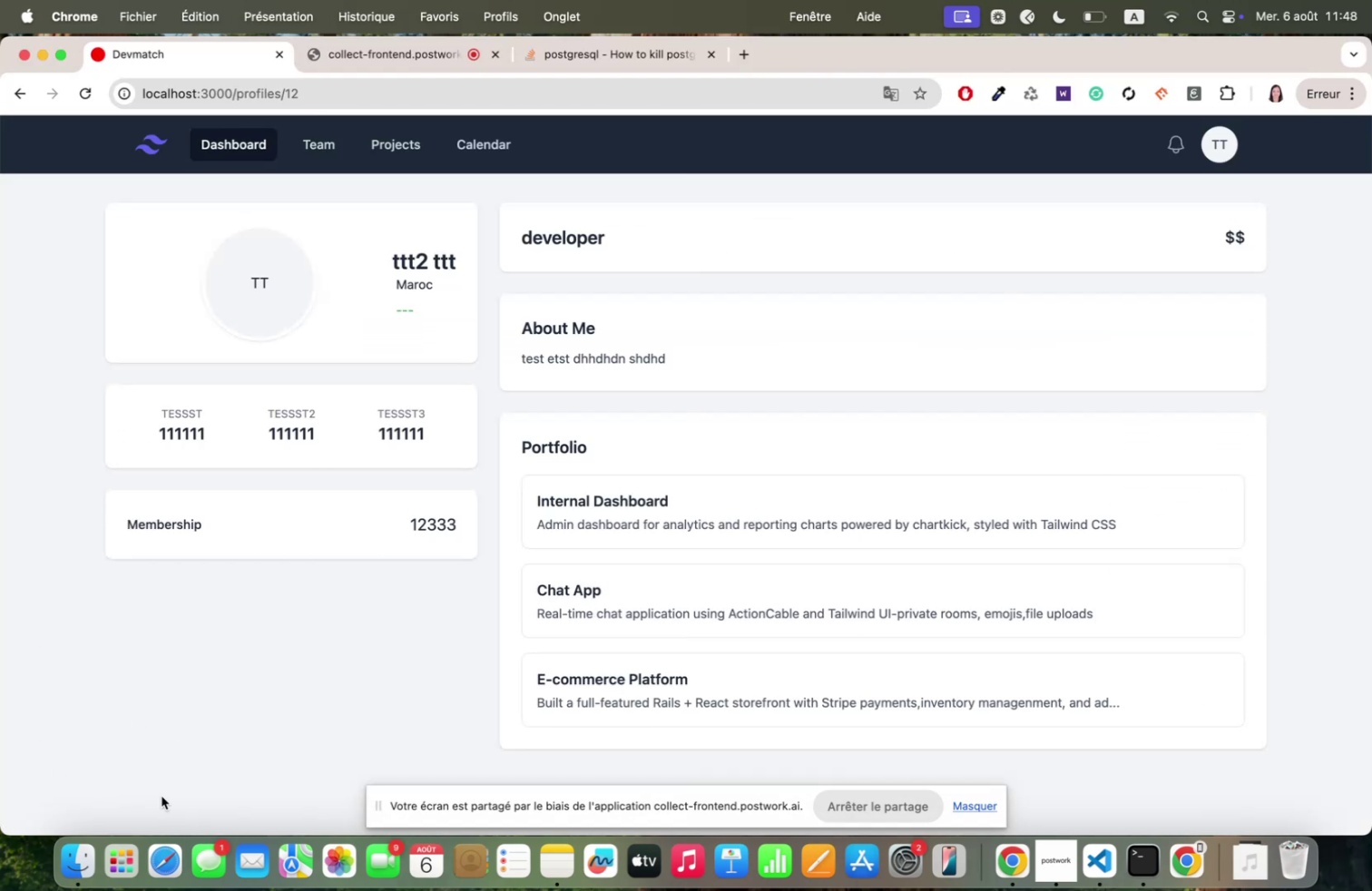 
scroll: coordinate [50, 378], scroll_direction: up, amount: 44.0
 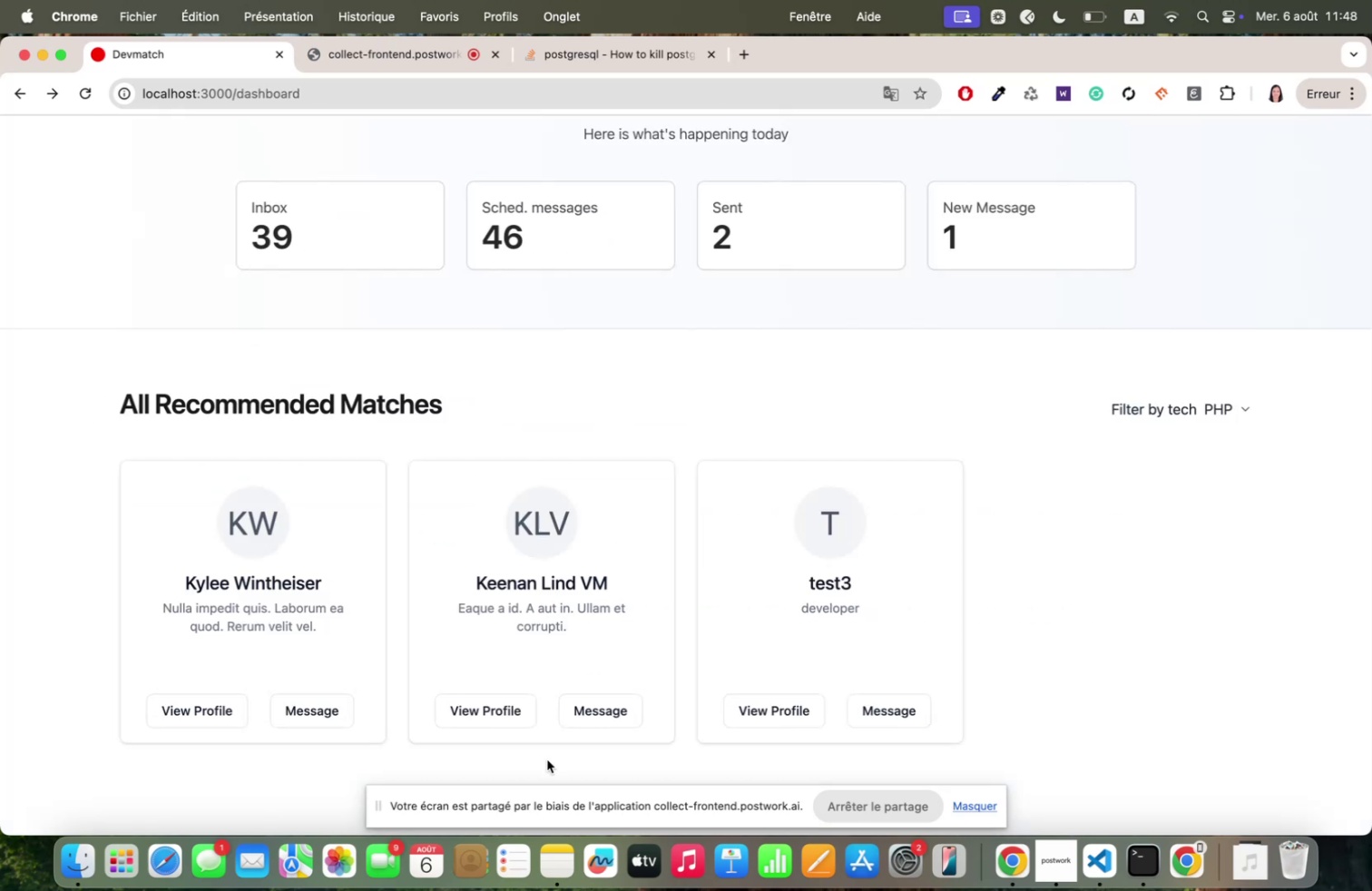 
mouse_move([467, 727])
 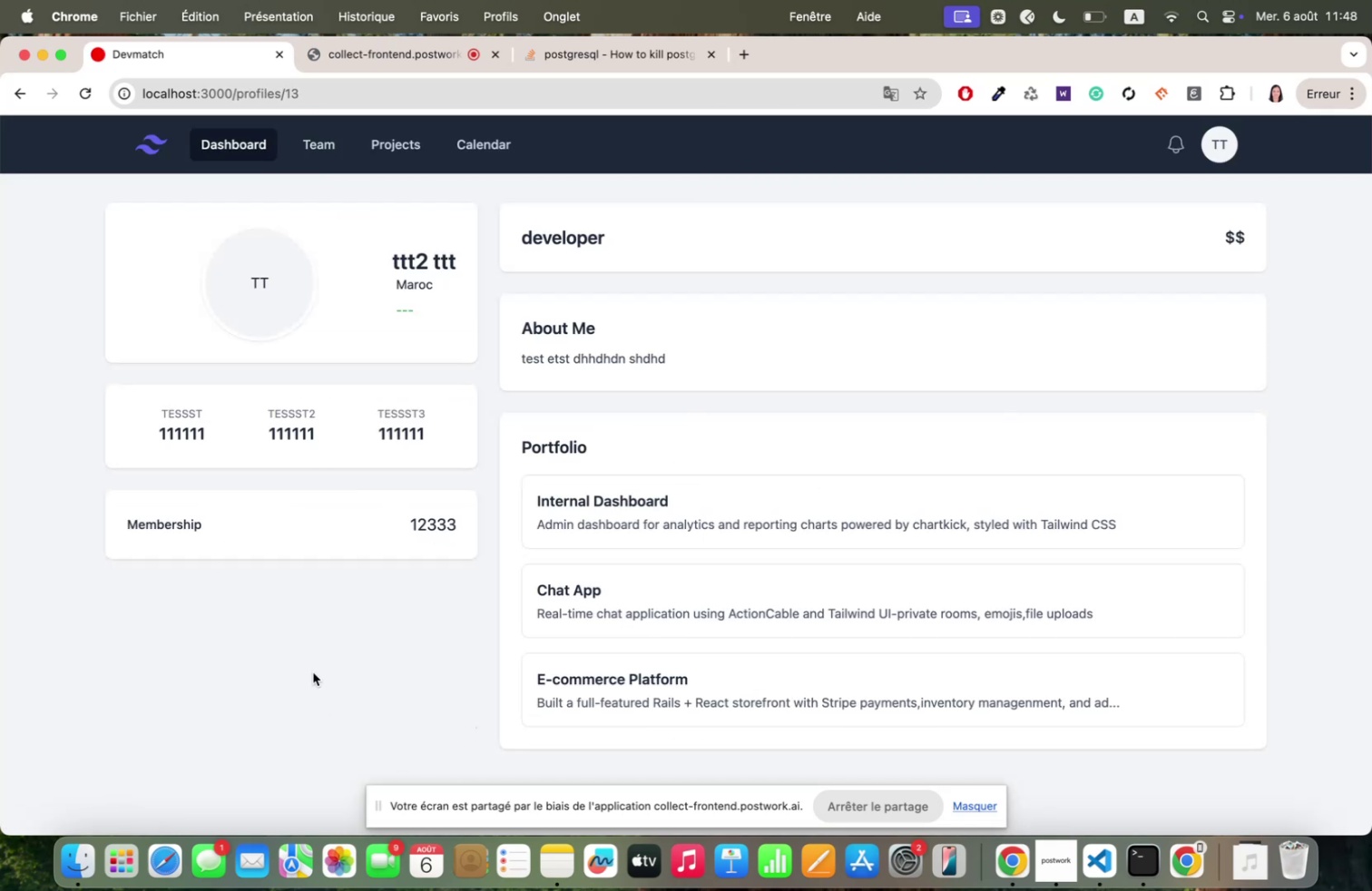 
scroll: coordinate [313, 671], scroll_direction: down, amount: 5.0
 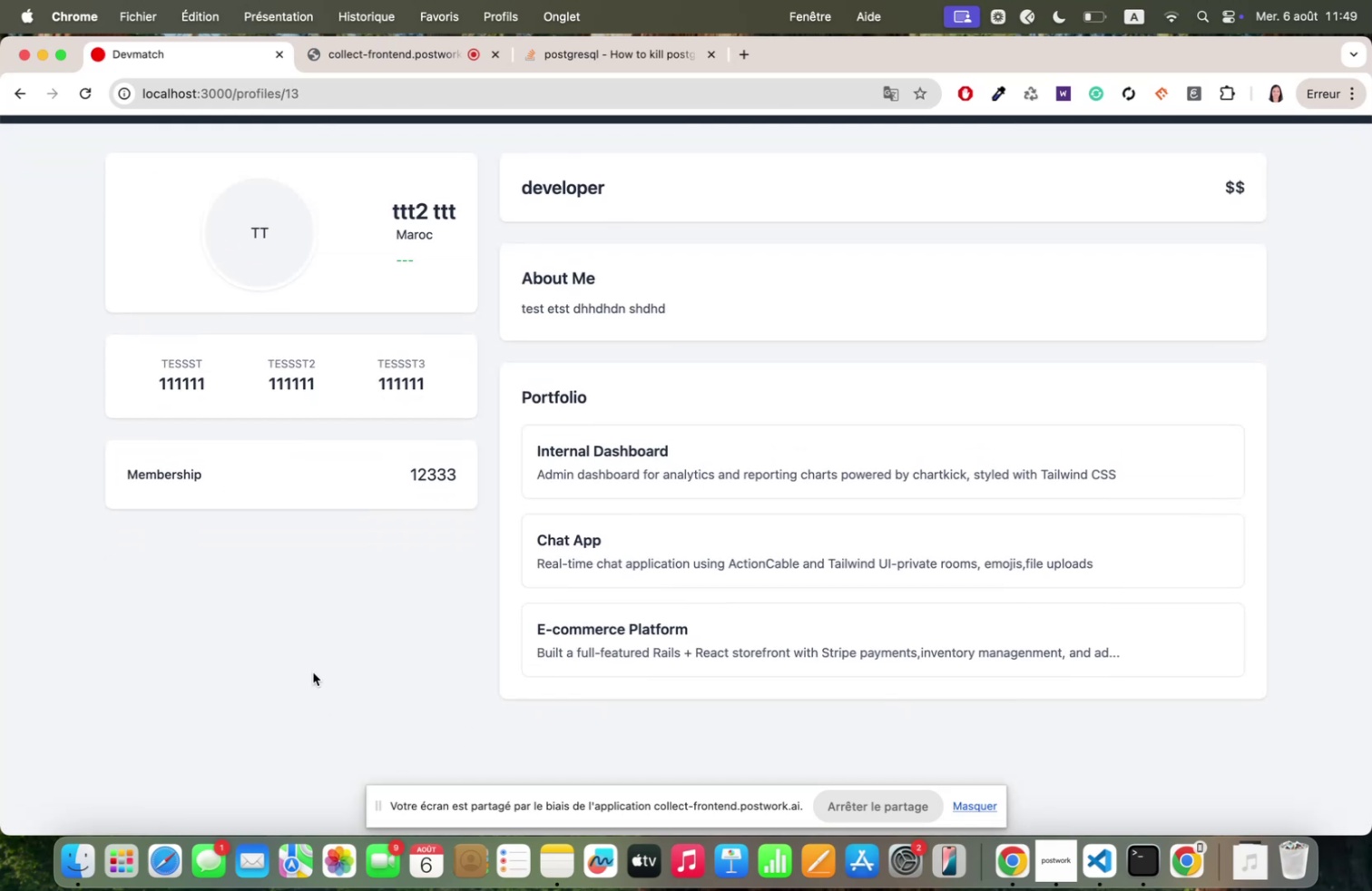 
scroll: coordinate [313, 671], scroll_direction: up, amount: 85.0
 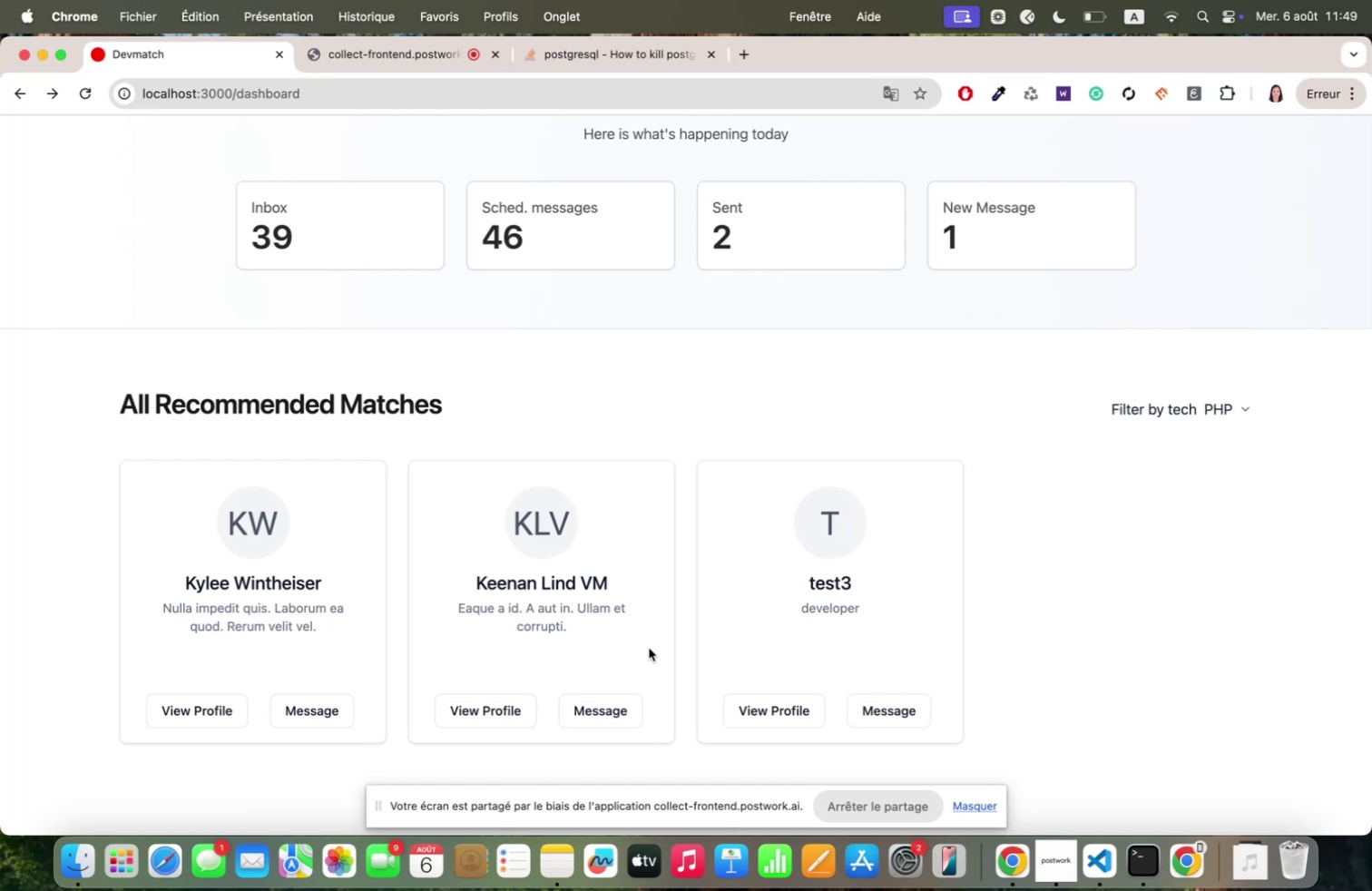 
wait(9.55)
 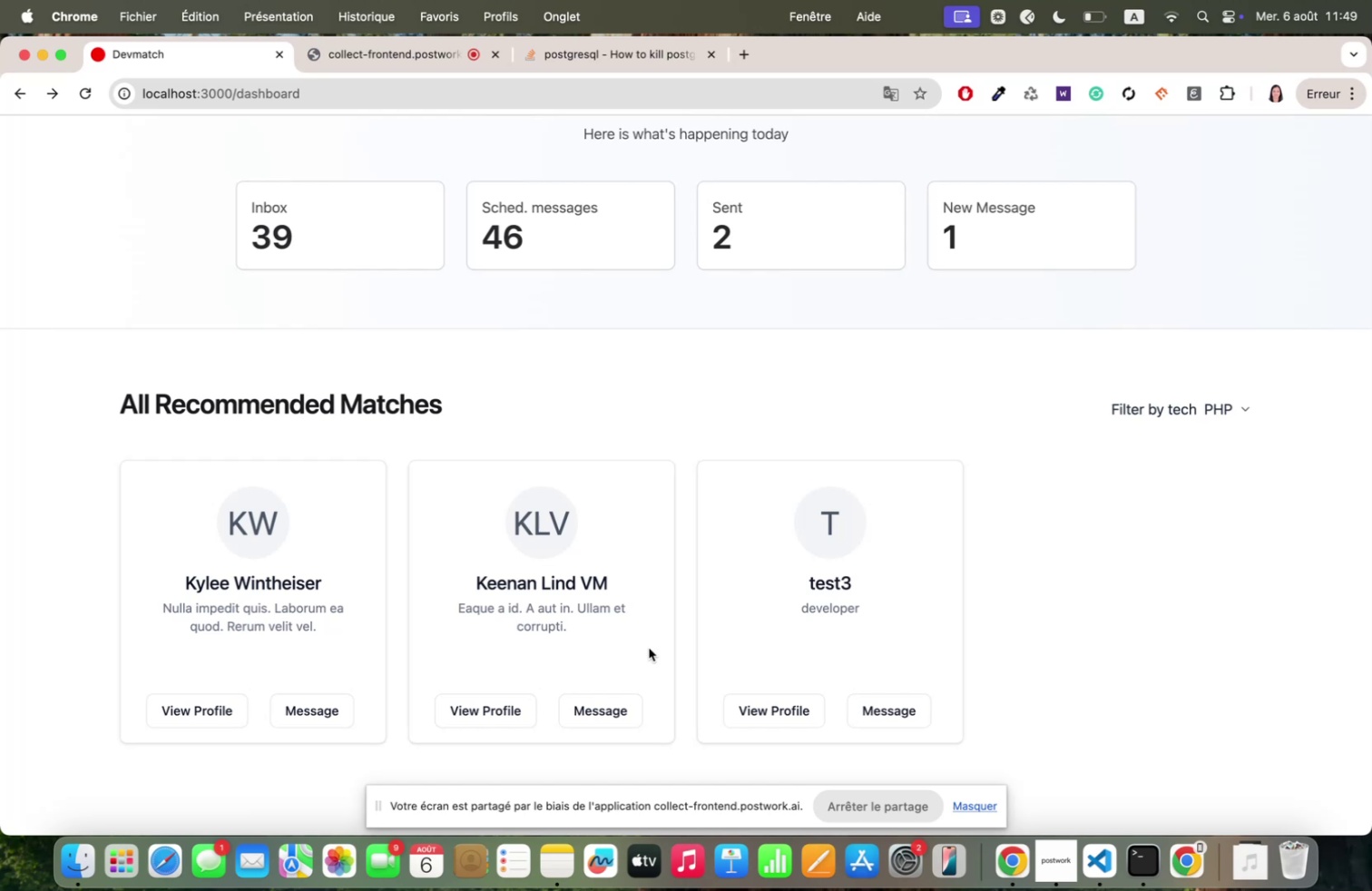 
left_click([1102, 857])
 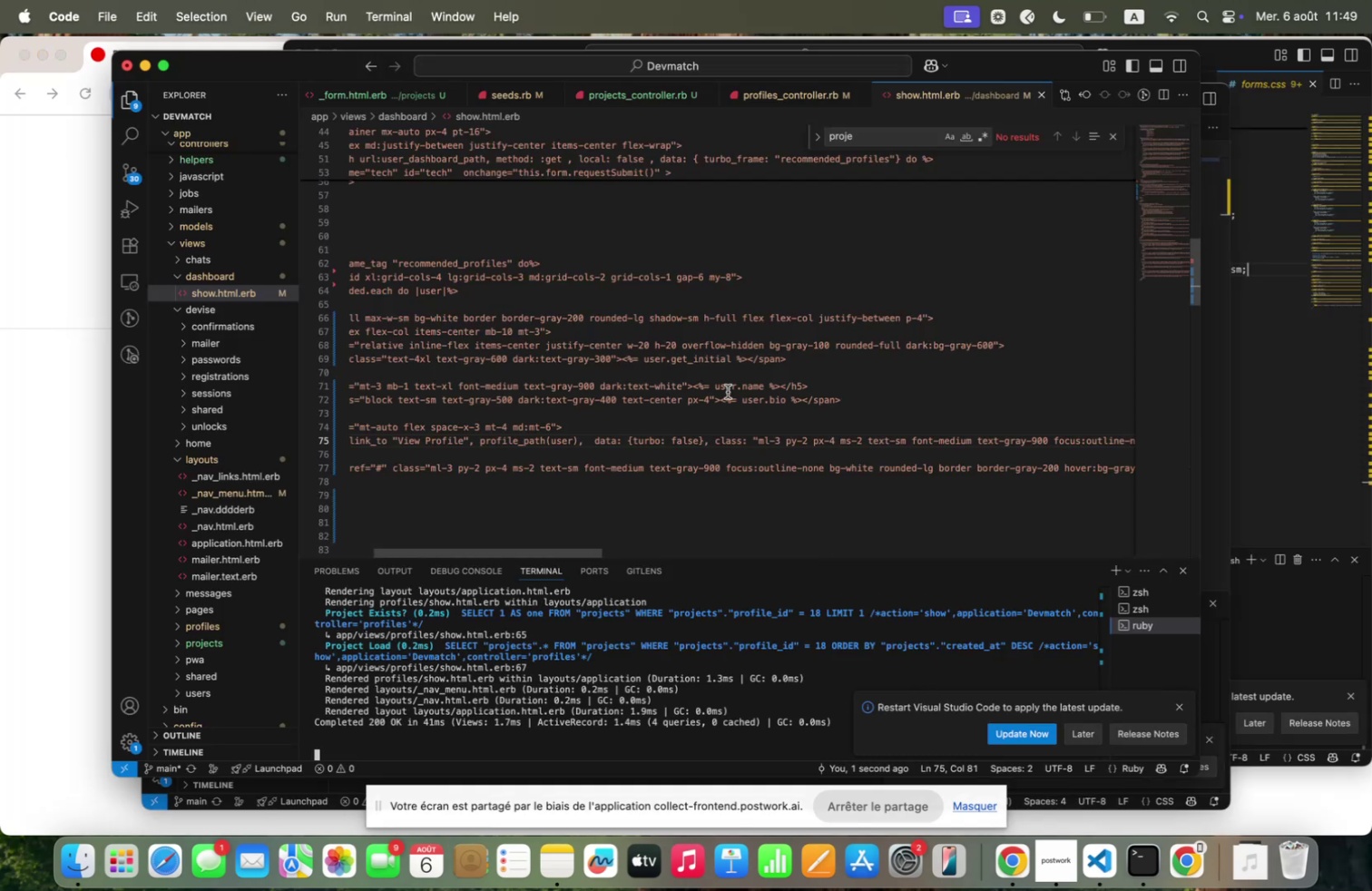 
scroll: coordinate [621, 320], scroll_direction: up, amount: 34.0
 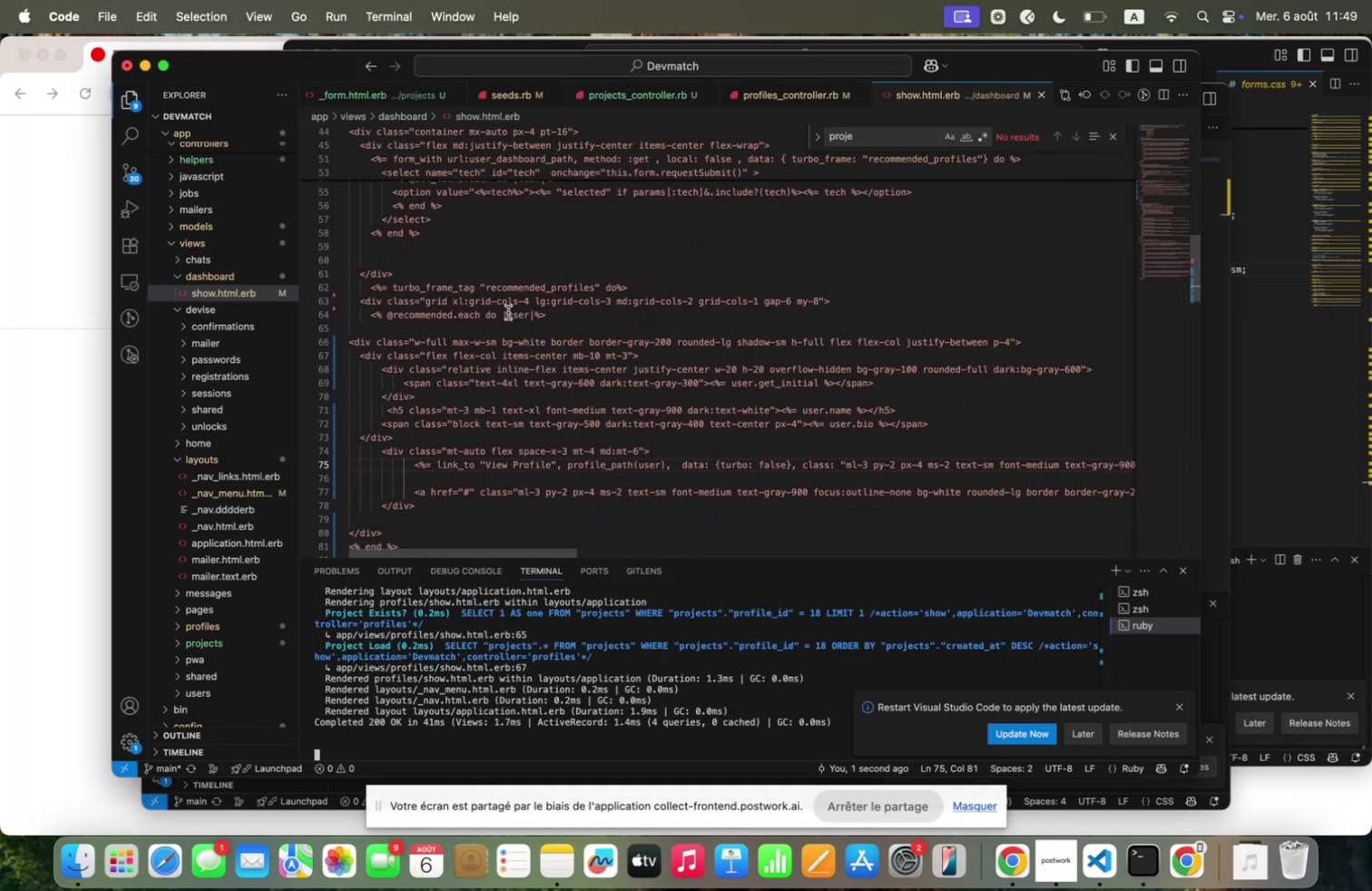 
left_click([508, 311])
 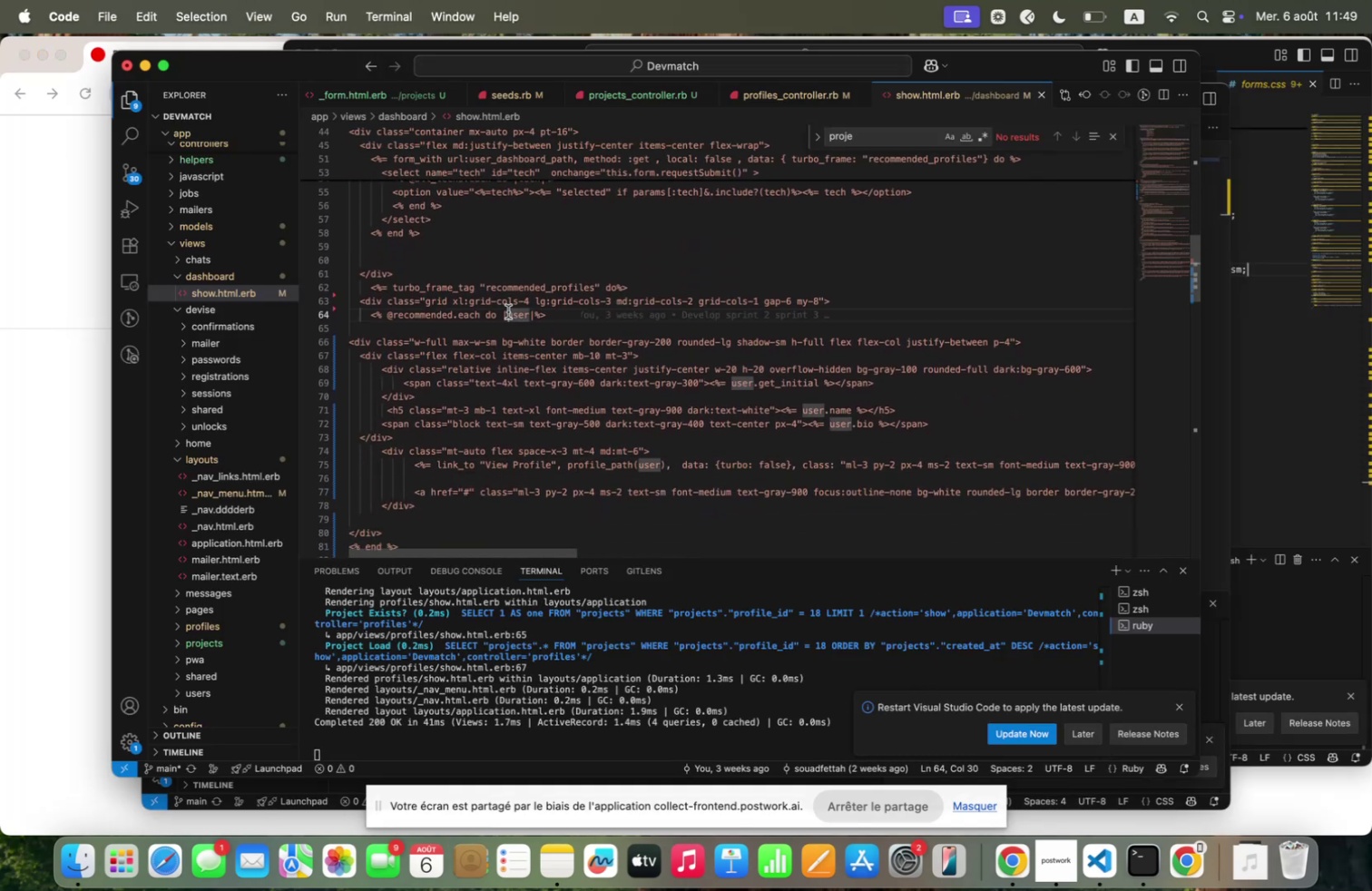 
left_click([508, 311])
 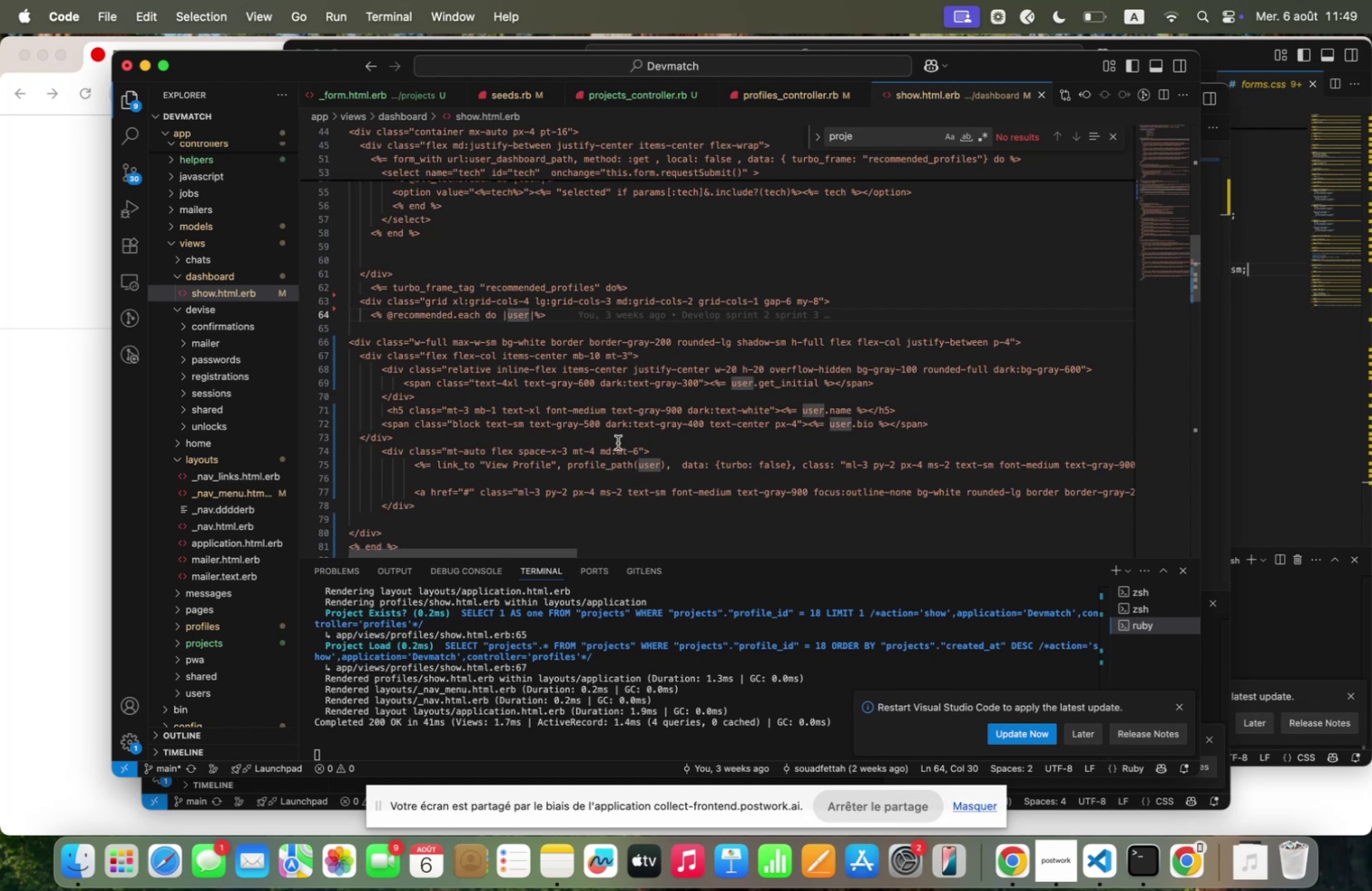 
scroll: coordinate [618, 442], scroll_direction: down, amount: 3.0
 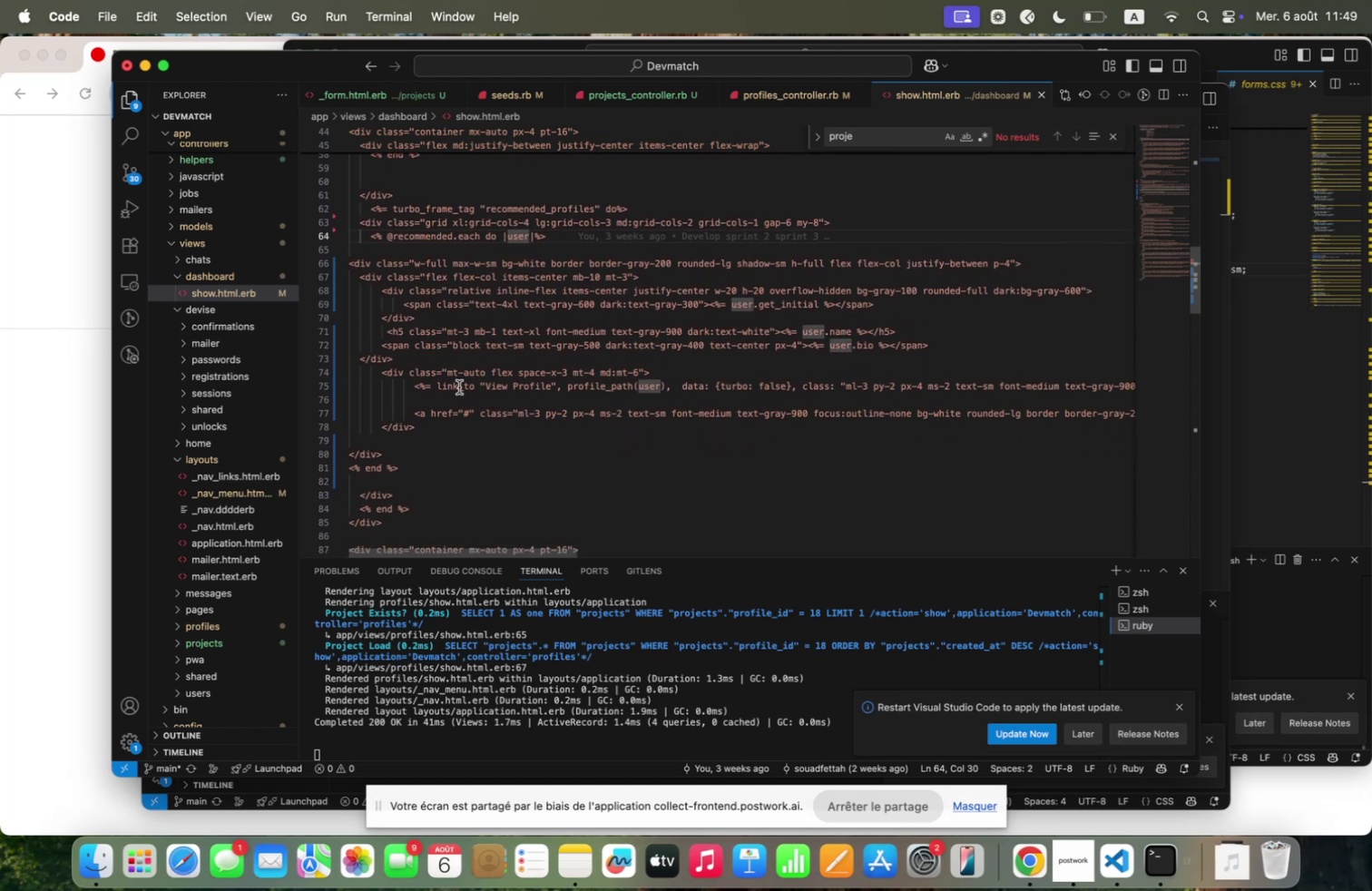 
wait(5.27)
 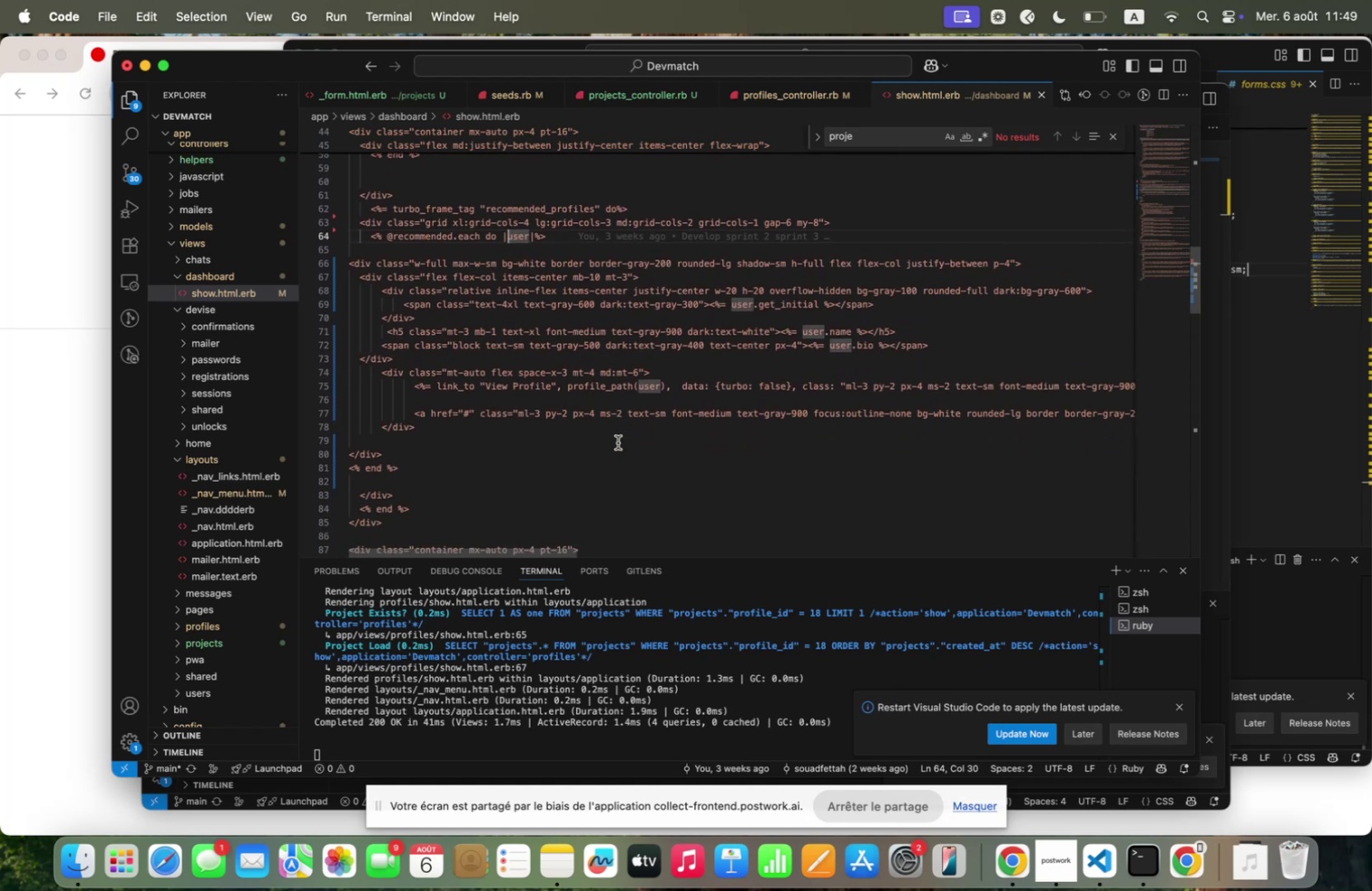 
scroll: coordinate [558, 677], scroll_direction: up, amount: 2.0
 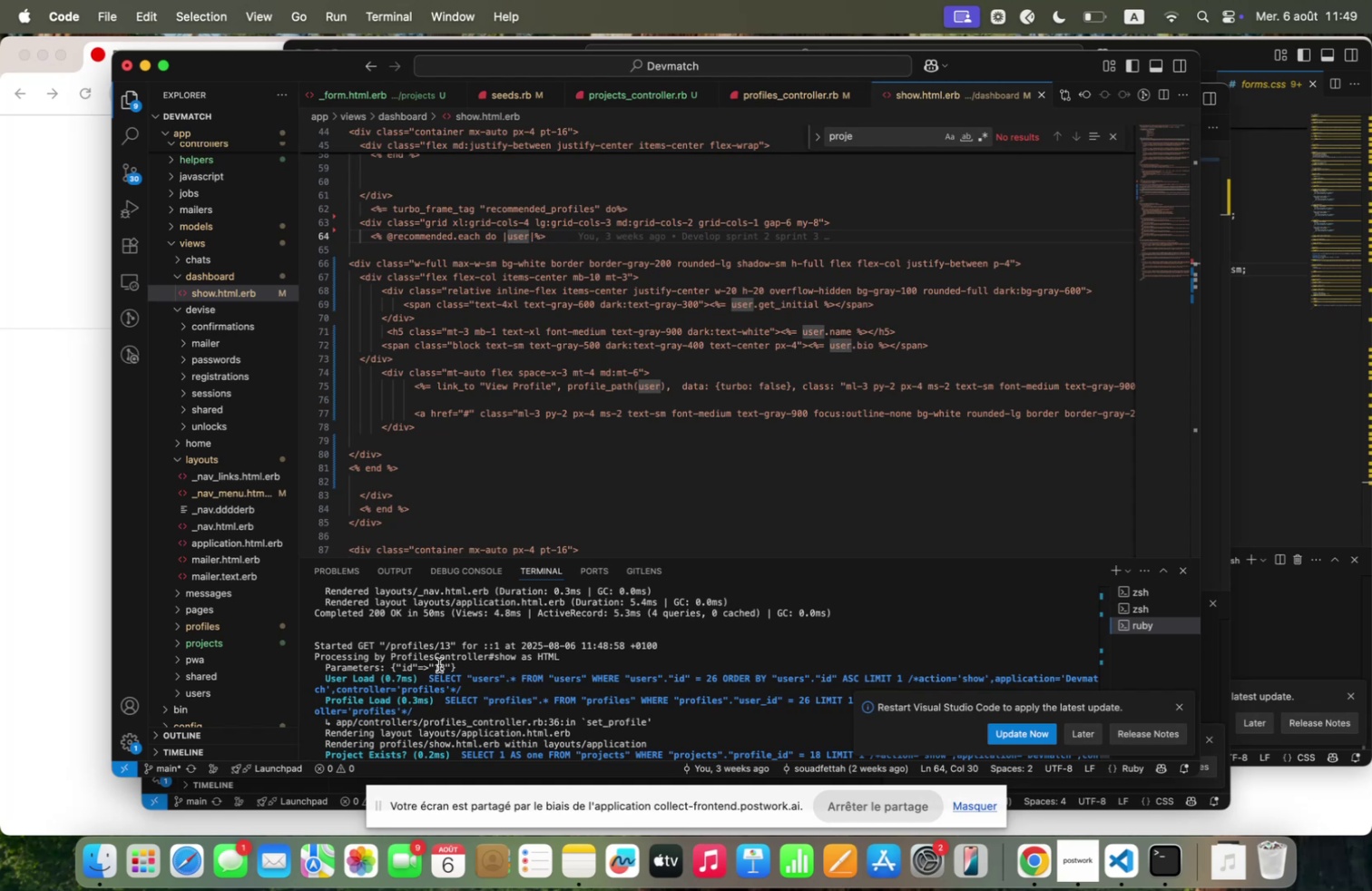 
wait(5.36)
 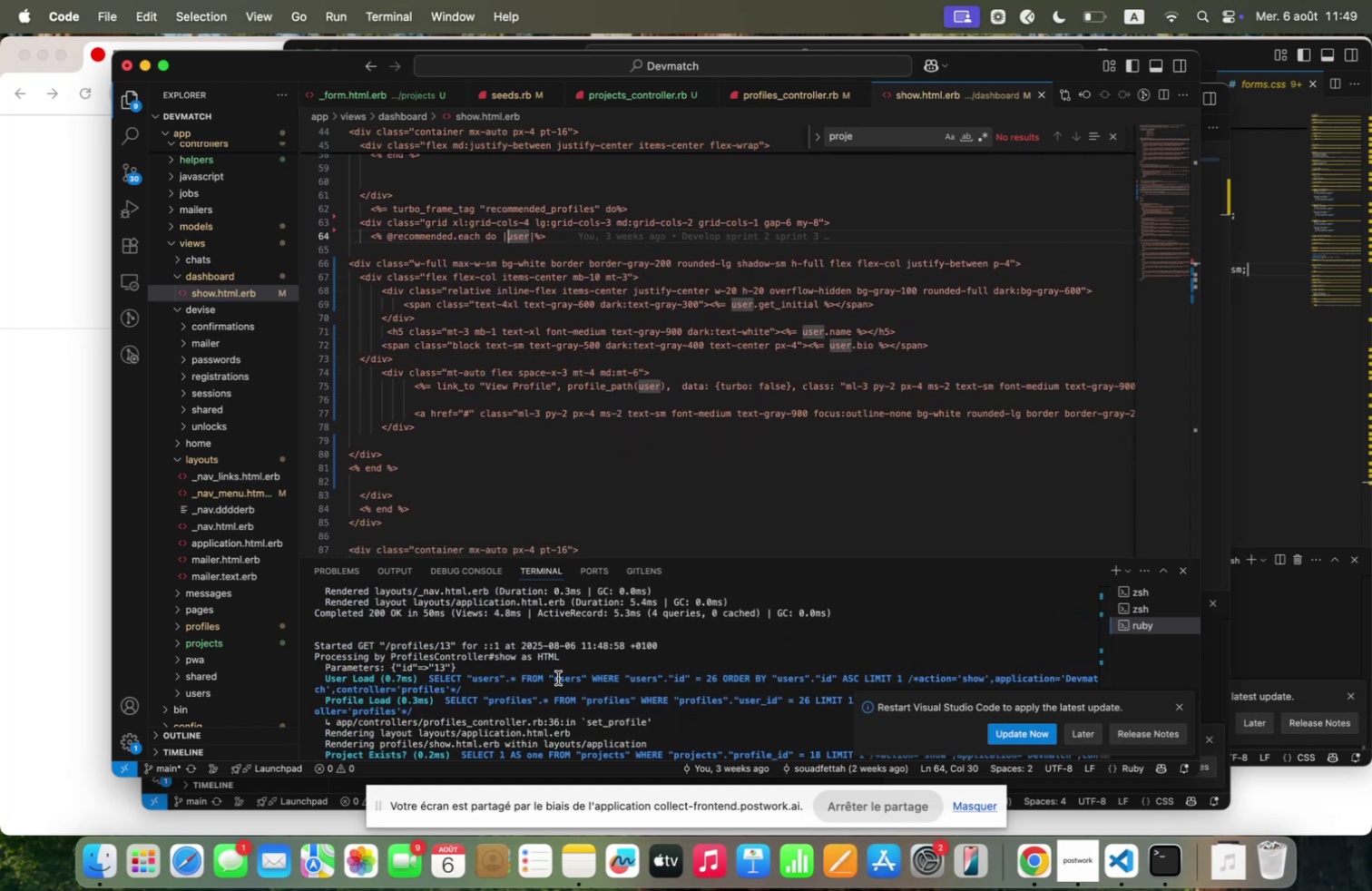 
scroll: coordinate [437, 667], scroll_direction: up, amount: 2.0
 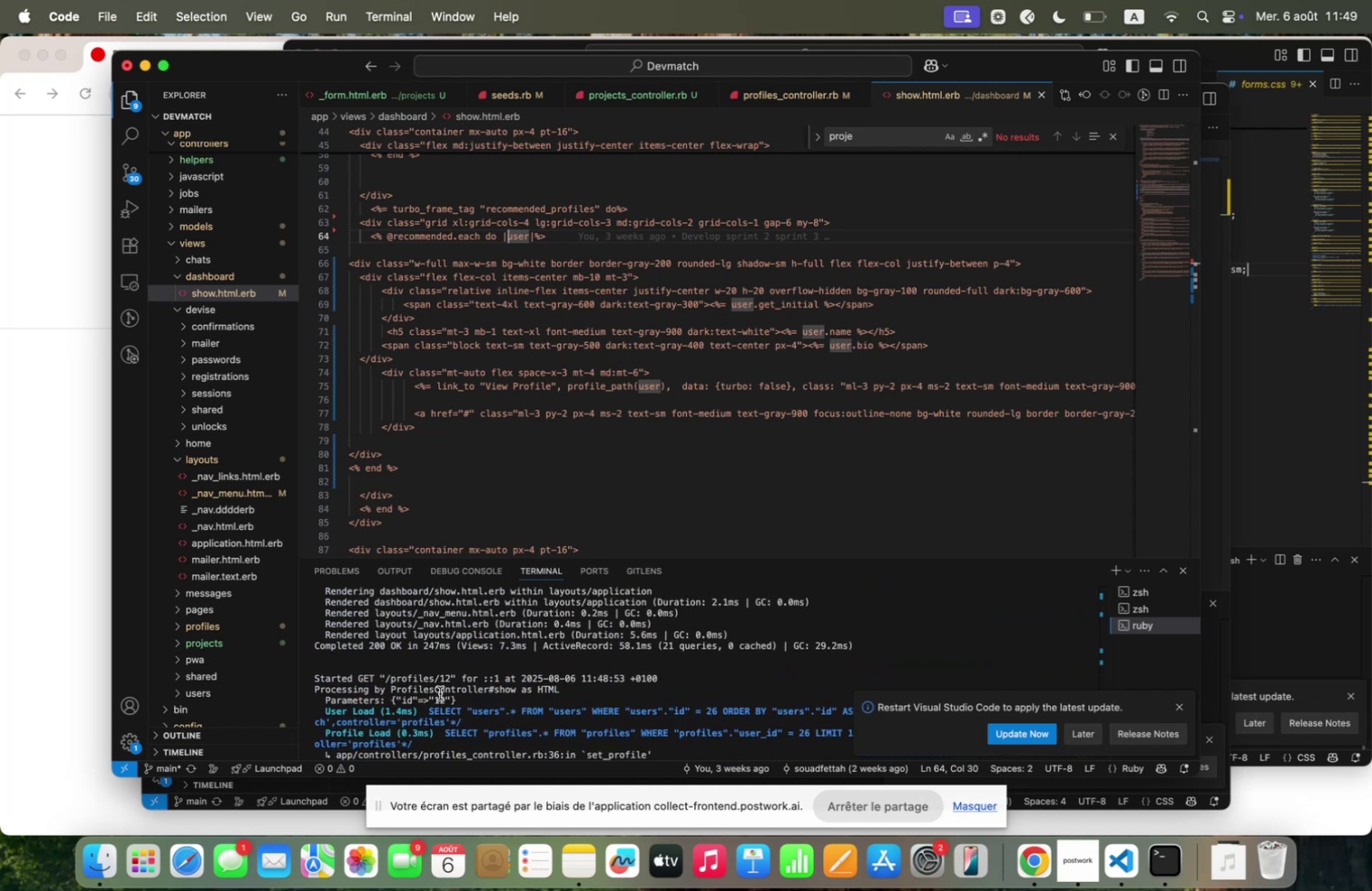 
scroll: coordinate [438, 696], scroll_direction: down, amount: 25.0
 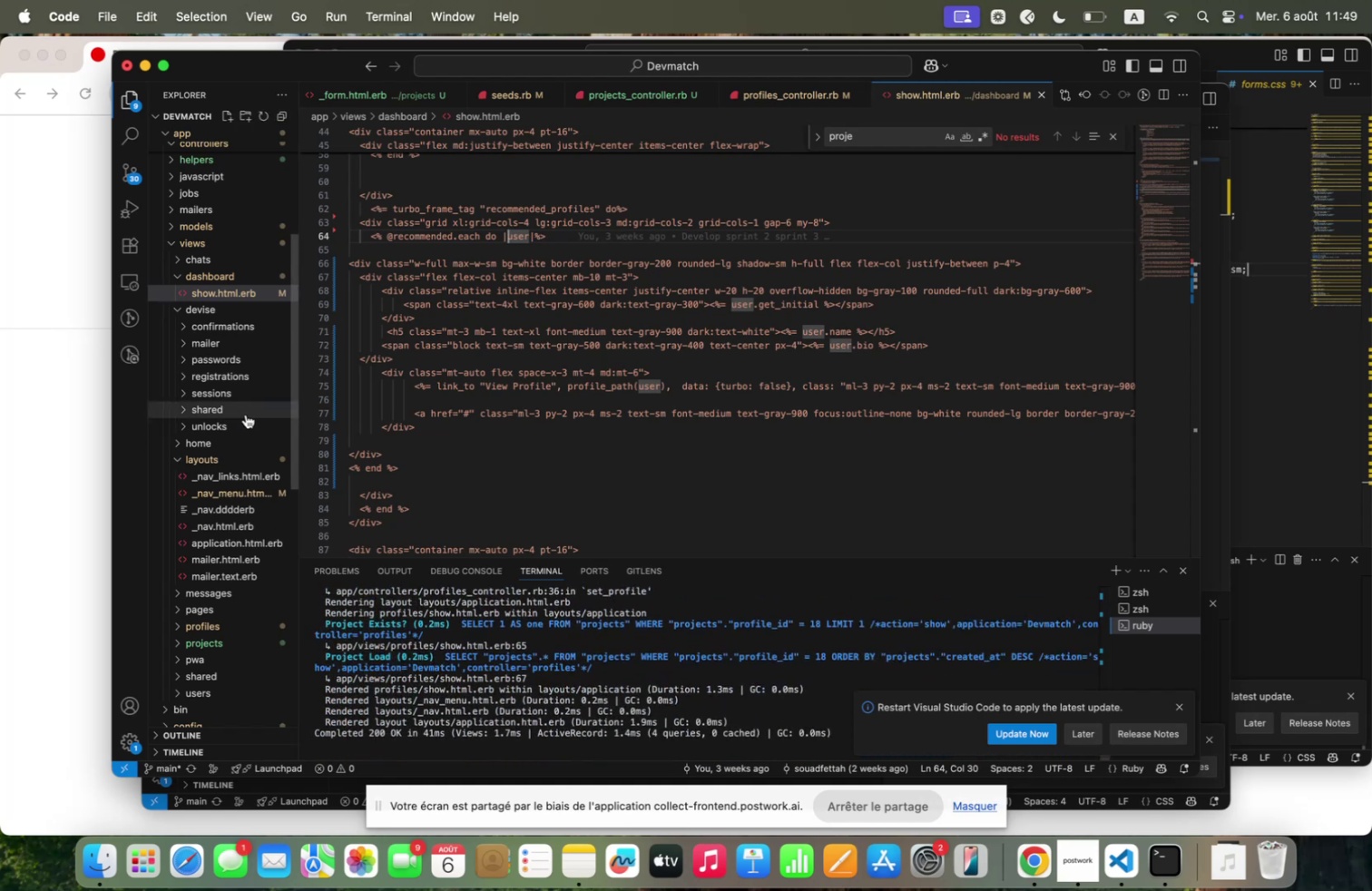 
scroll: coordinate [246, 414], scroll_direction: up, amount: 17.0
 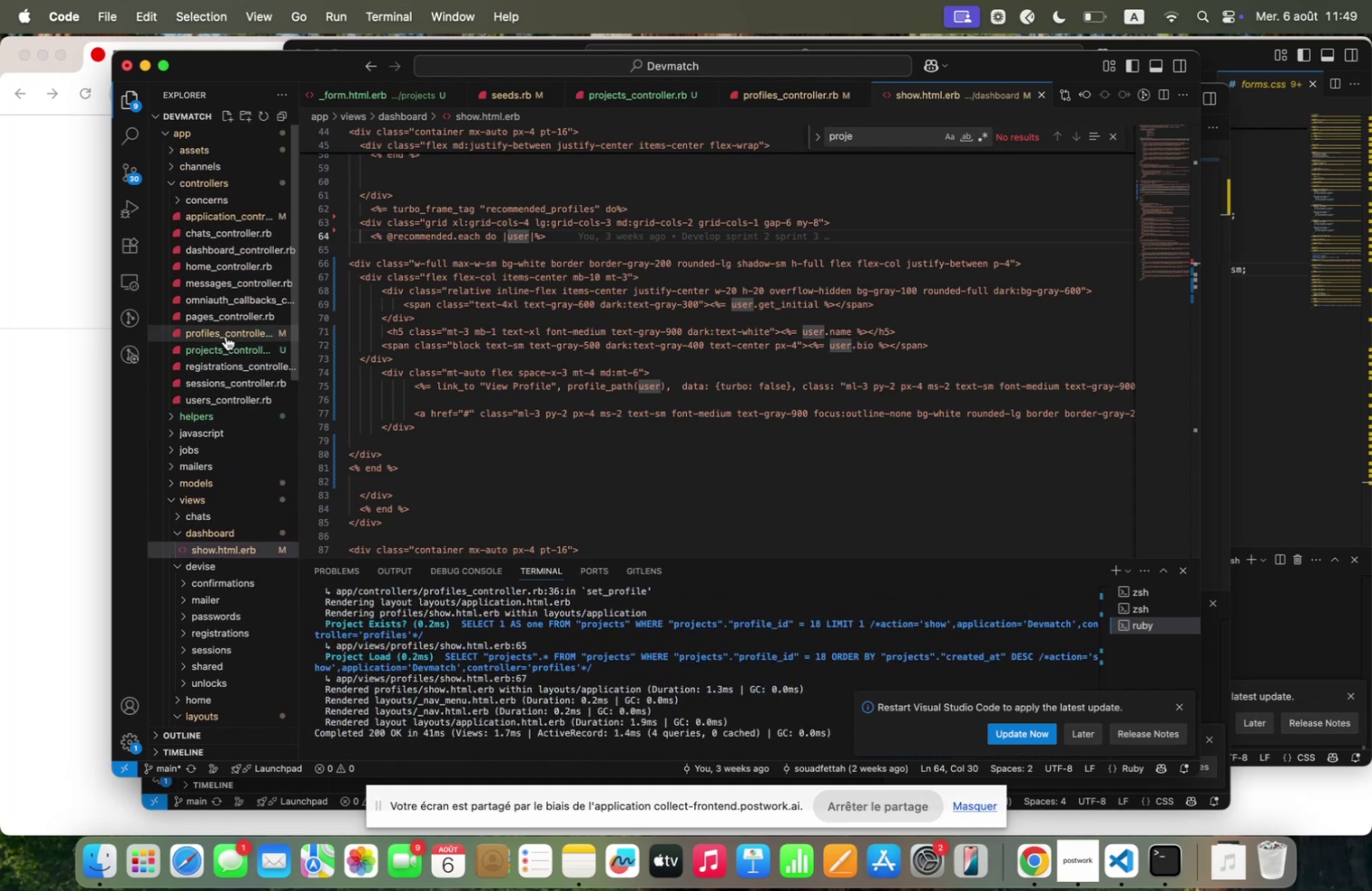 
left_click([224, 332])
 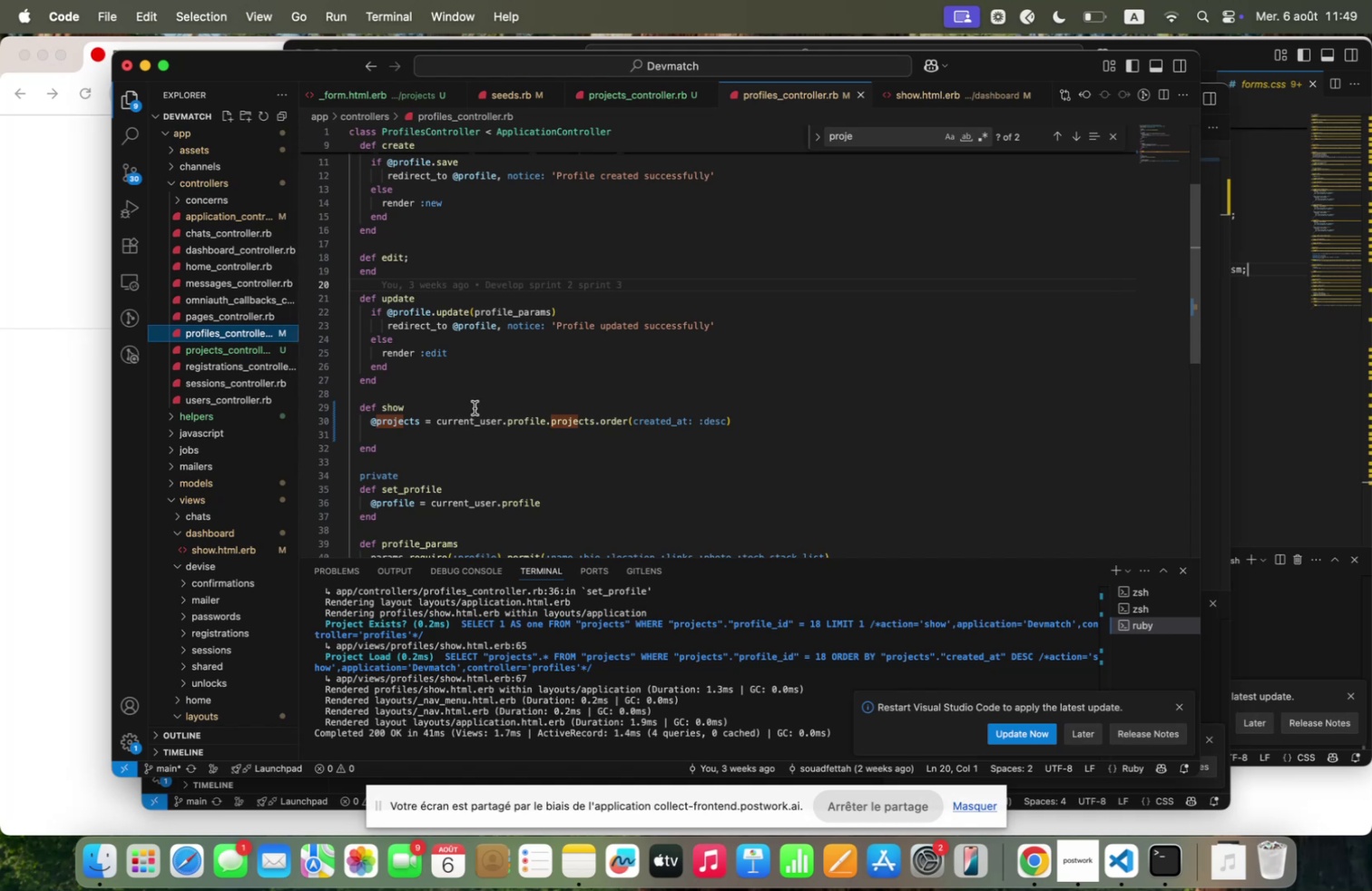 
left_click([467, 410])
 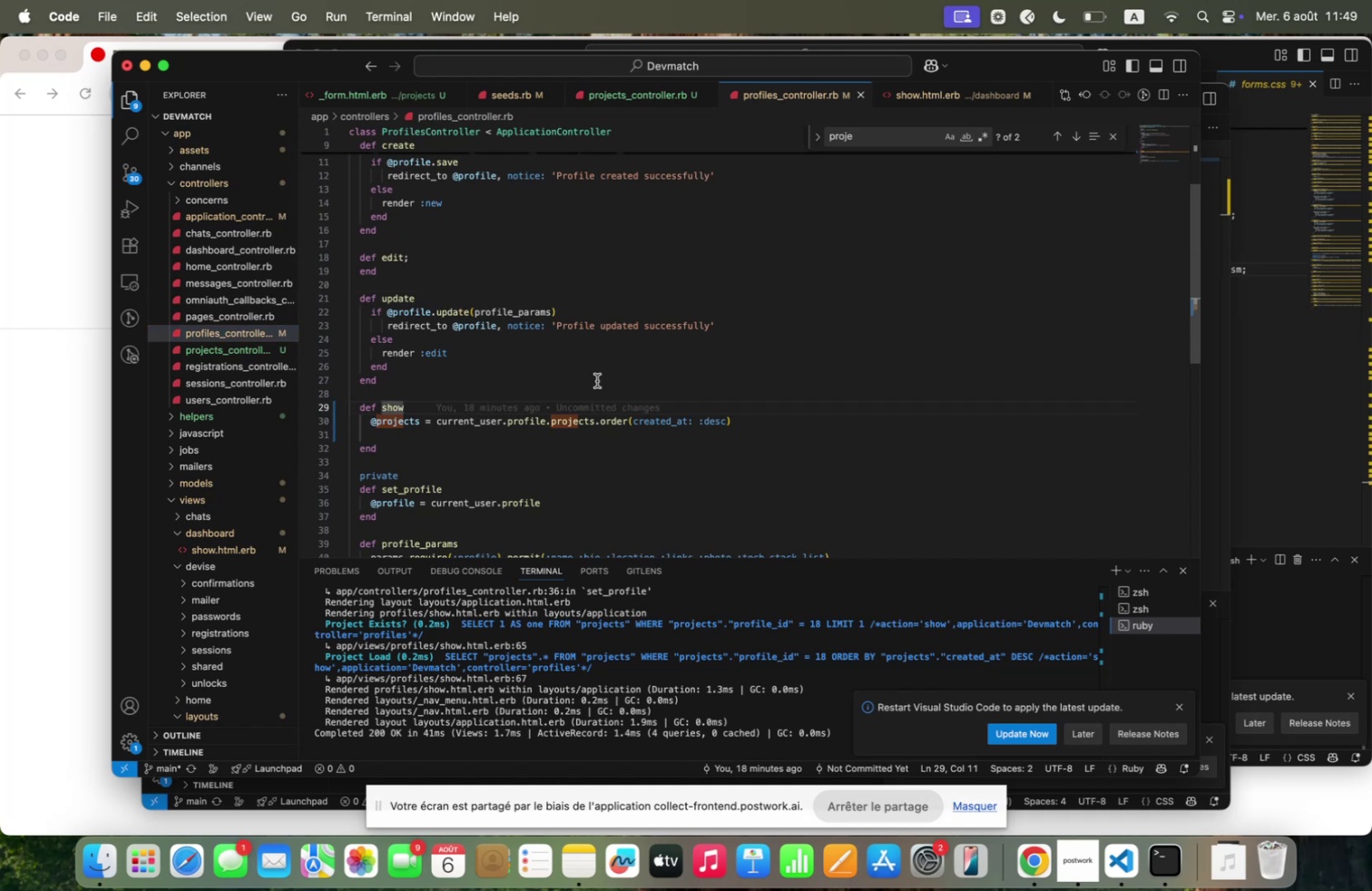 
wait(7.76)
 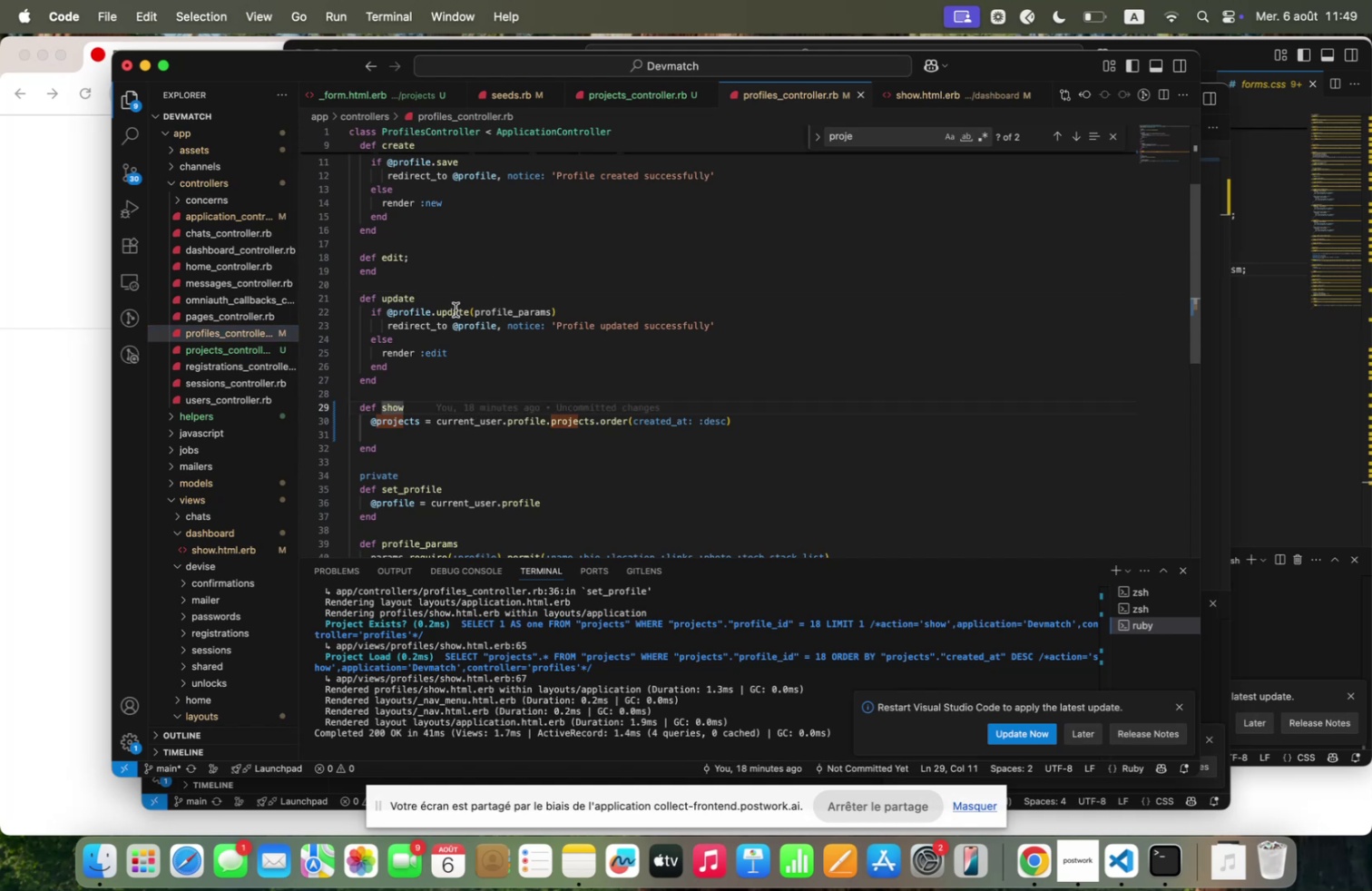 
key(Enter)
 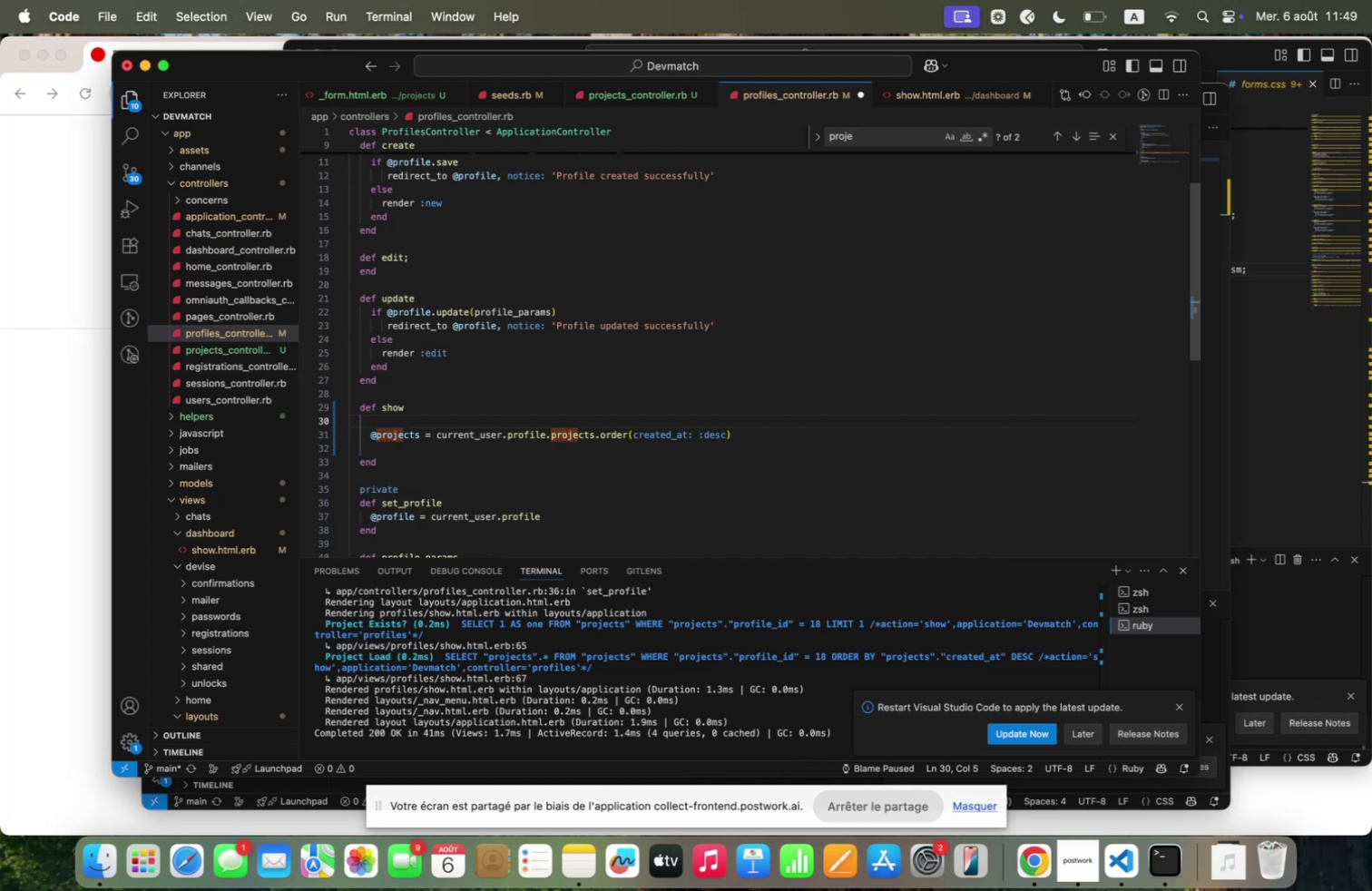 
type(profile / User<)
key(Backspace)
key(Backspace)
key(Backspace)
key(Backspace)
key(Backspace)
type(ProfileM)
key(Backspace)
type(<find5)
 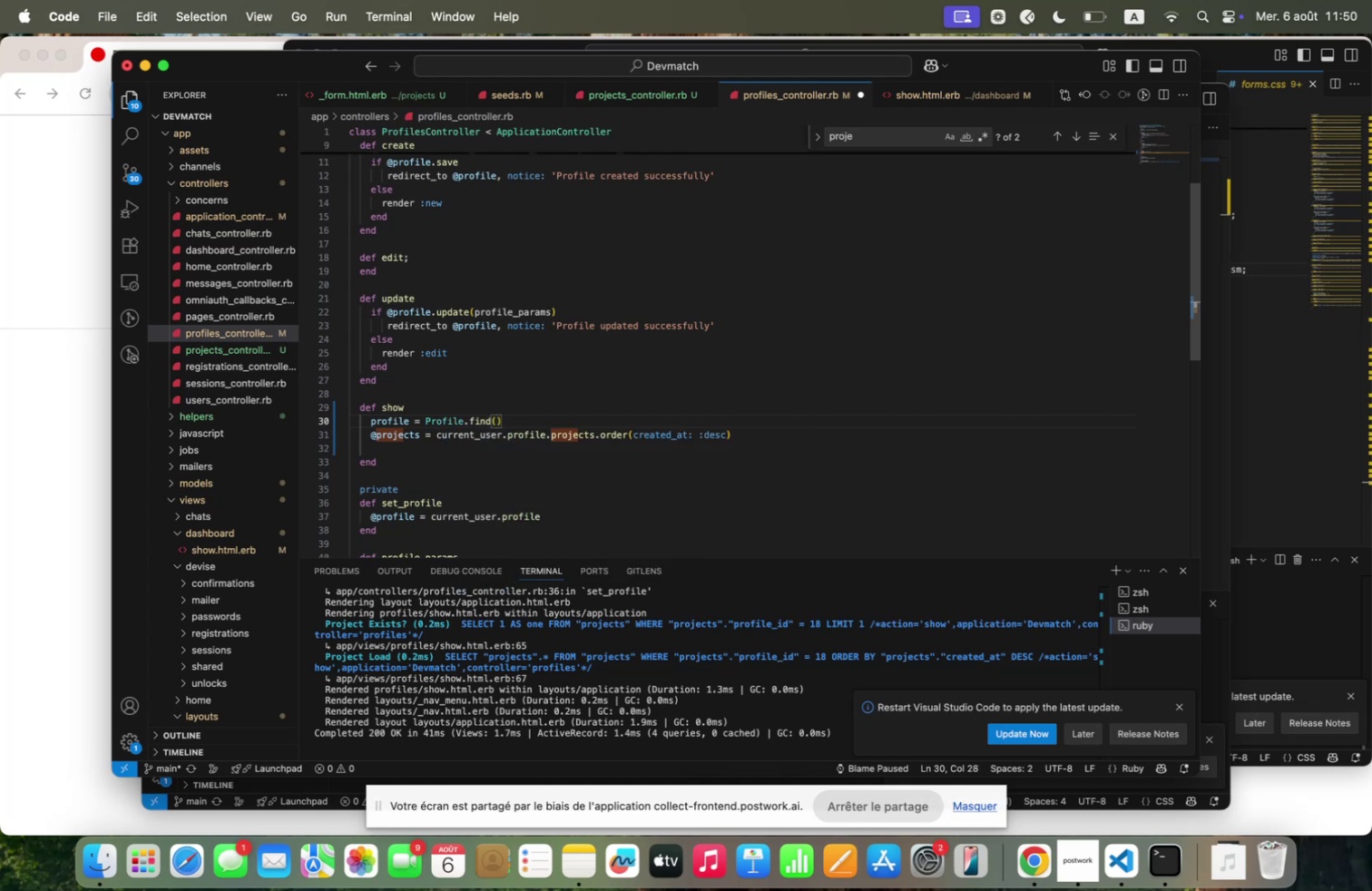 
scroll: coordinate [608, 330], scroll_direction: up, amount: 6.0
 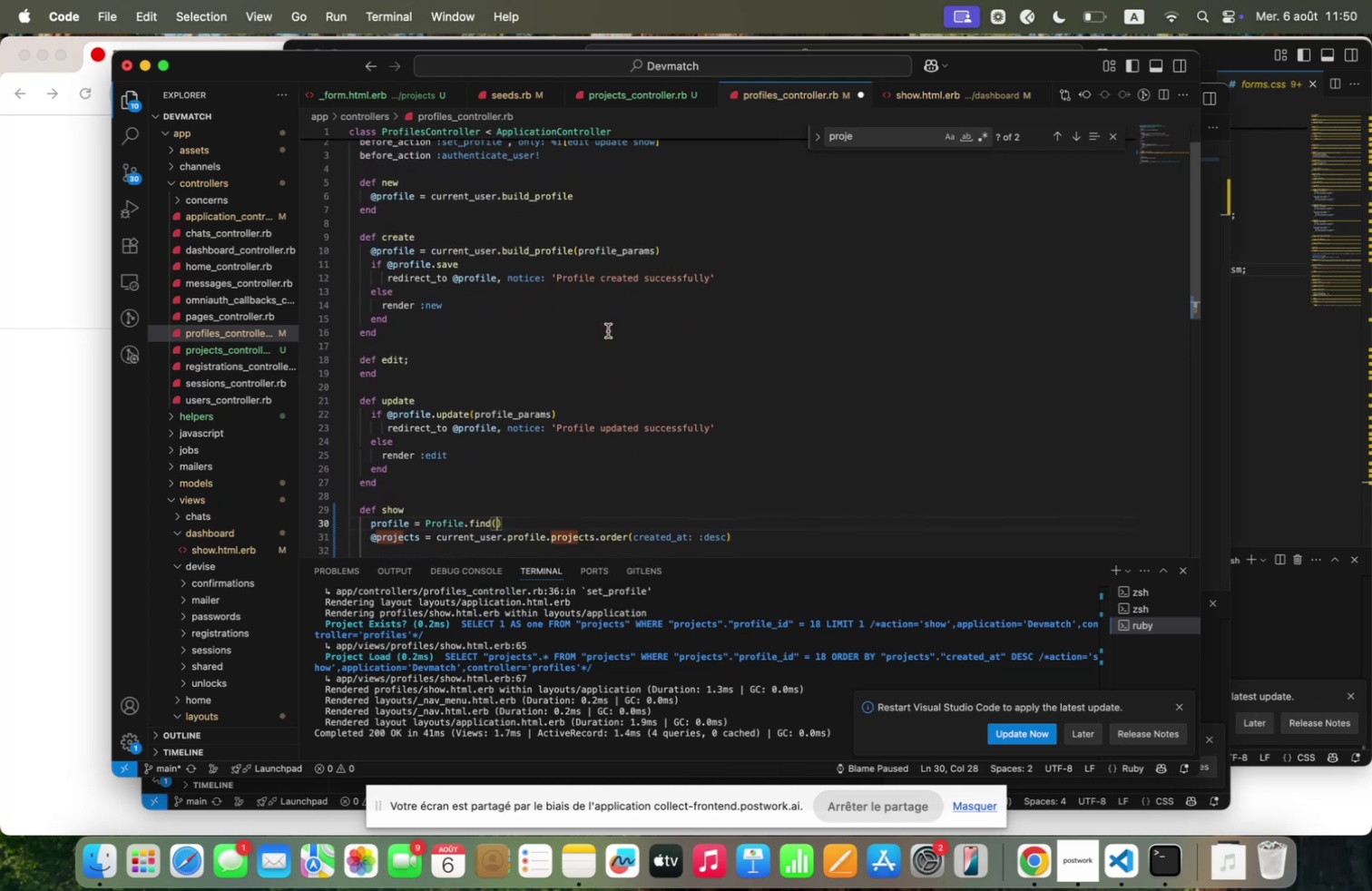 
scroll: coordinate [608, 330], scroll_direction: down, amount: 20.0
 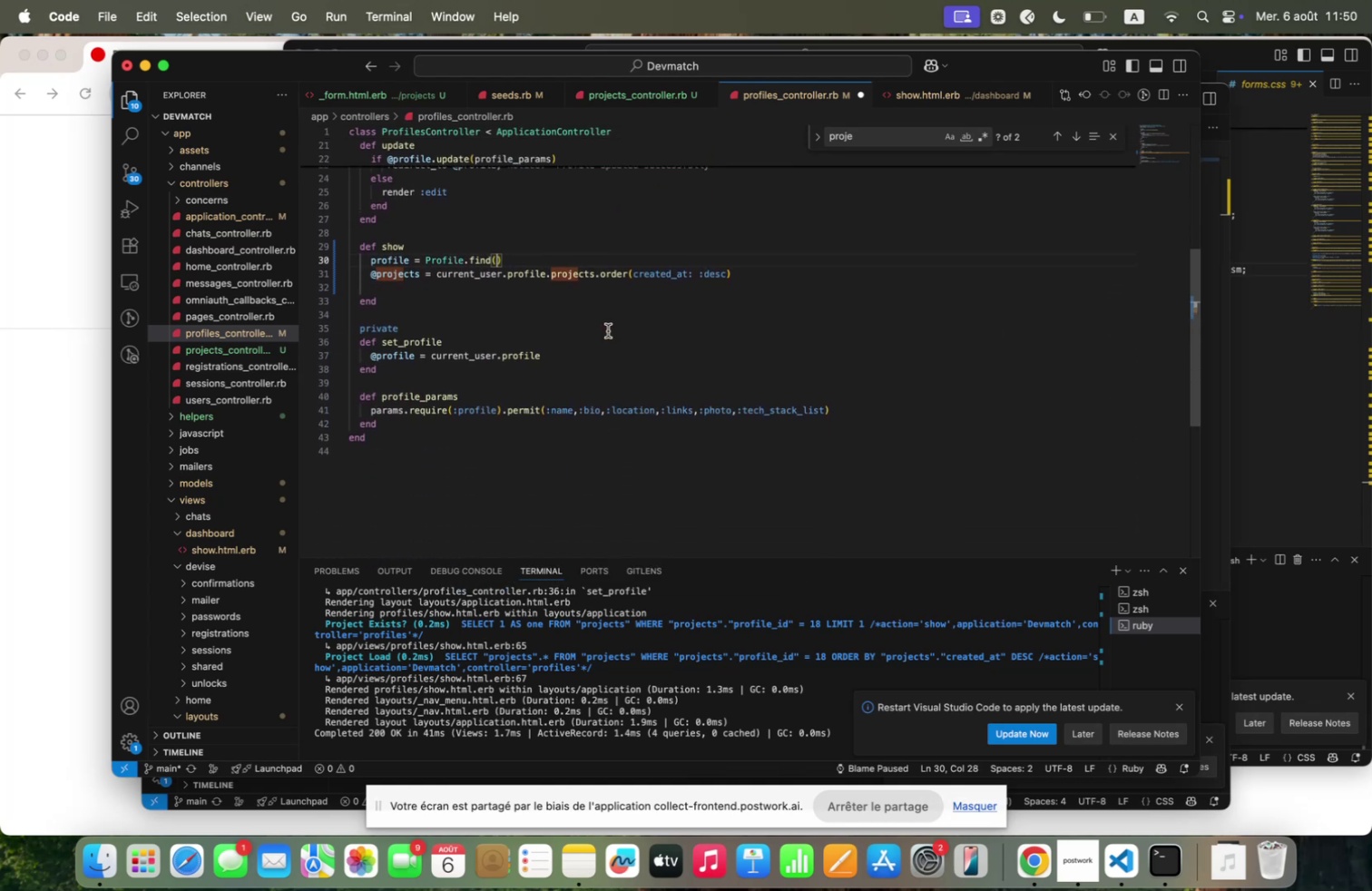 
scroll: coordinate [608, 330], scroll_direction: up, amount: 25.0
 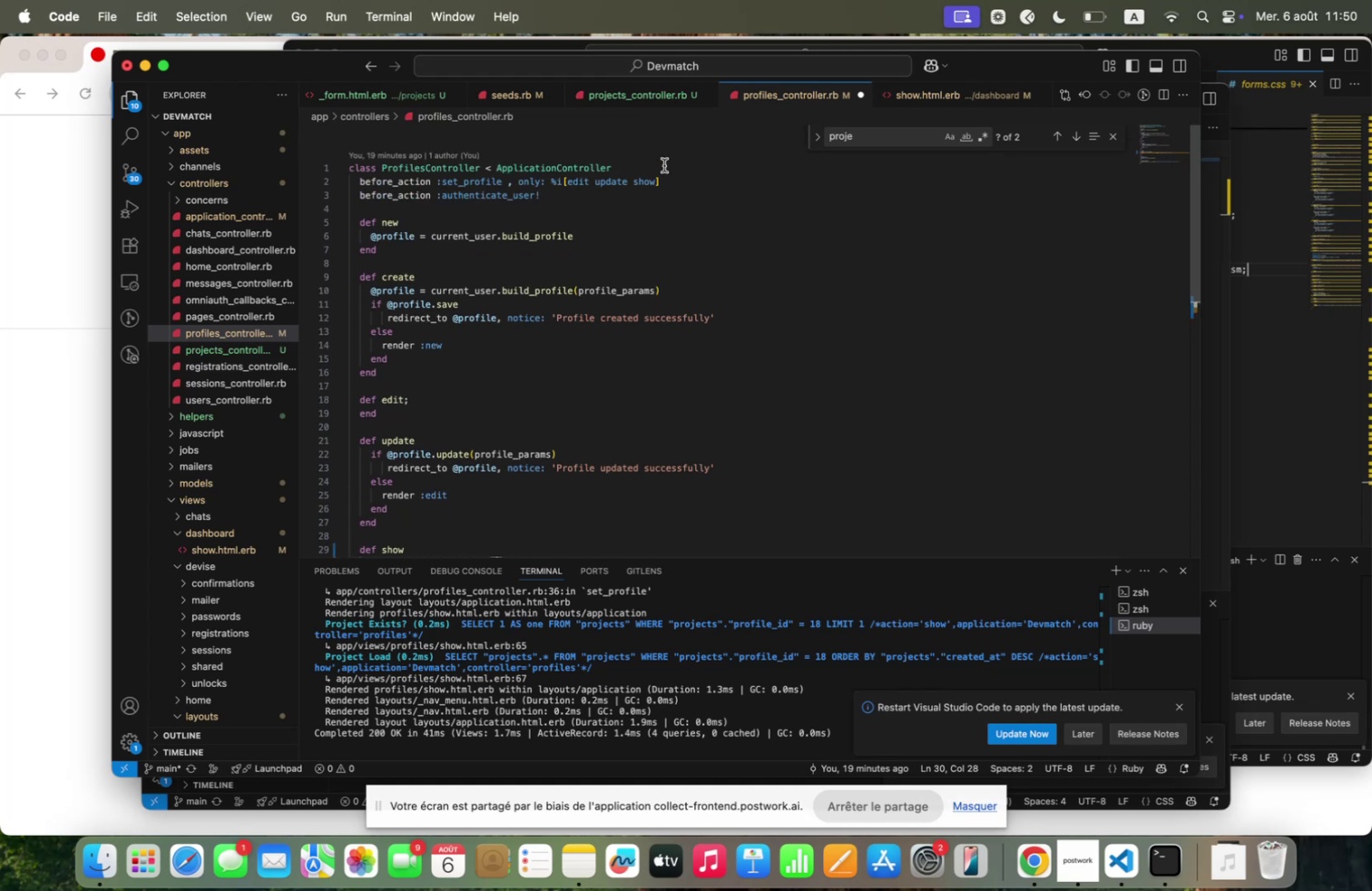 
left_click_drag(start_coordinate=[668, 188], to_coordinate=[564, 182])
 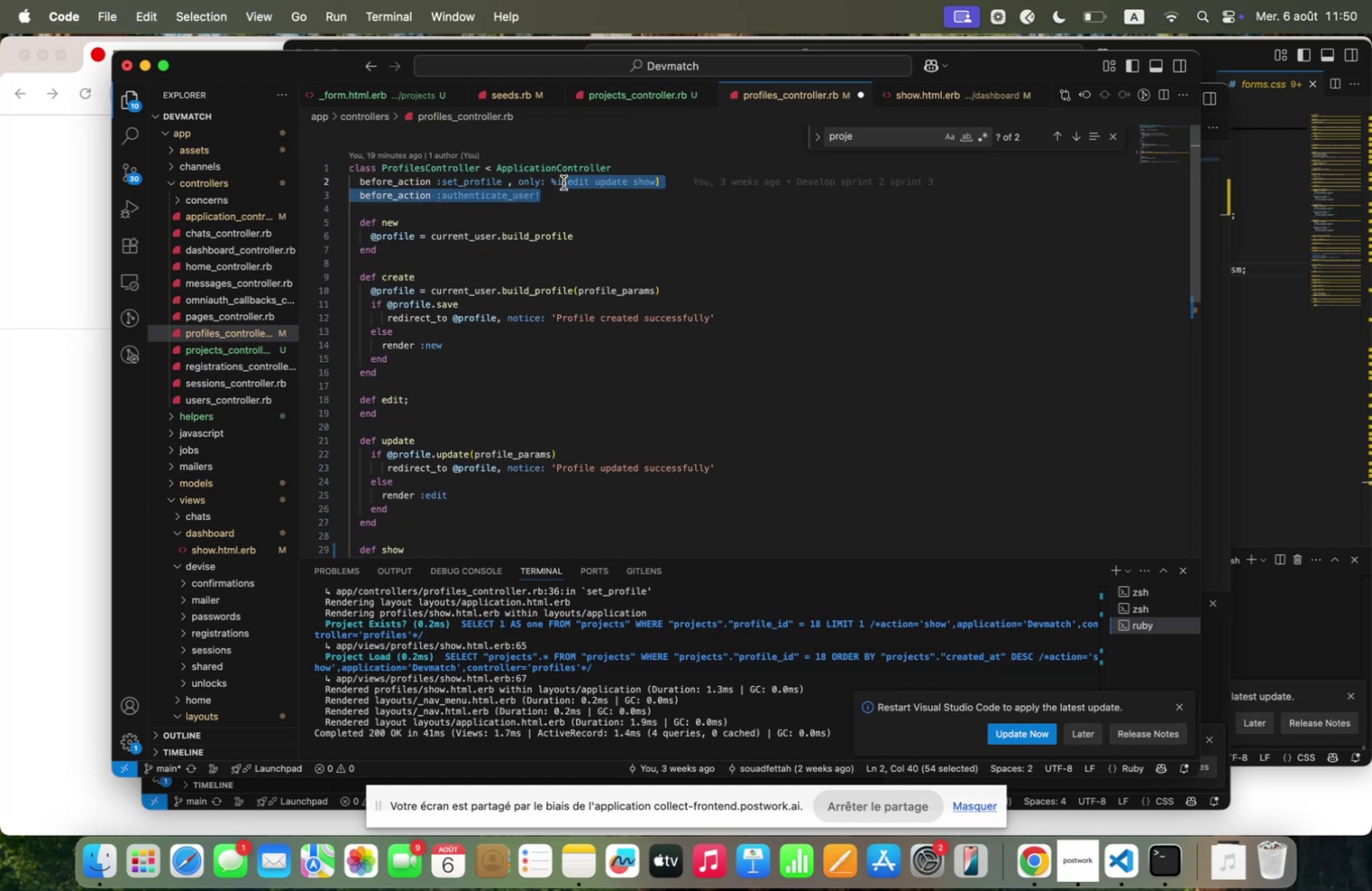 
left_click([564, 182])
 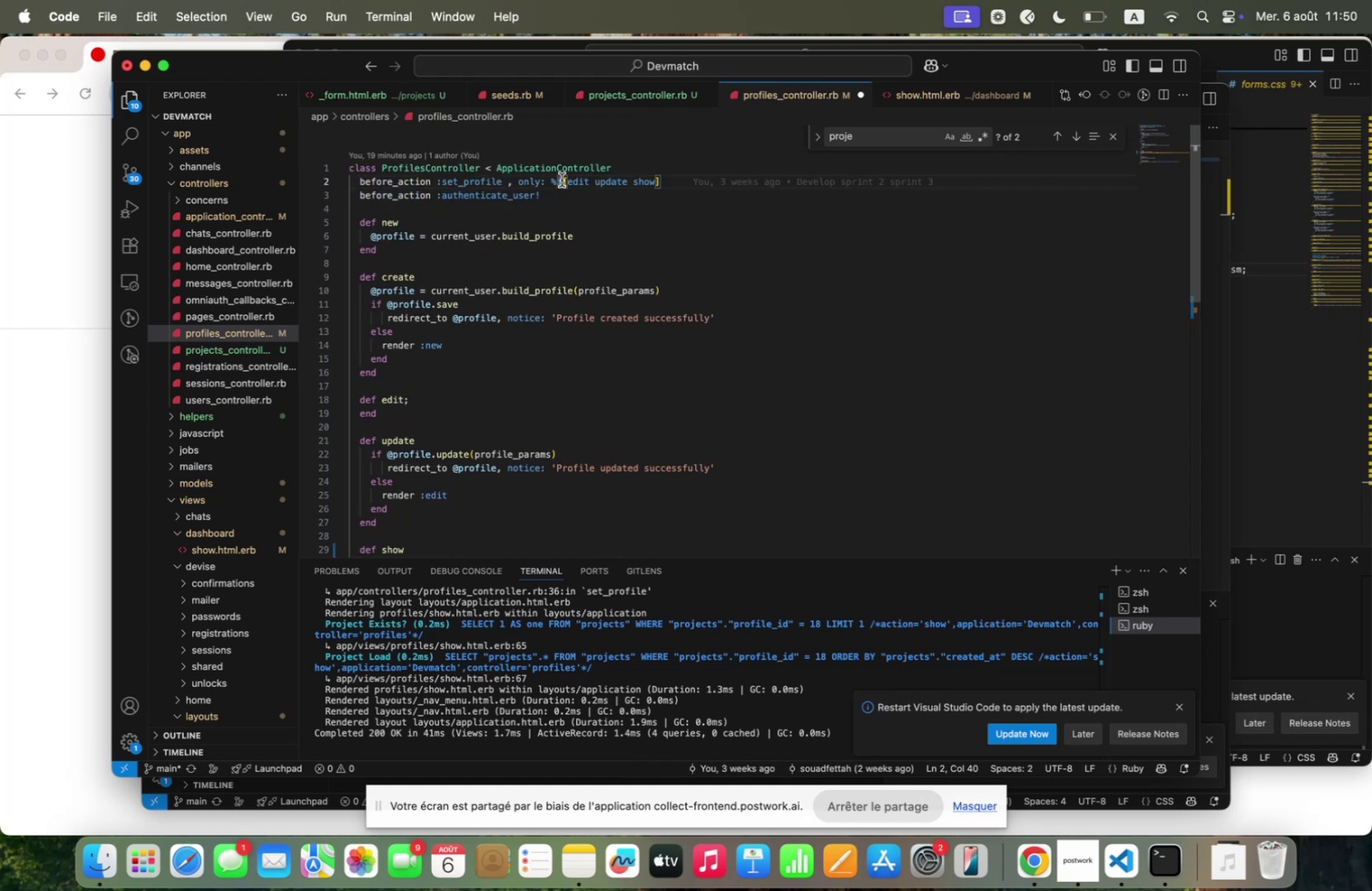 
left_click_drag(start_coordinate=[563, 180], to_coordinate=[661, 183])
 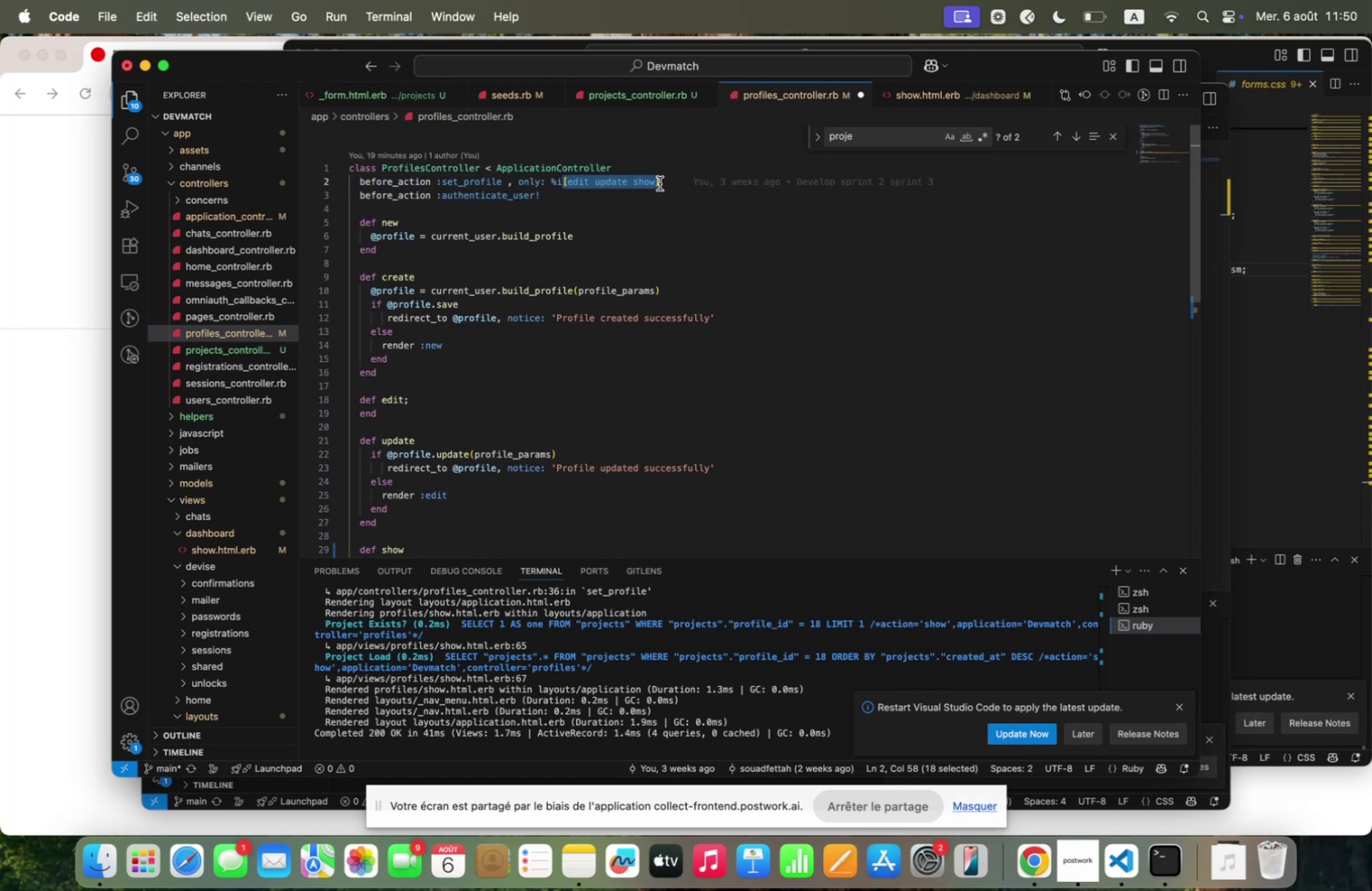 
key(Meta+C)
 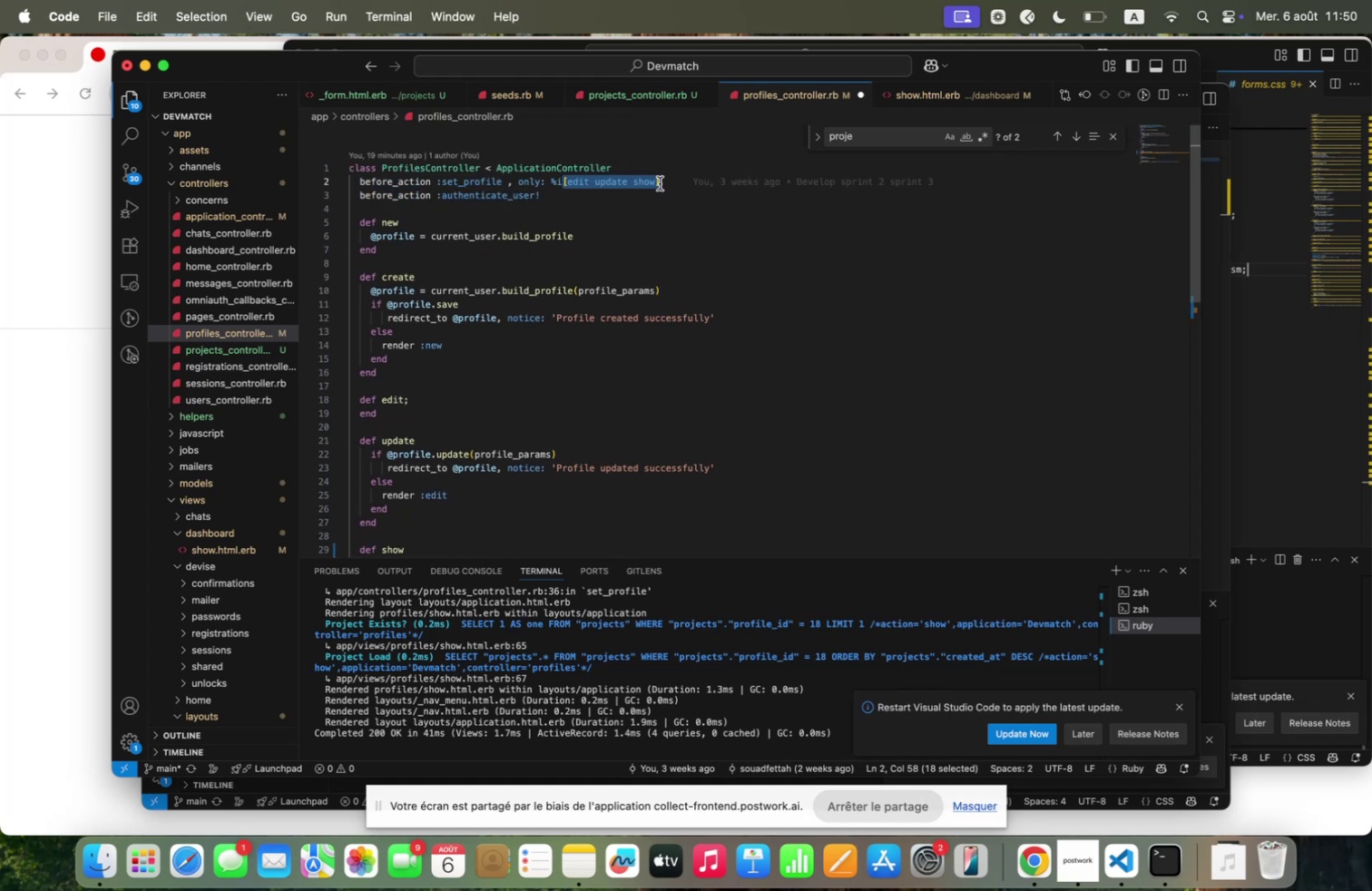 
key(Meta+C)
 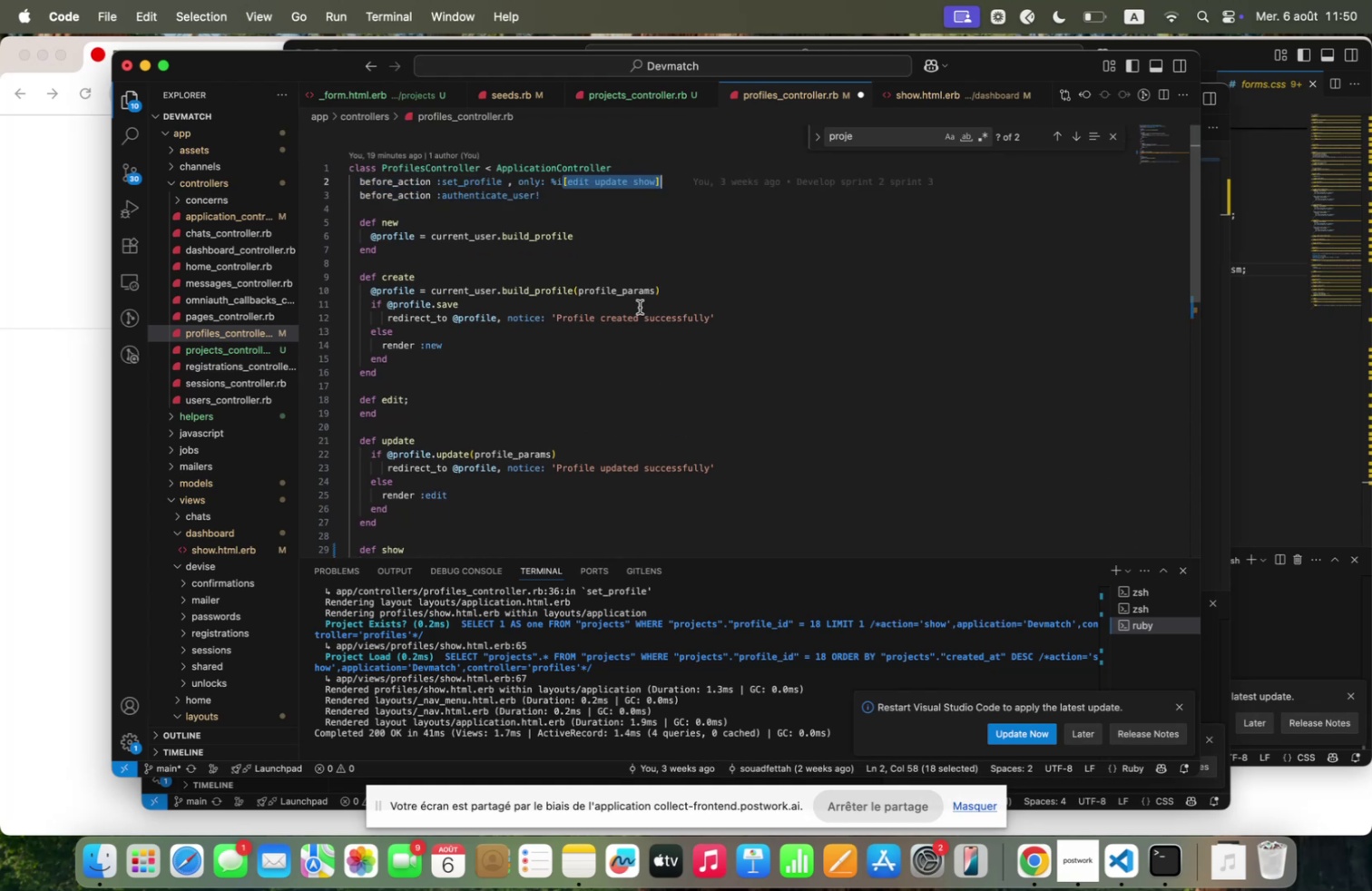 
scroll: coordinate [640, 307], scroll_direction: down, amount: 17.0
 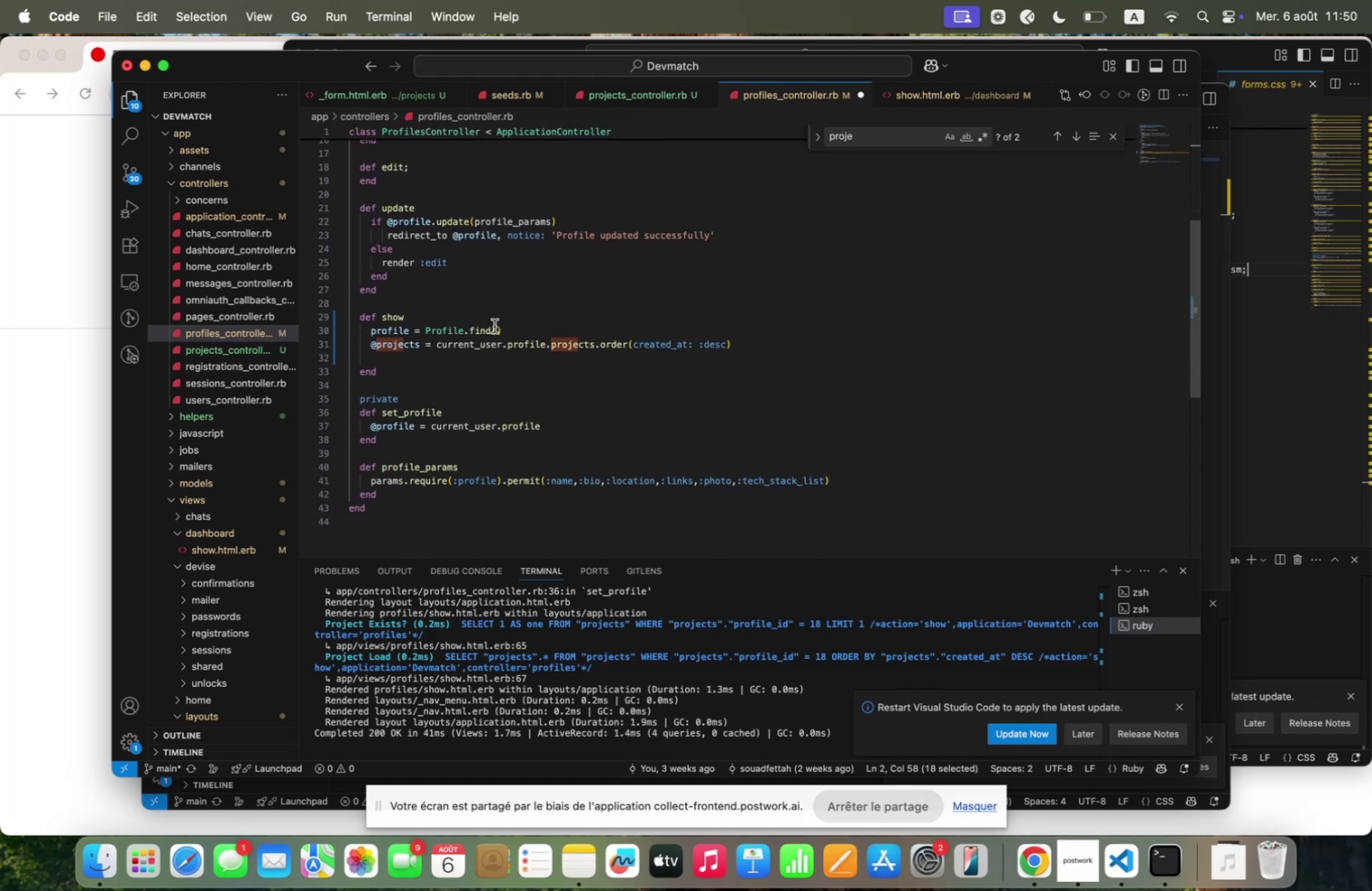 
left_click([496, 328])
 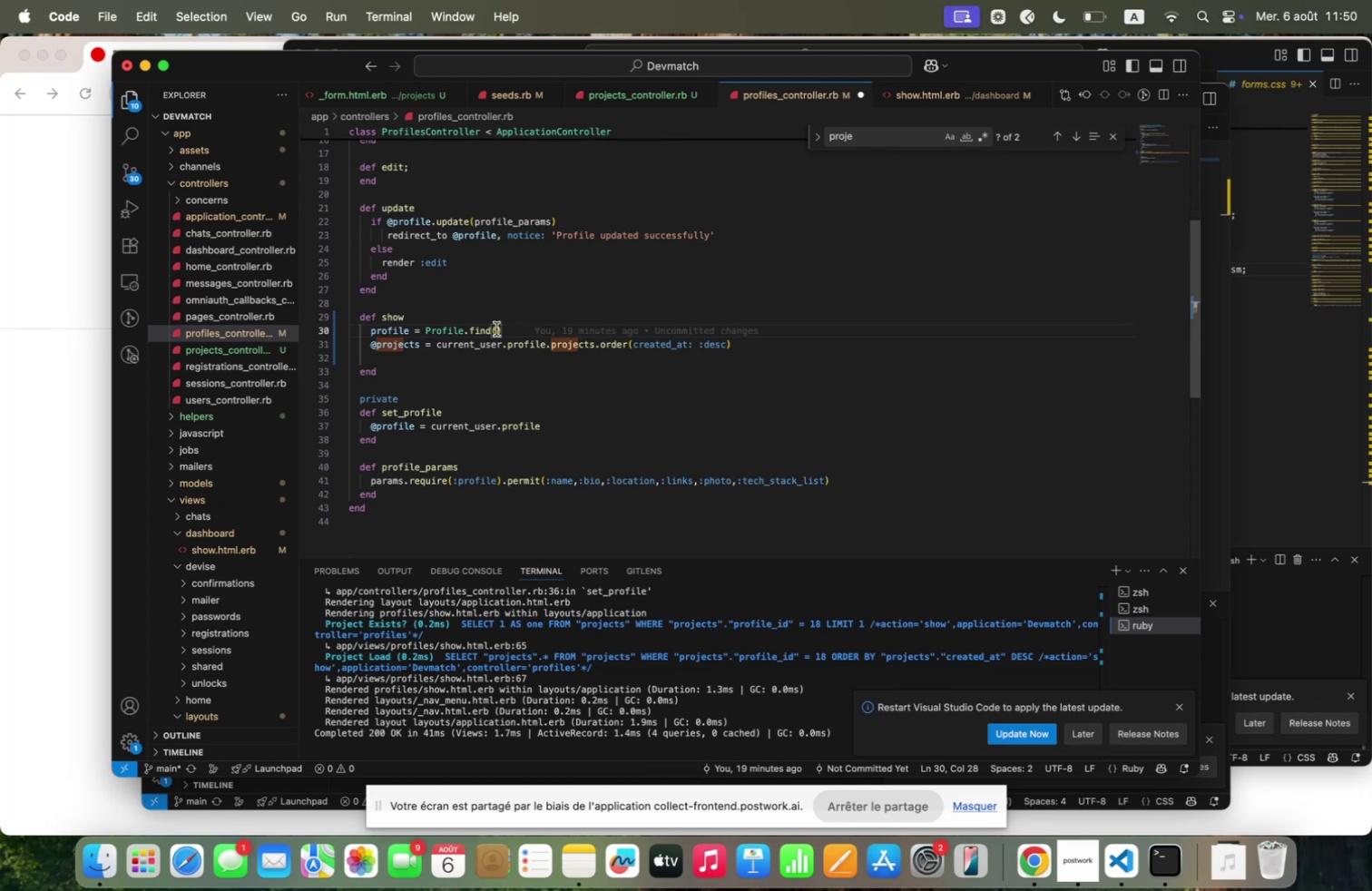 
type(pqrq;s)
 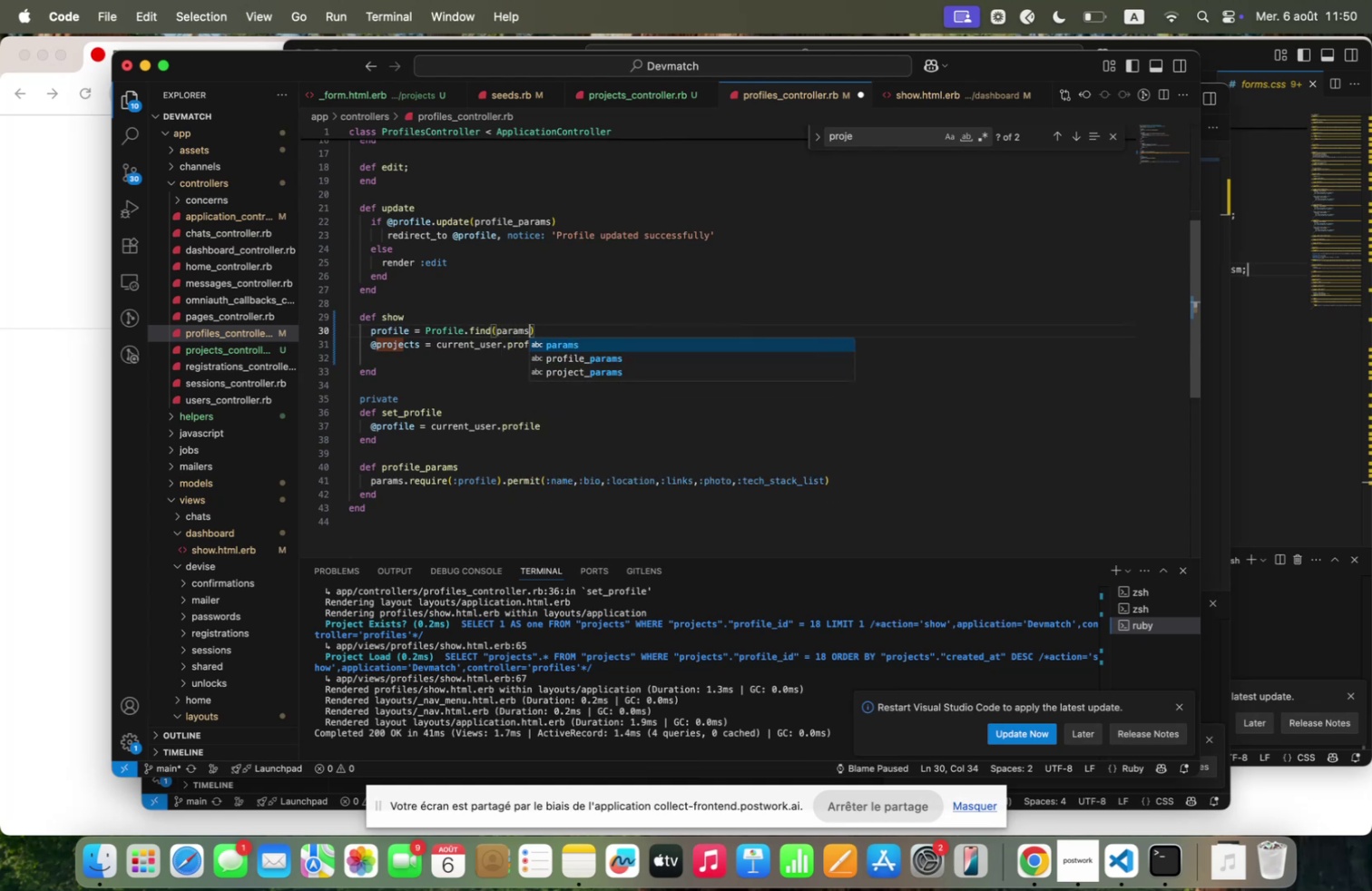 
key(Meta+V)
 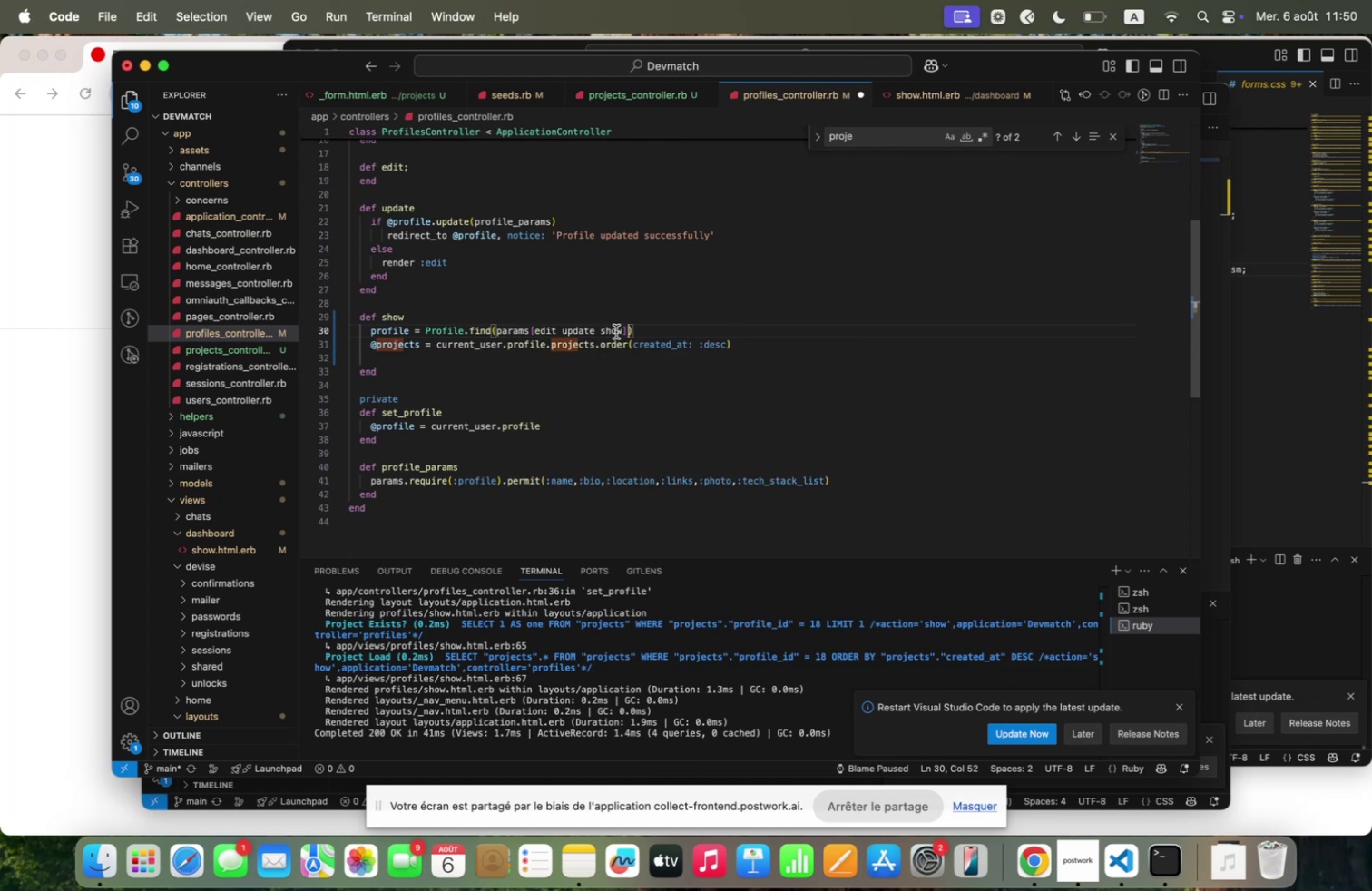 
double_click([619, 331])
 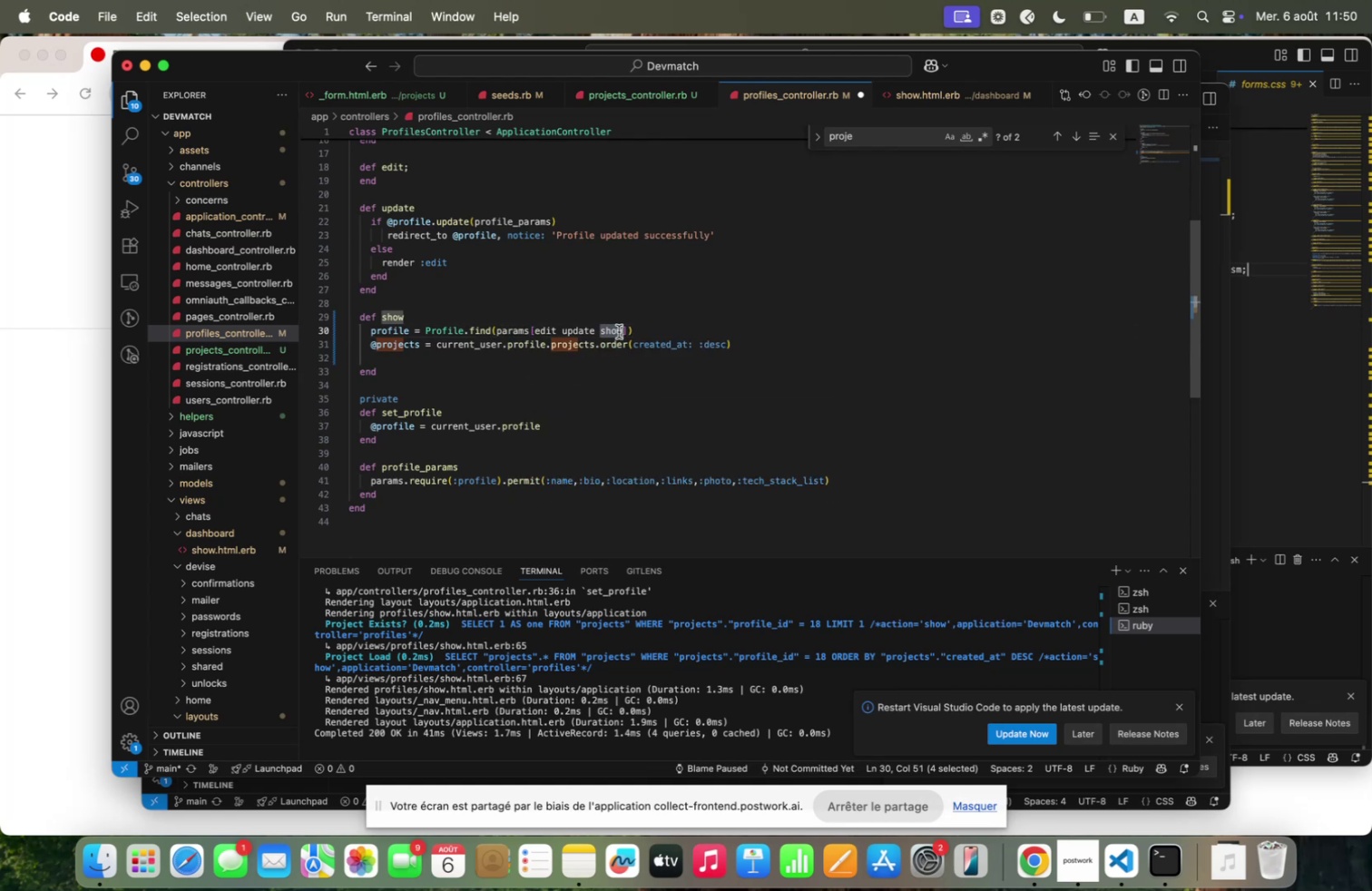 
key(Backspace)
key(Backspace)
key(Backspace)
key(Backspace)
key(Backspace)
key(Backspace)
key(Backspace)
key(Backspace)
key(Backspace)
key(Backspace)
key(Backspace)
key(Backspace)
key(Backspace)
type(.id)
 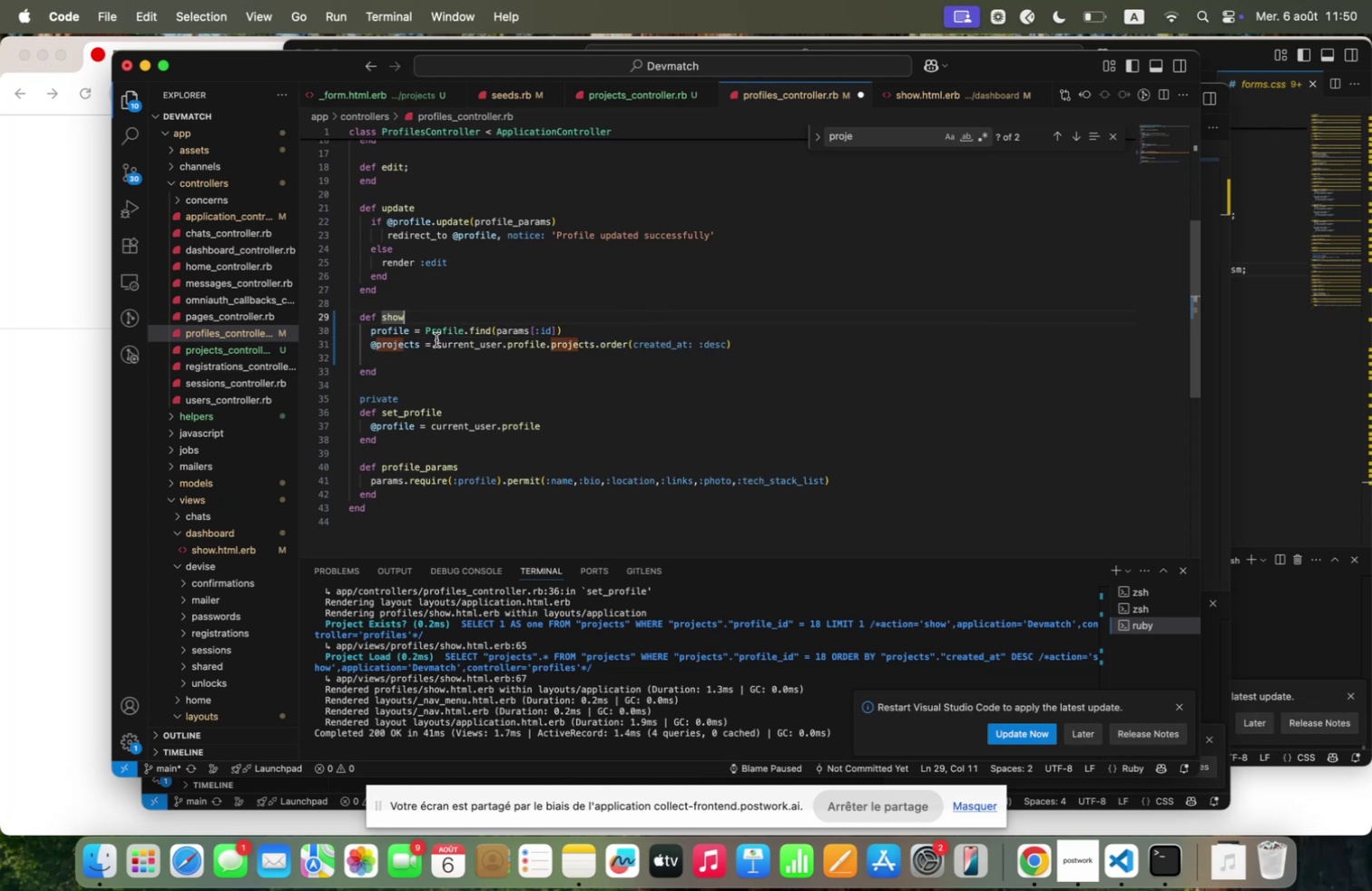 
double_click([401, 330])
 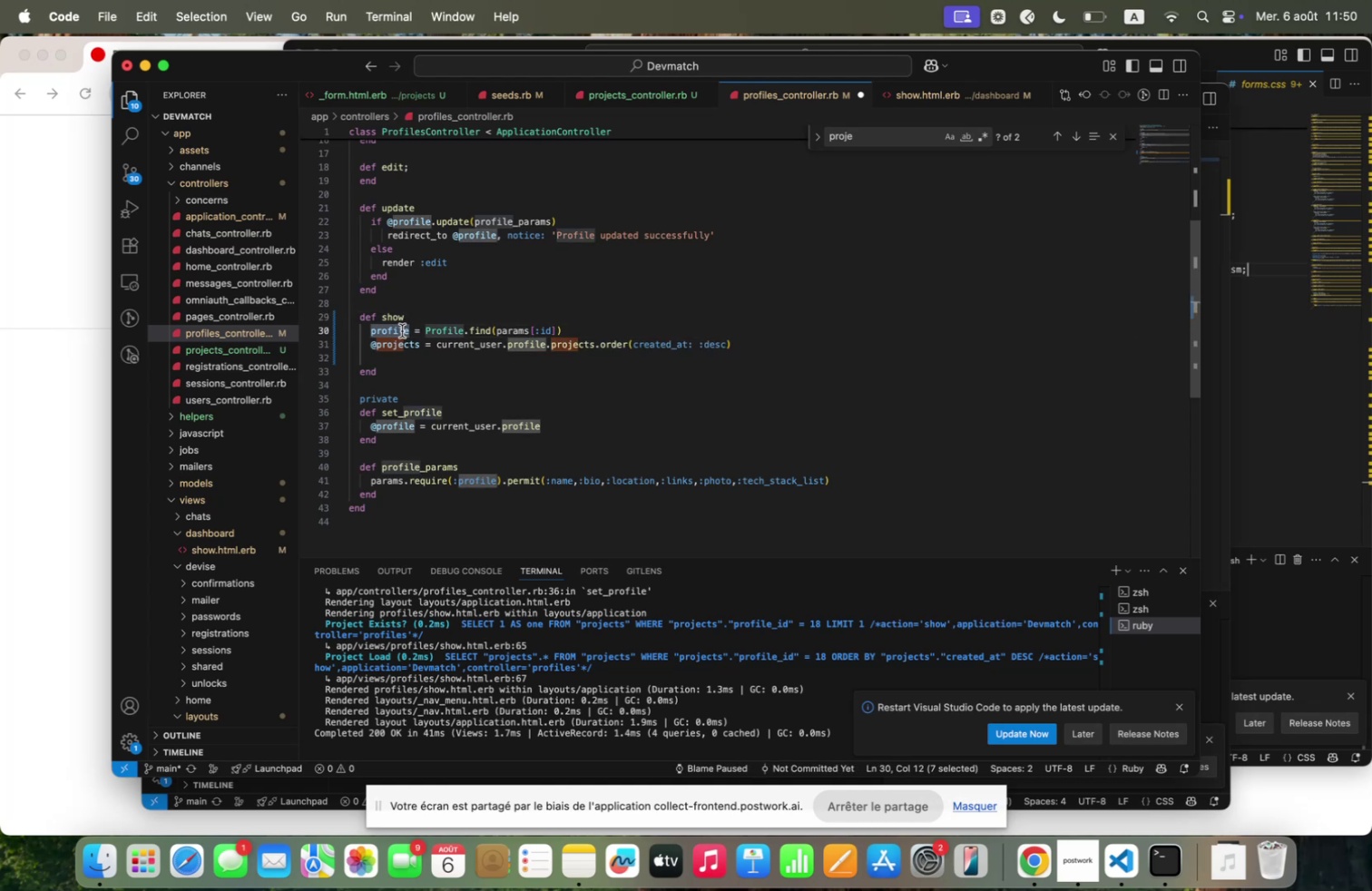 
hold_key(key=CommandLeft, duration=0.52)
 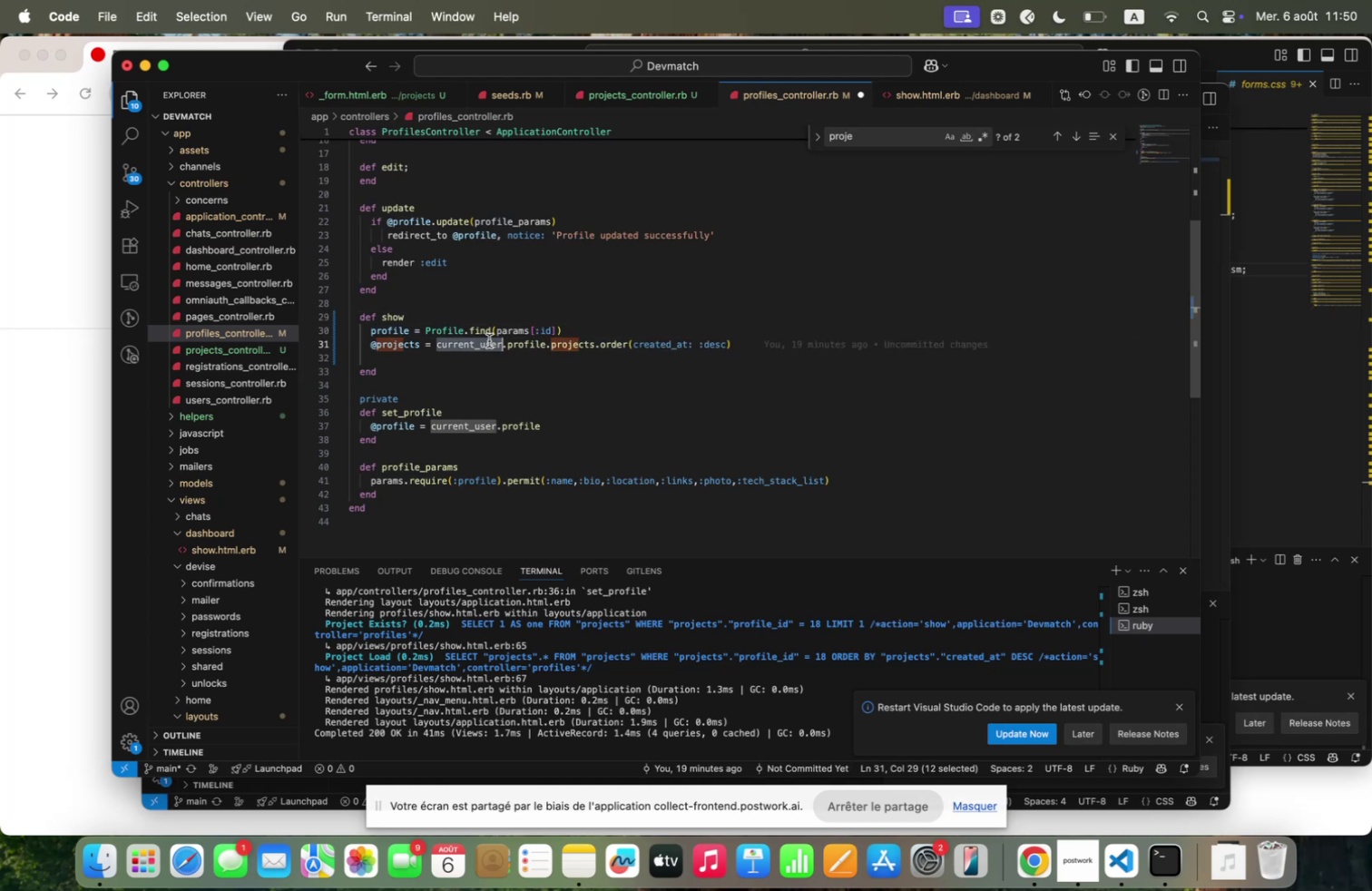 
key(Backspace)
 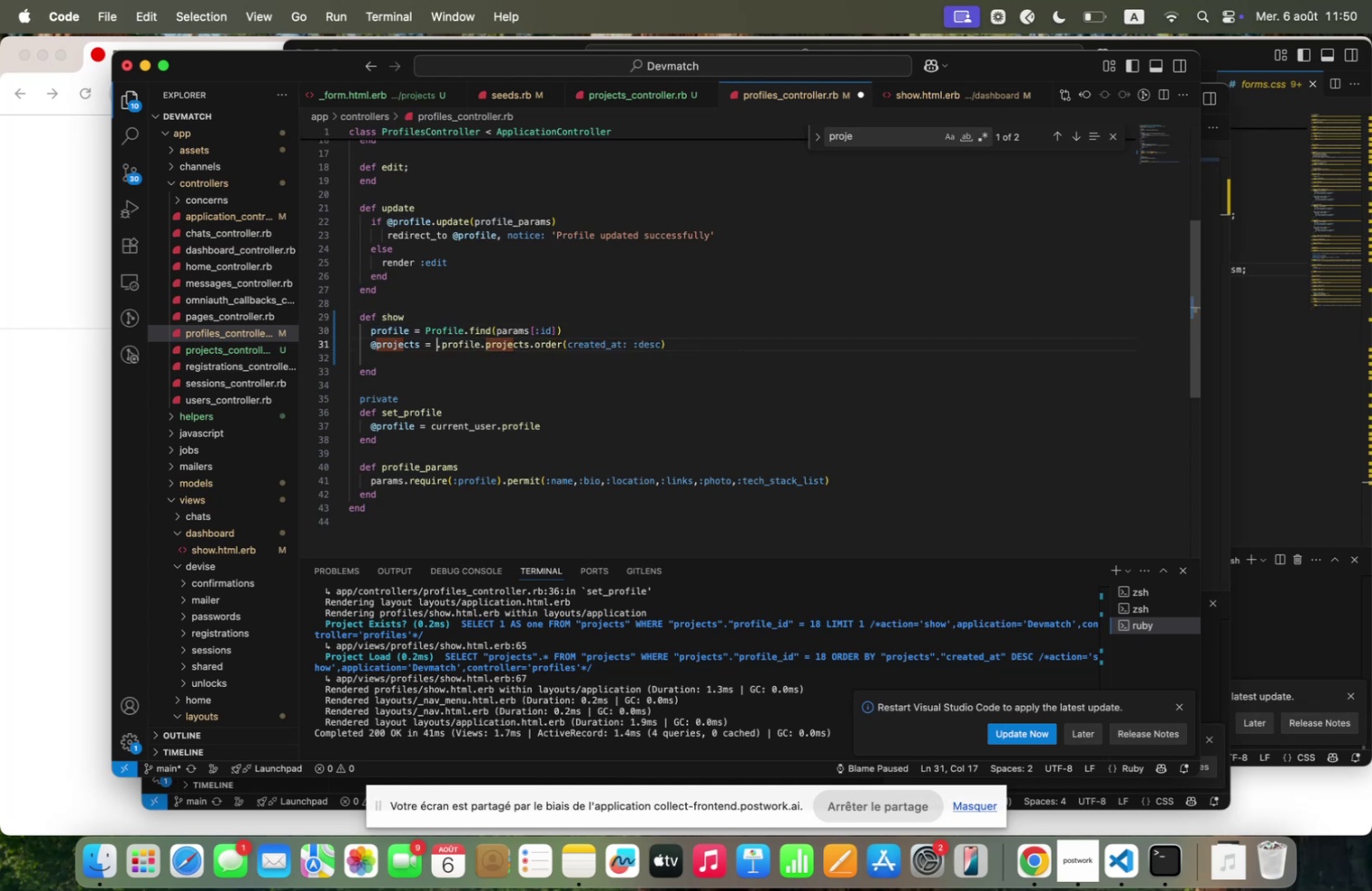 
key(ArrowRight)
 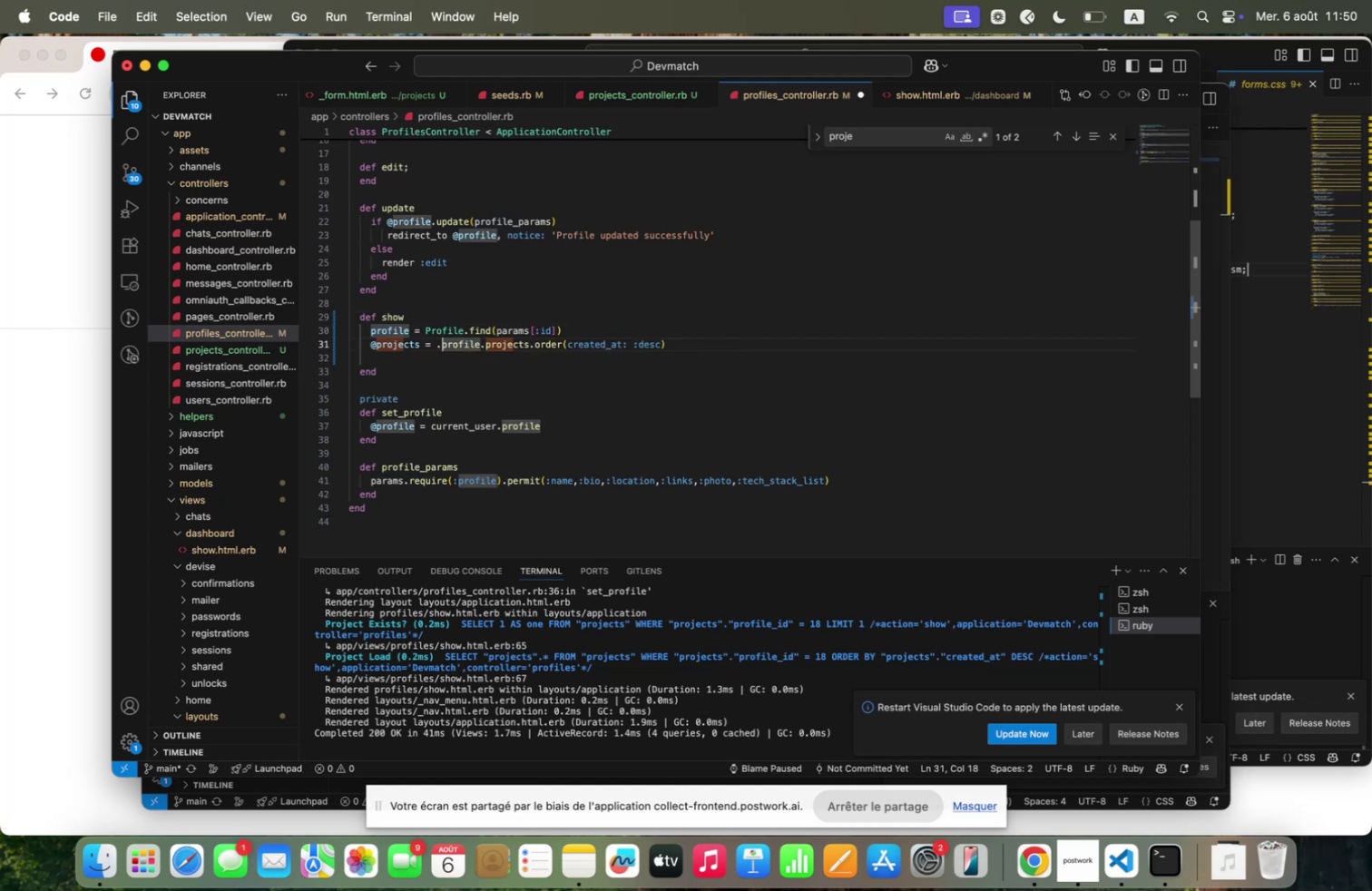 
key(Backspace)
 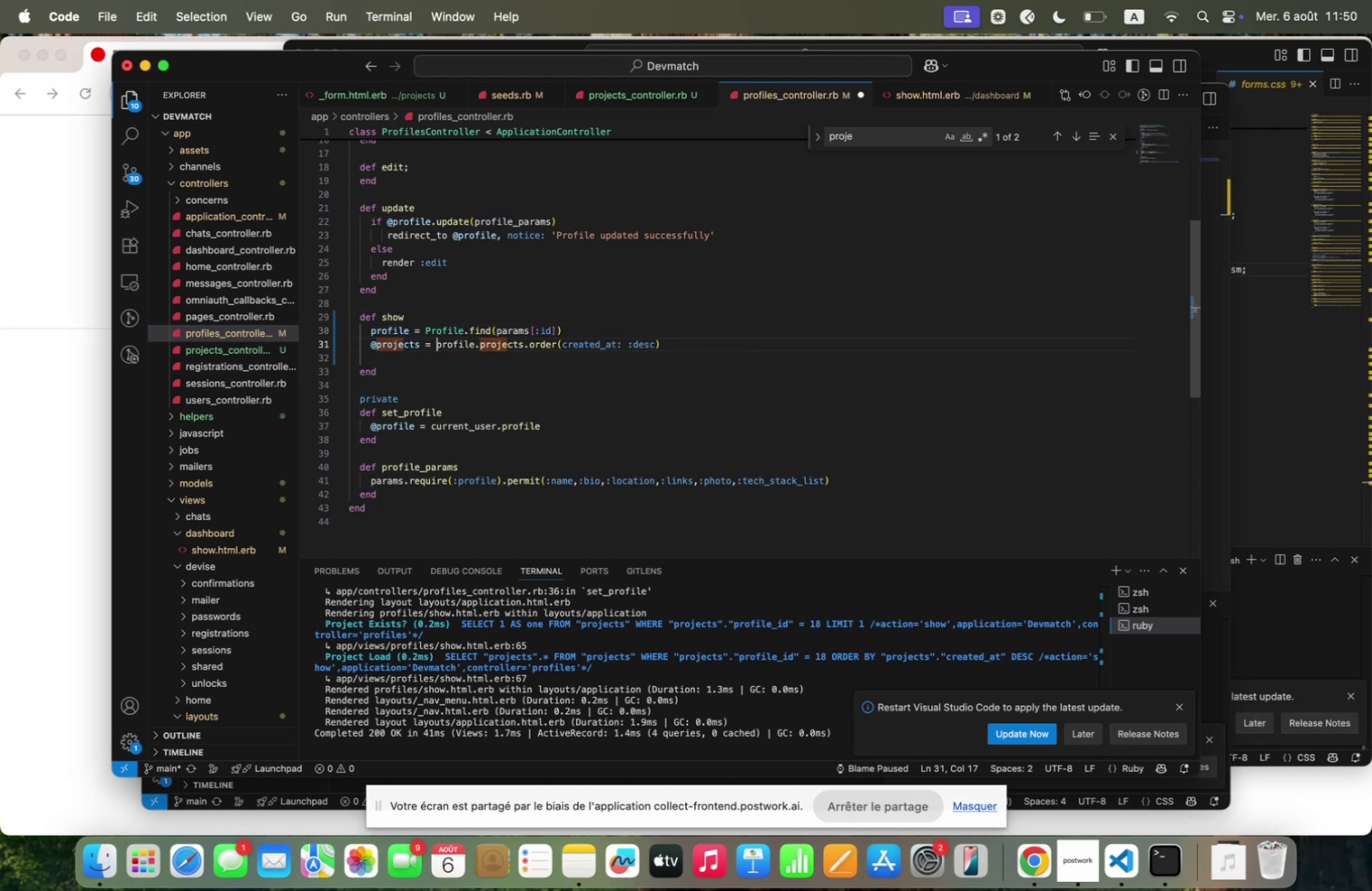 
key(Meta+S)
 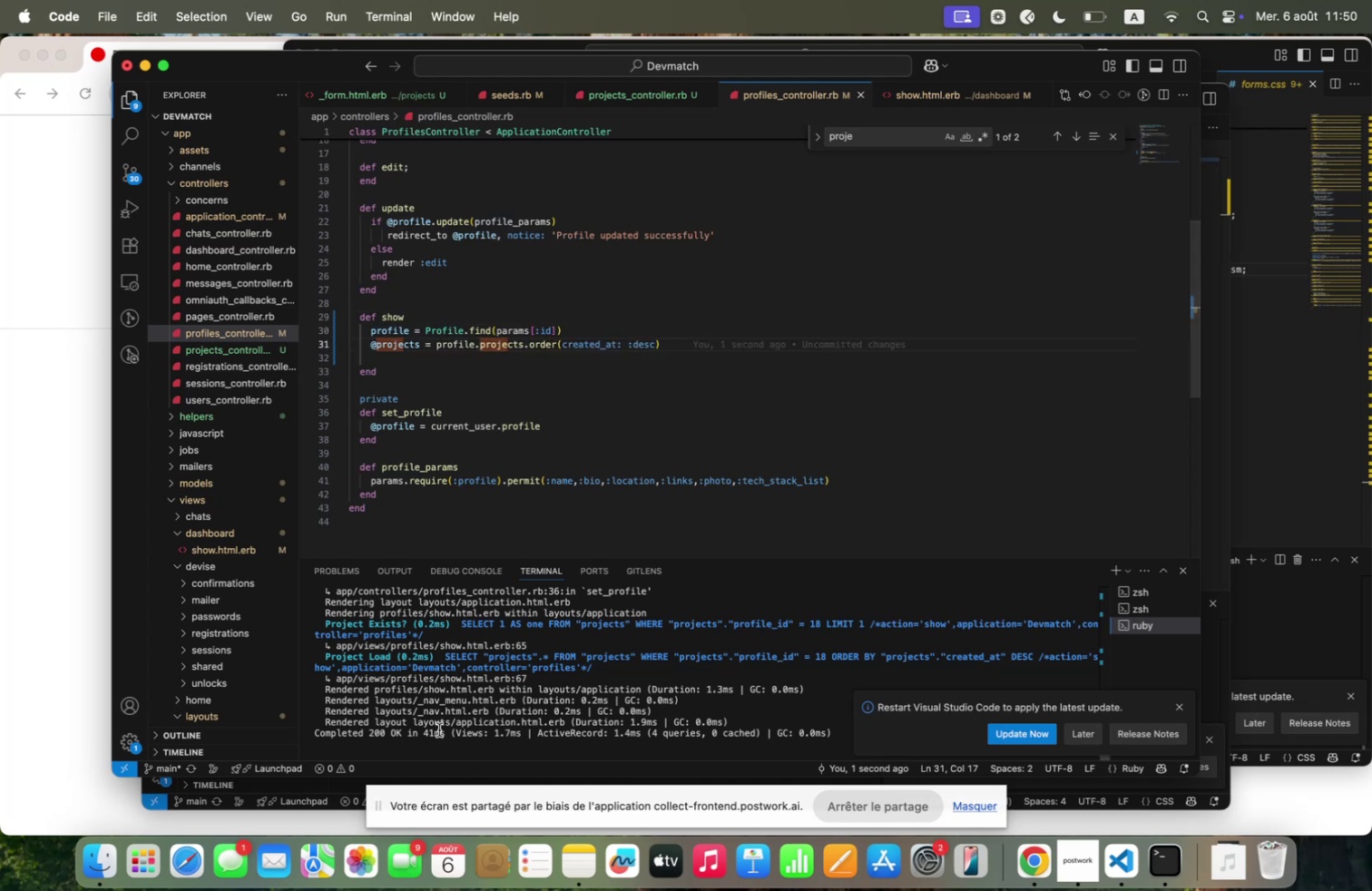 
scroll: coordinate [439, 729], scroll_direction: down, amount: 102.0
 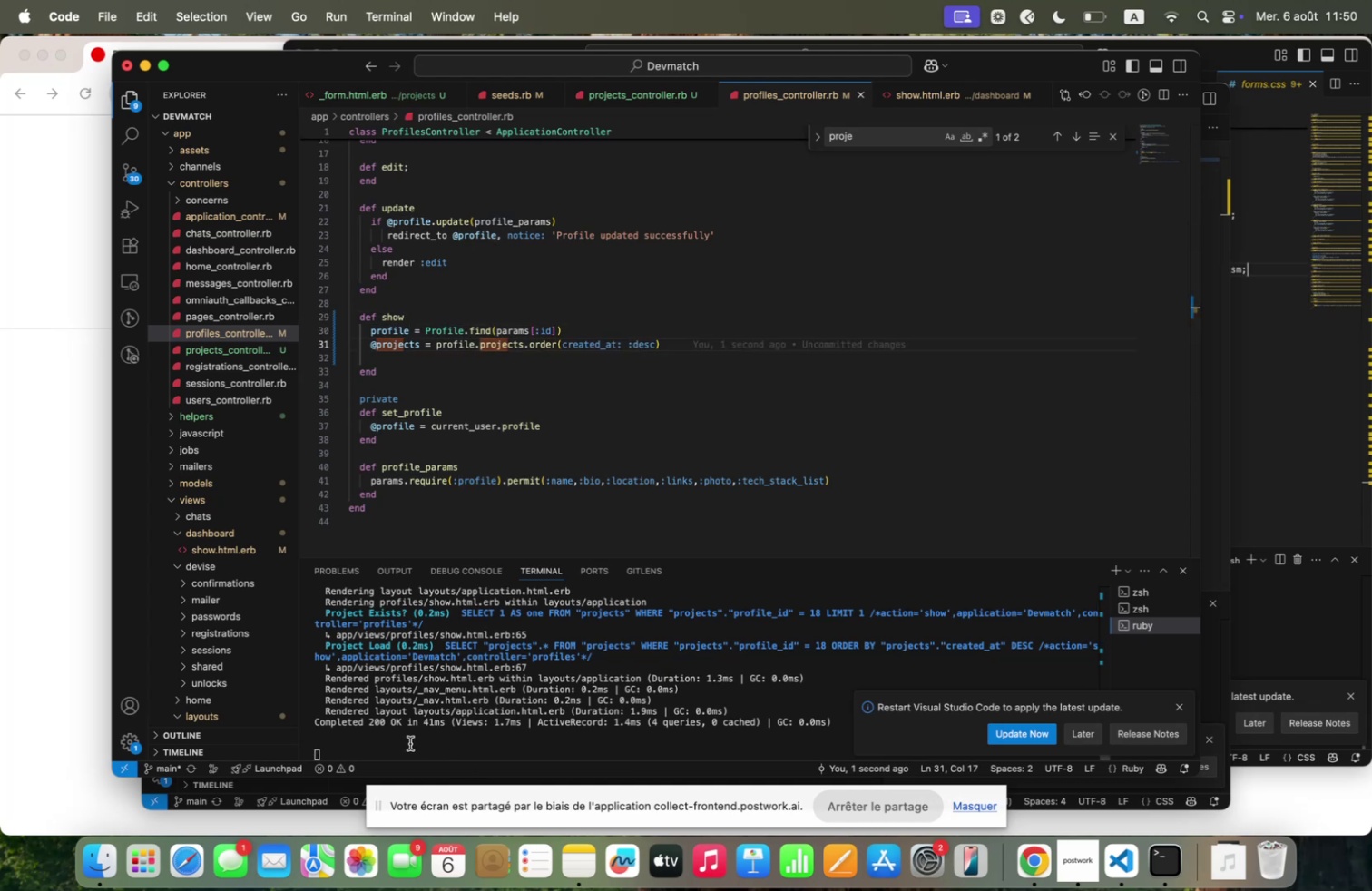 
left_click([409, 742])
 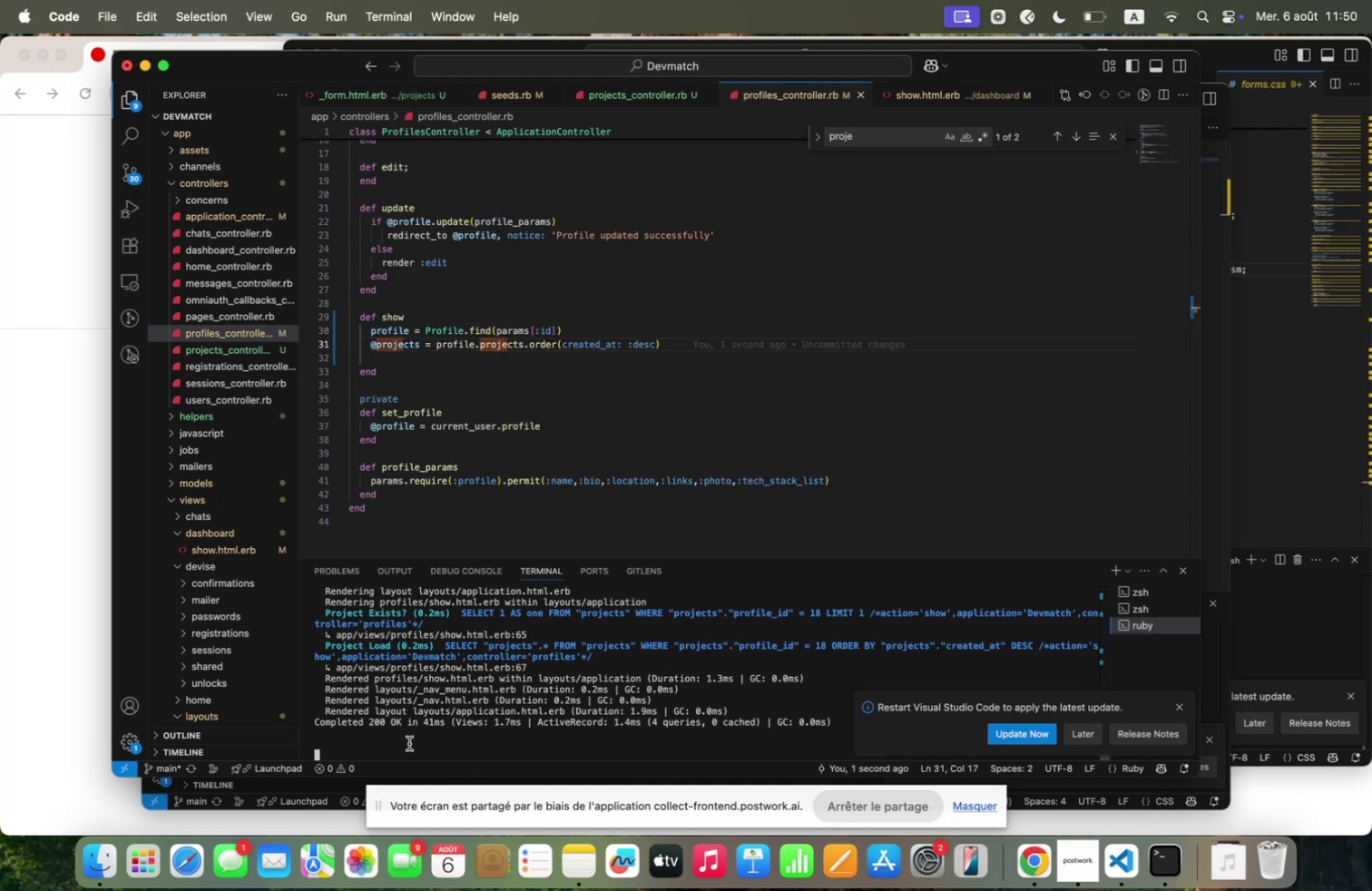 
key(Control+C)
 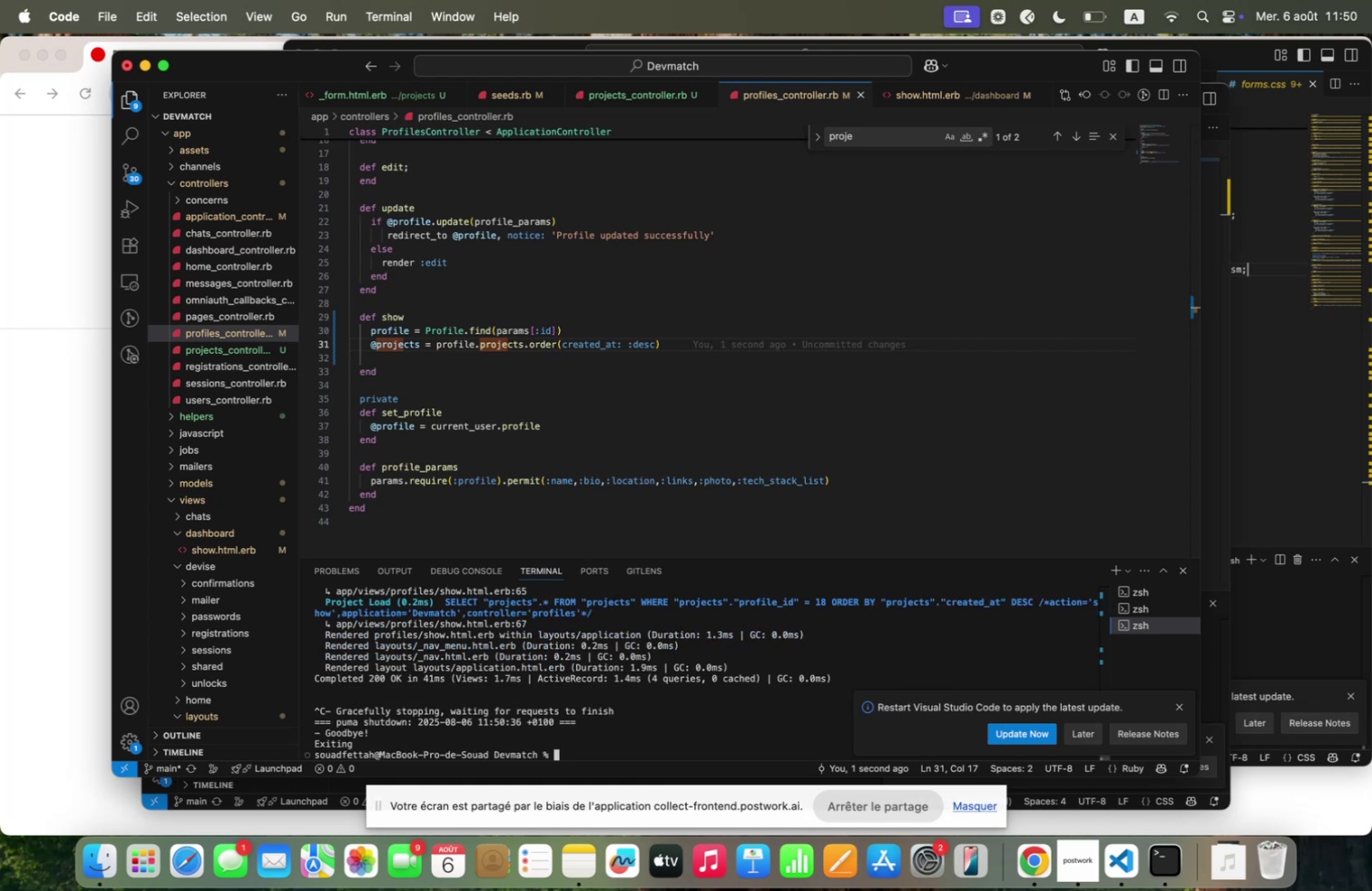 
key(ArrowUp)
 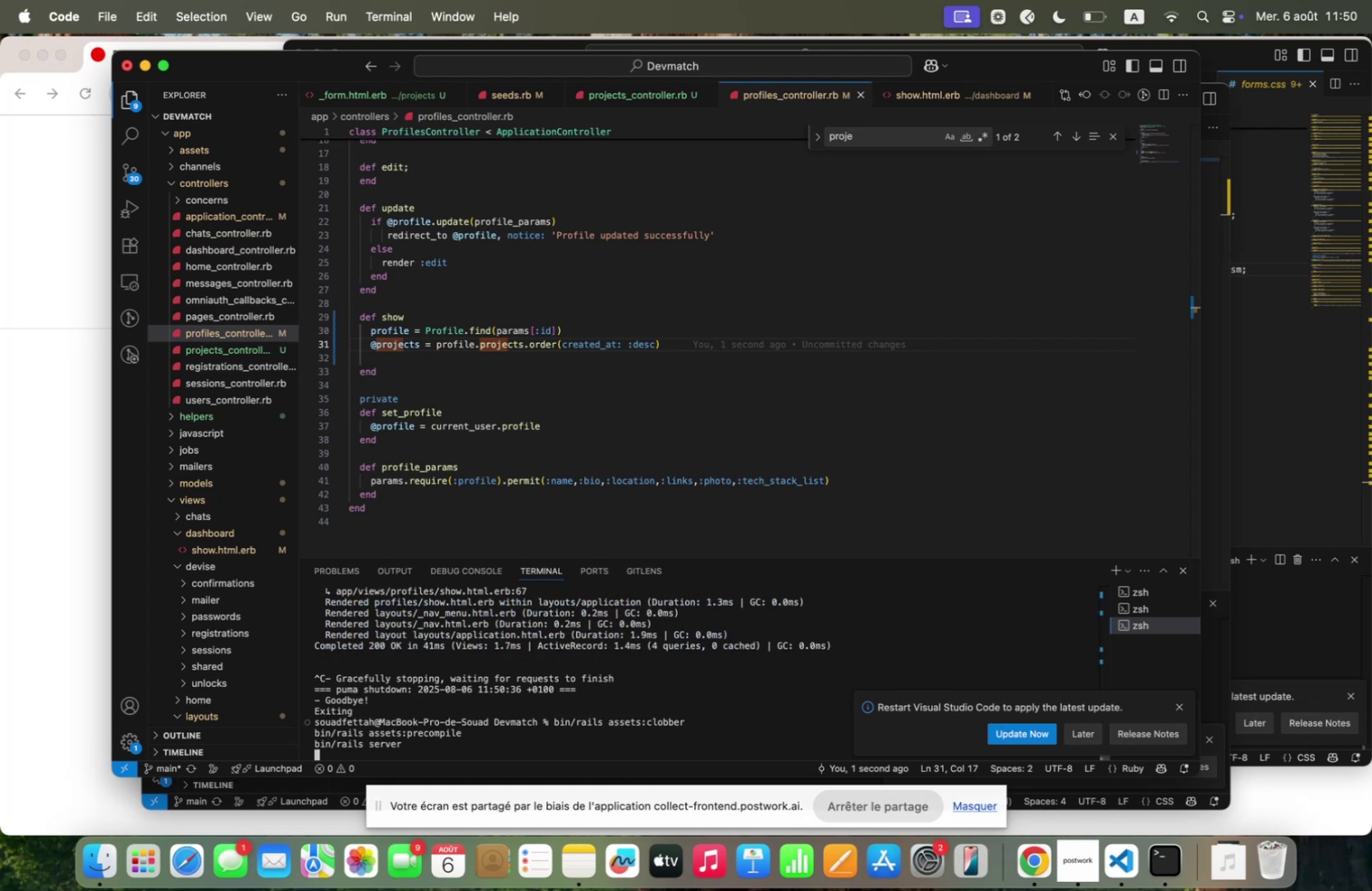 
key(Enter)
 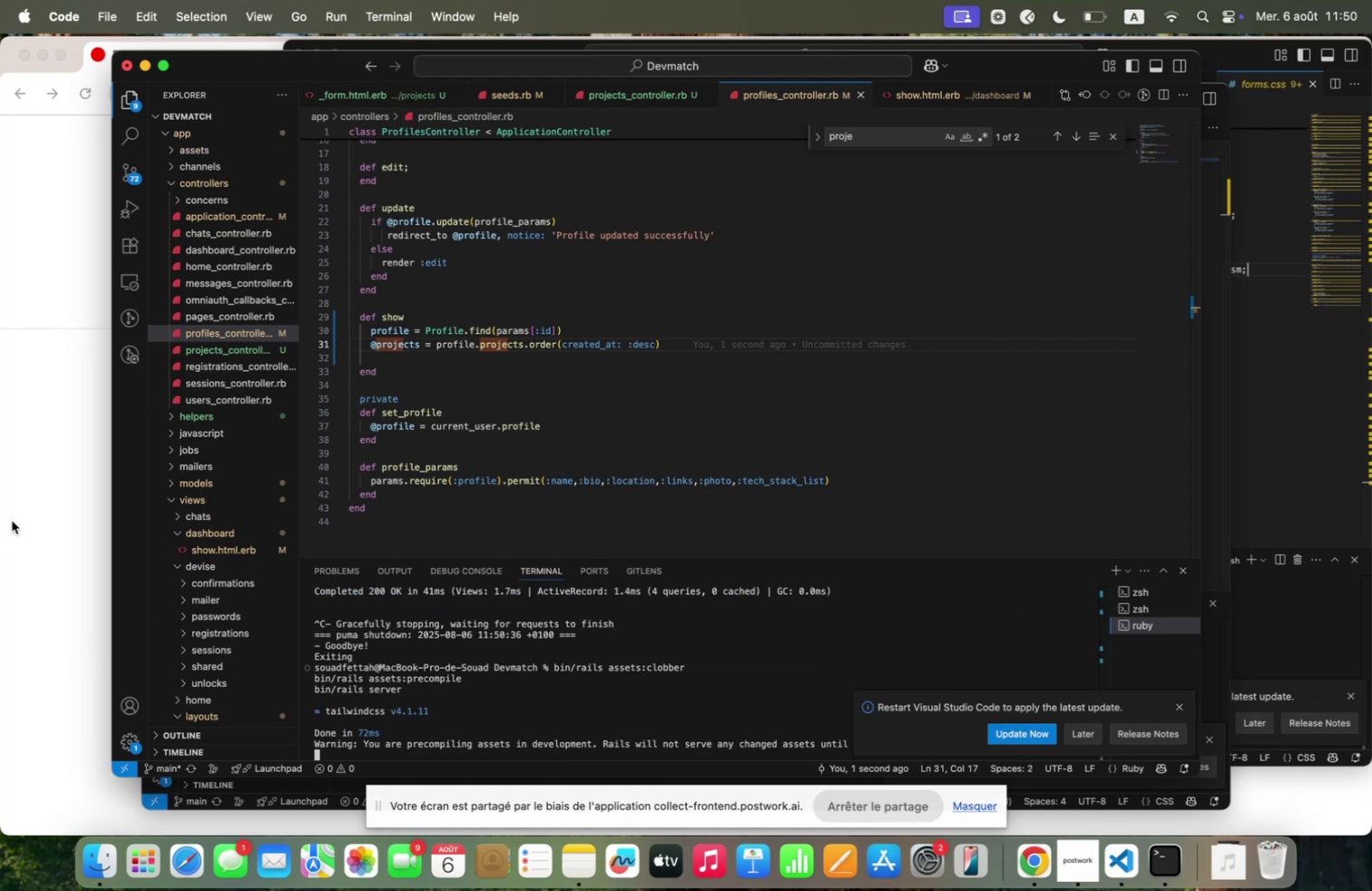 
left_click([7, 541])
 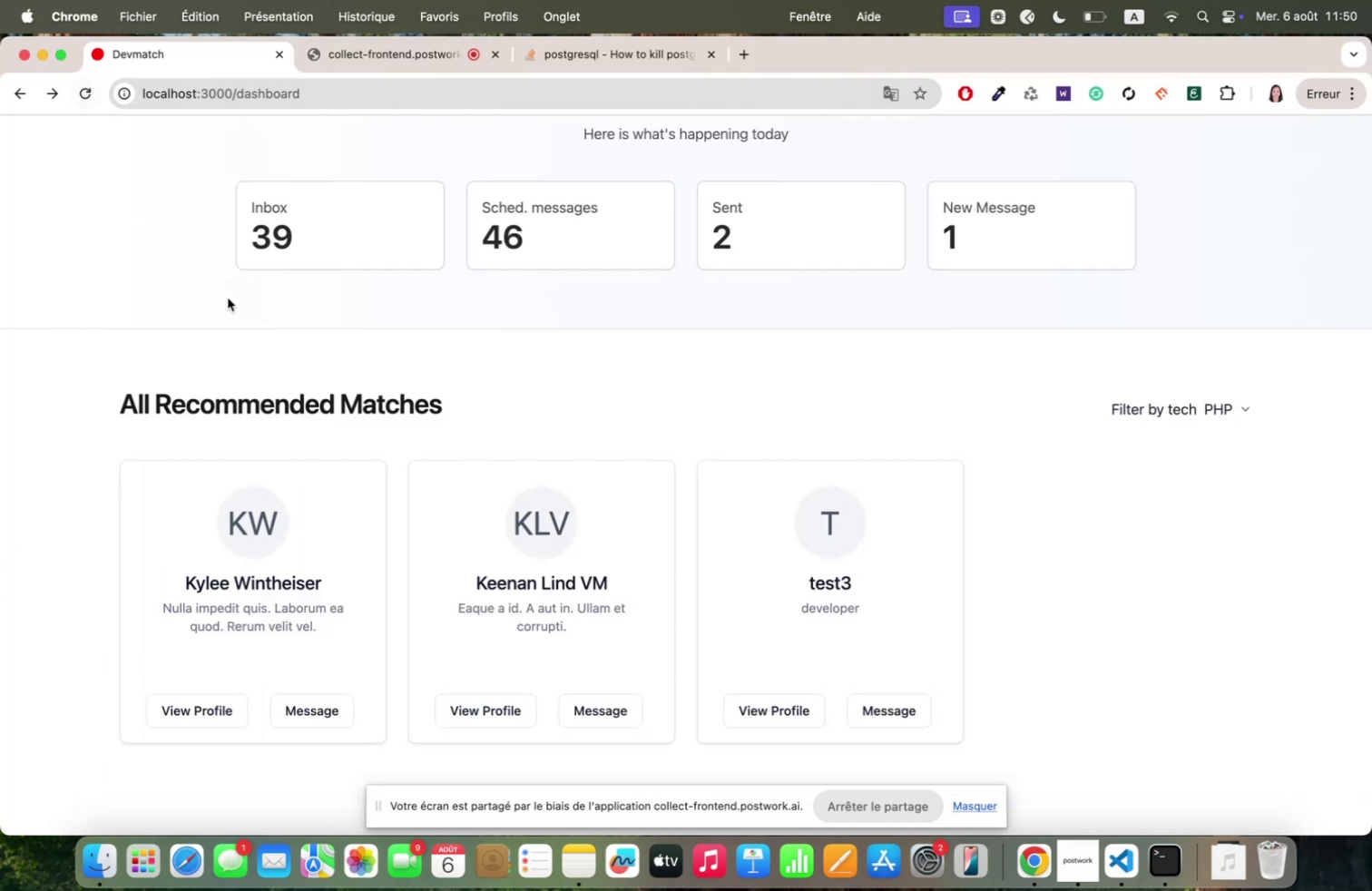 
scroll: coordinate [415, 366], scroll_direction: down, amount: 26.0
 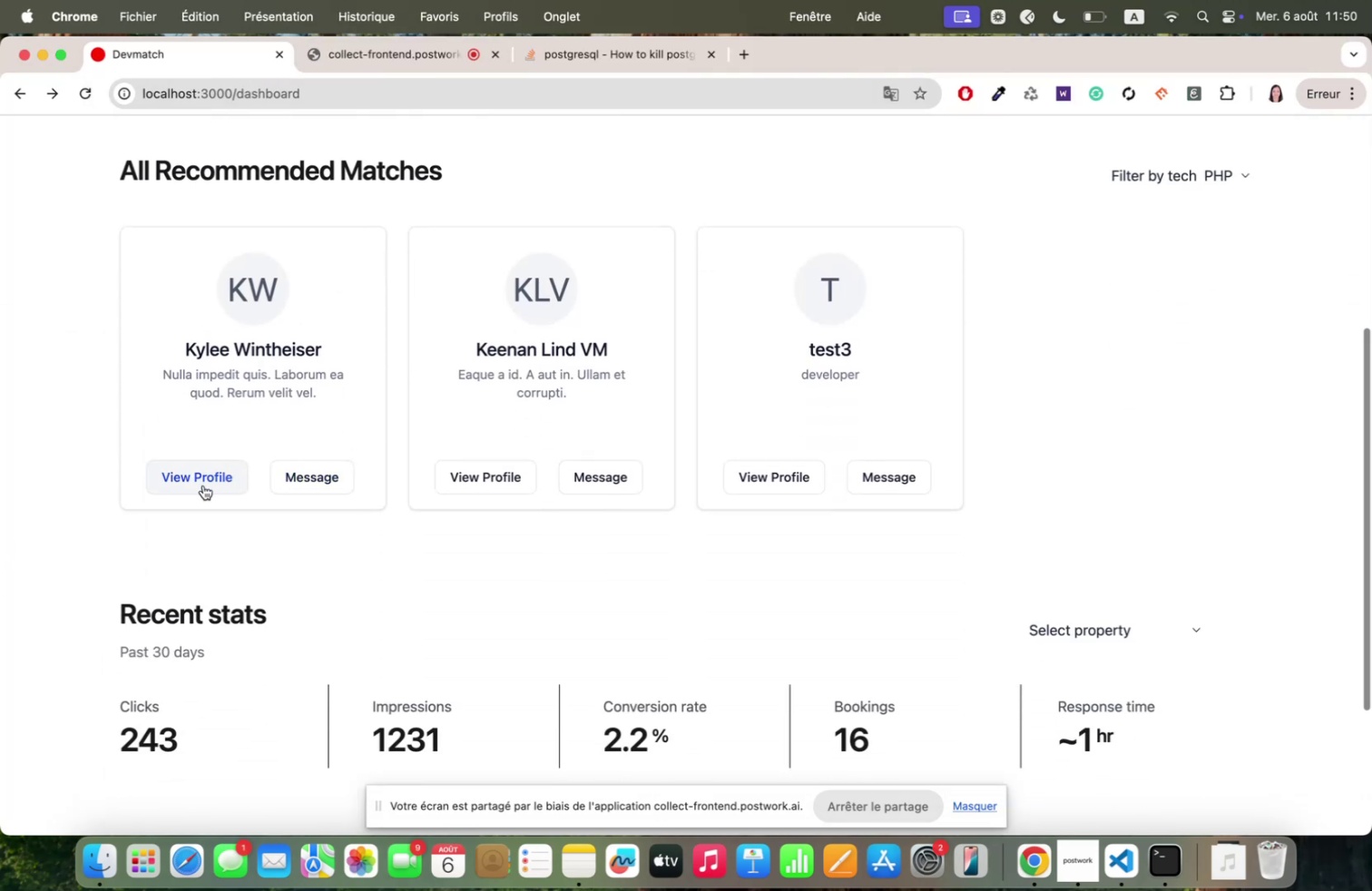 
left_click([201, 485])
 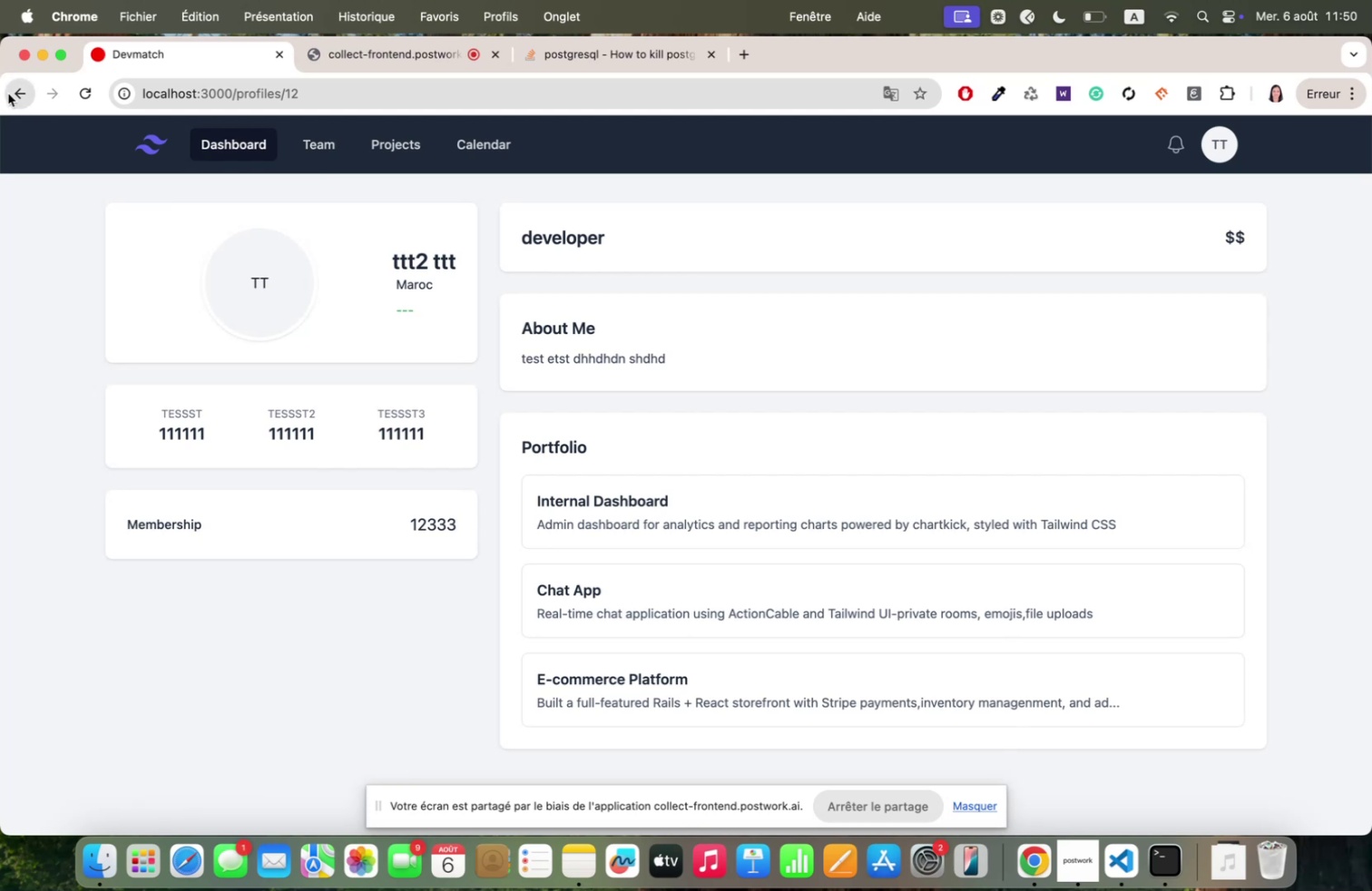 
mouse_move([474, 475])
 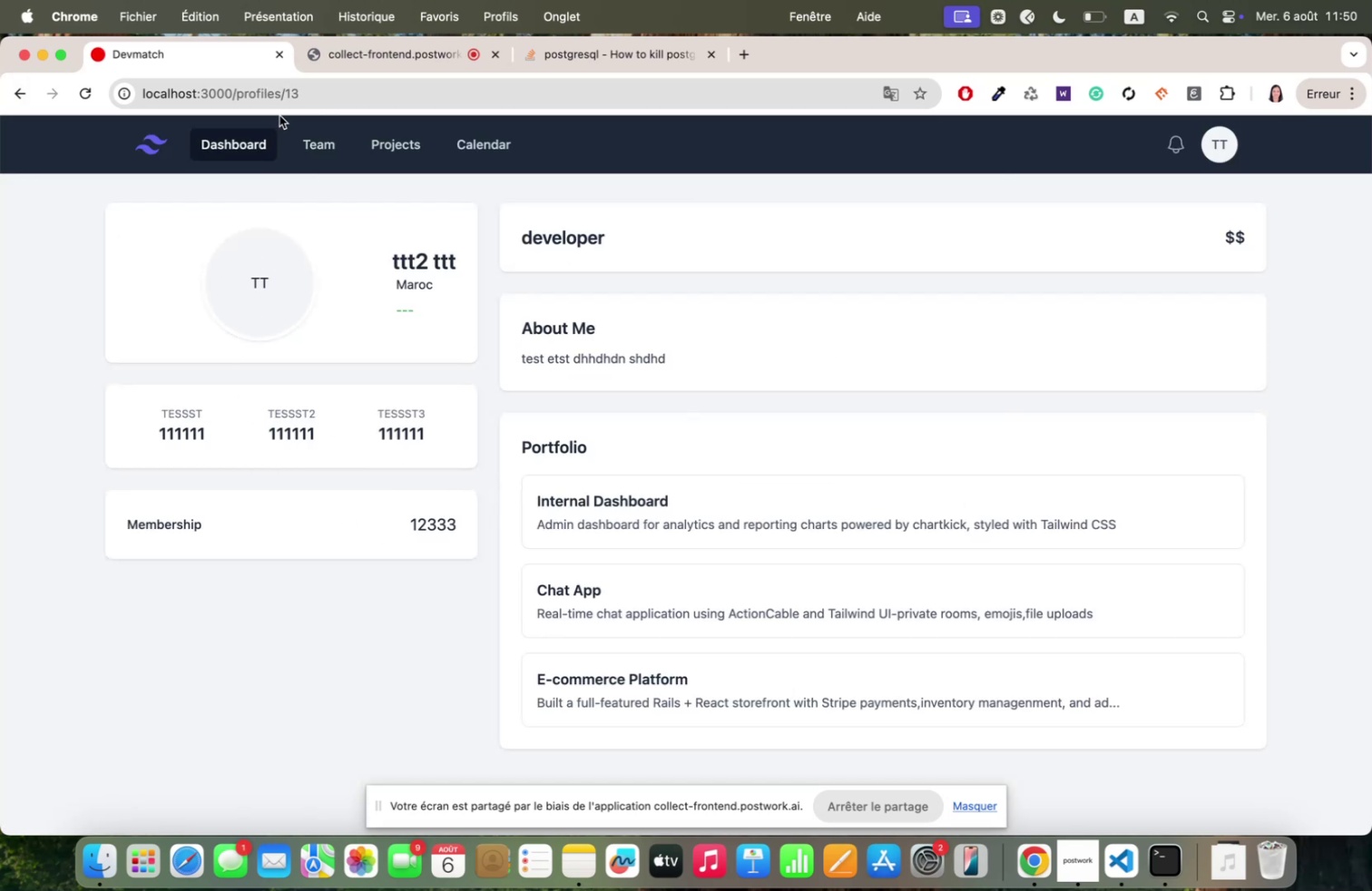 
left_click([306, 96])
 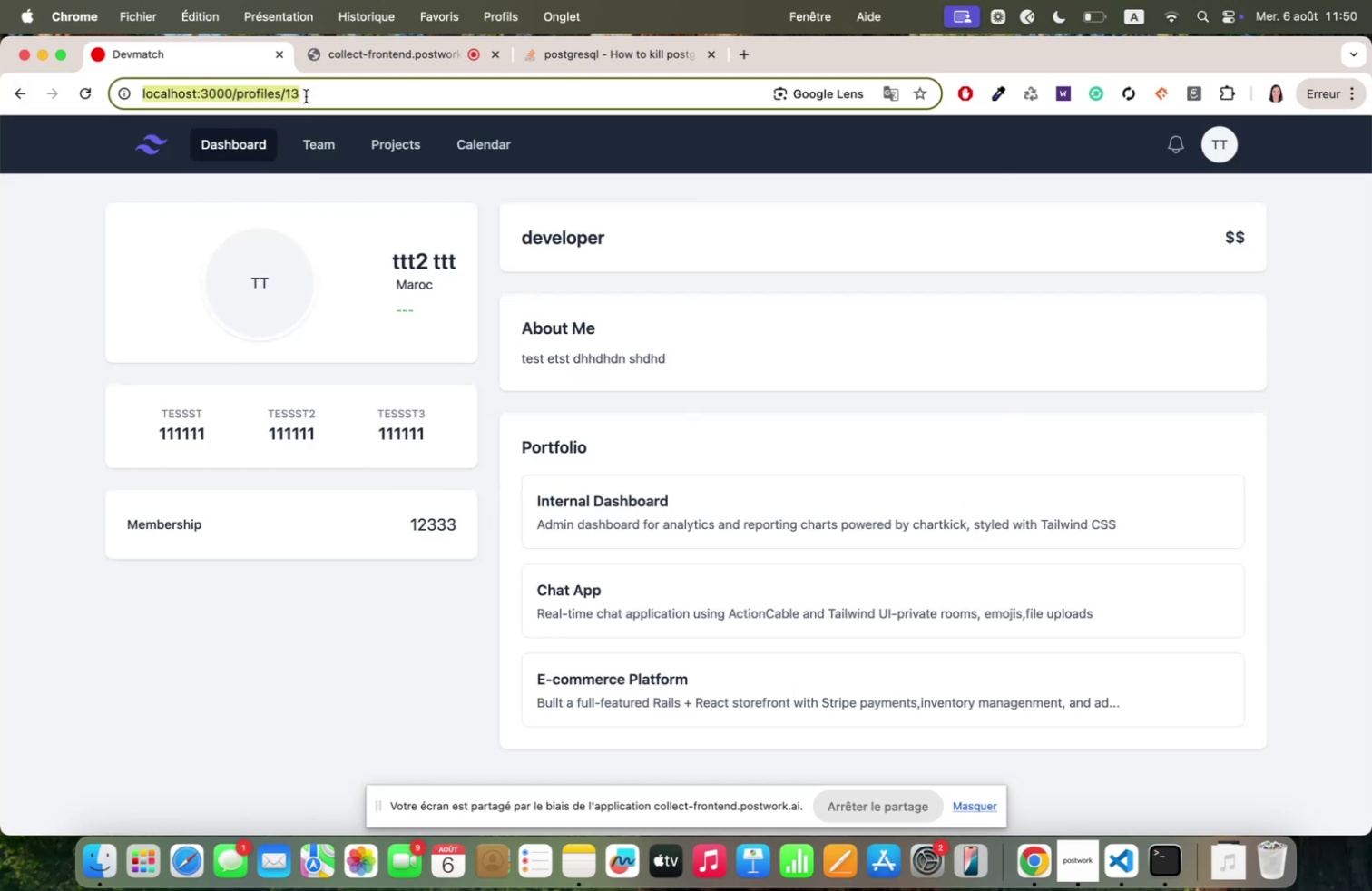 
key(Enter)
 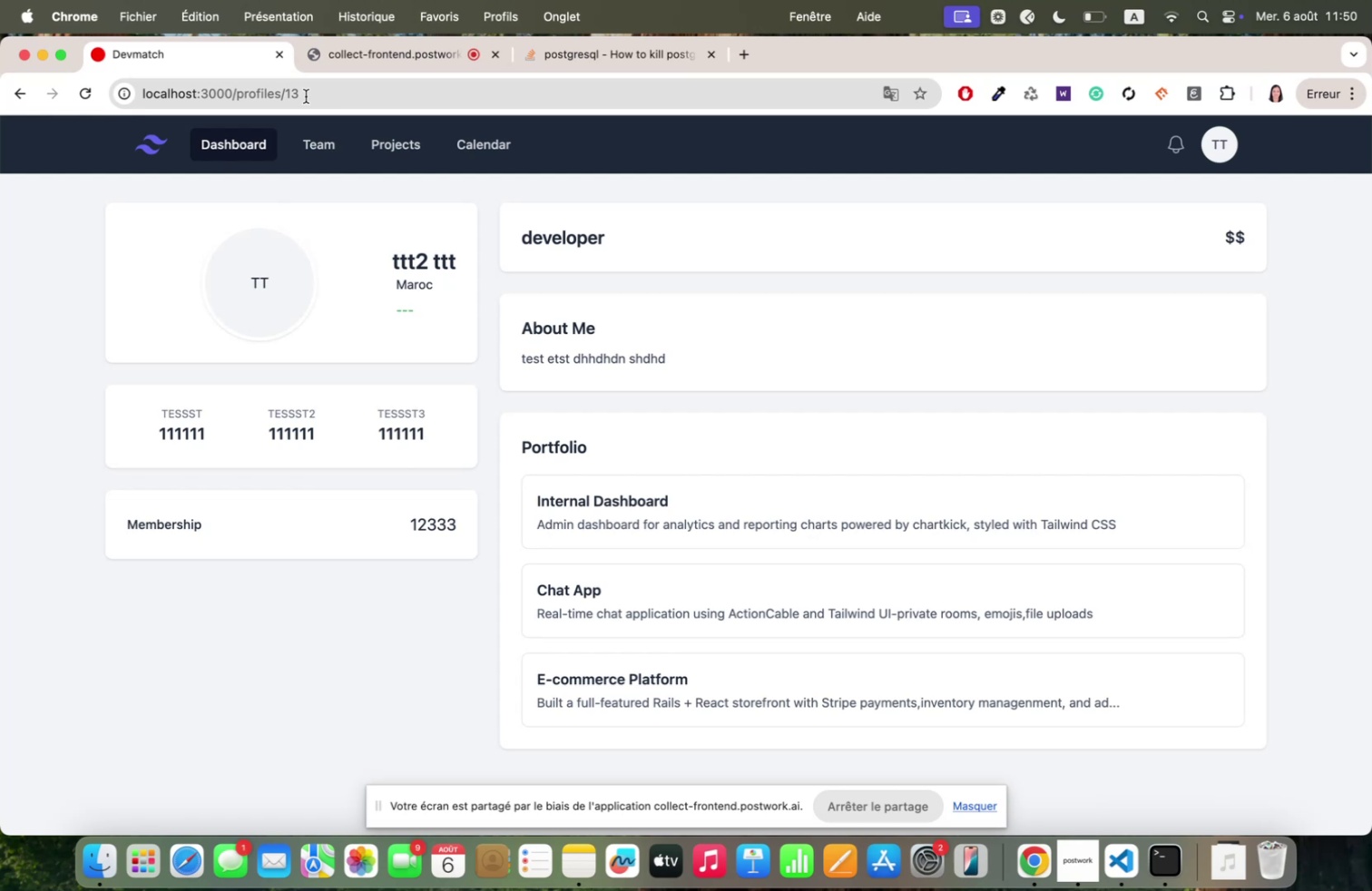 
wait(9.57)
 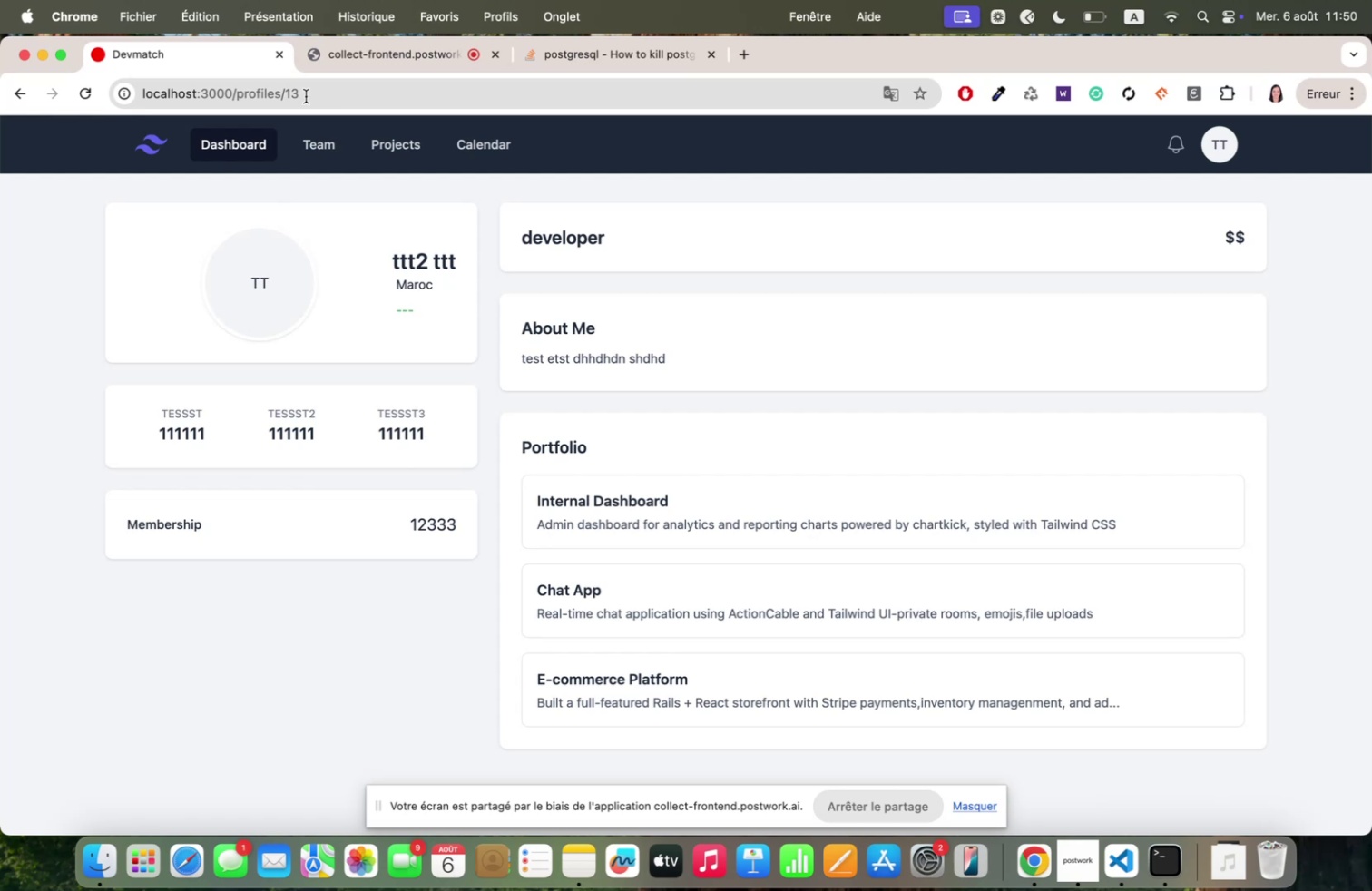 
left_click([1127, 855])
 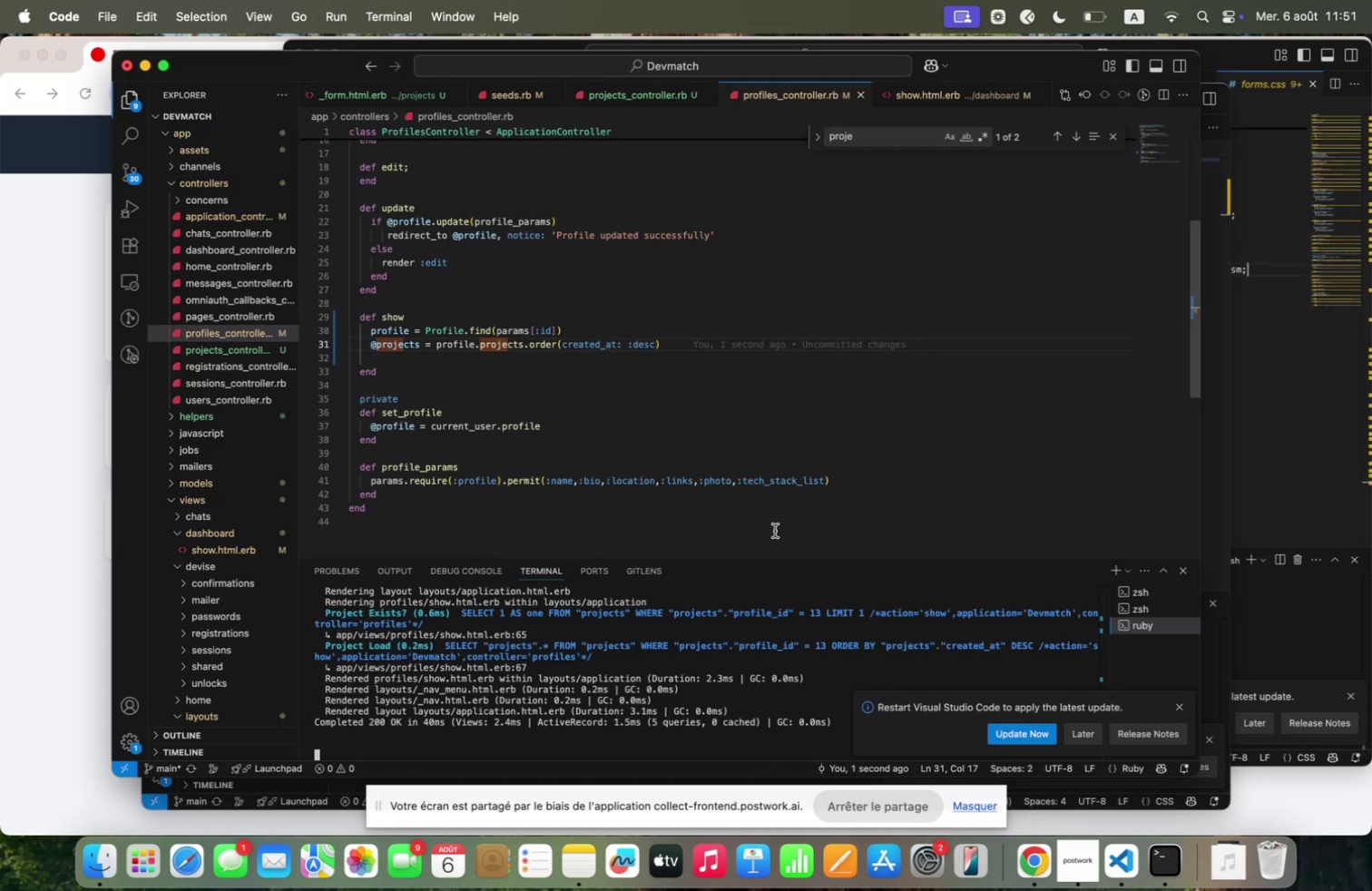 
scroll: coordinate [703, 659], scroll_direction: up, amount: 9.0
 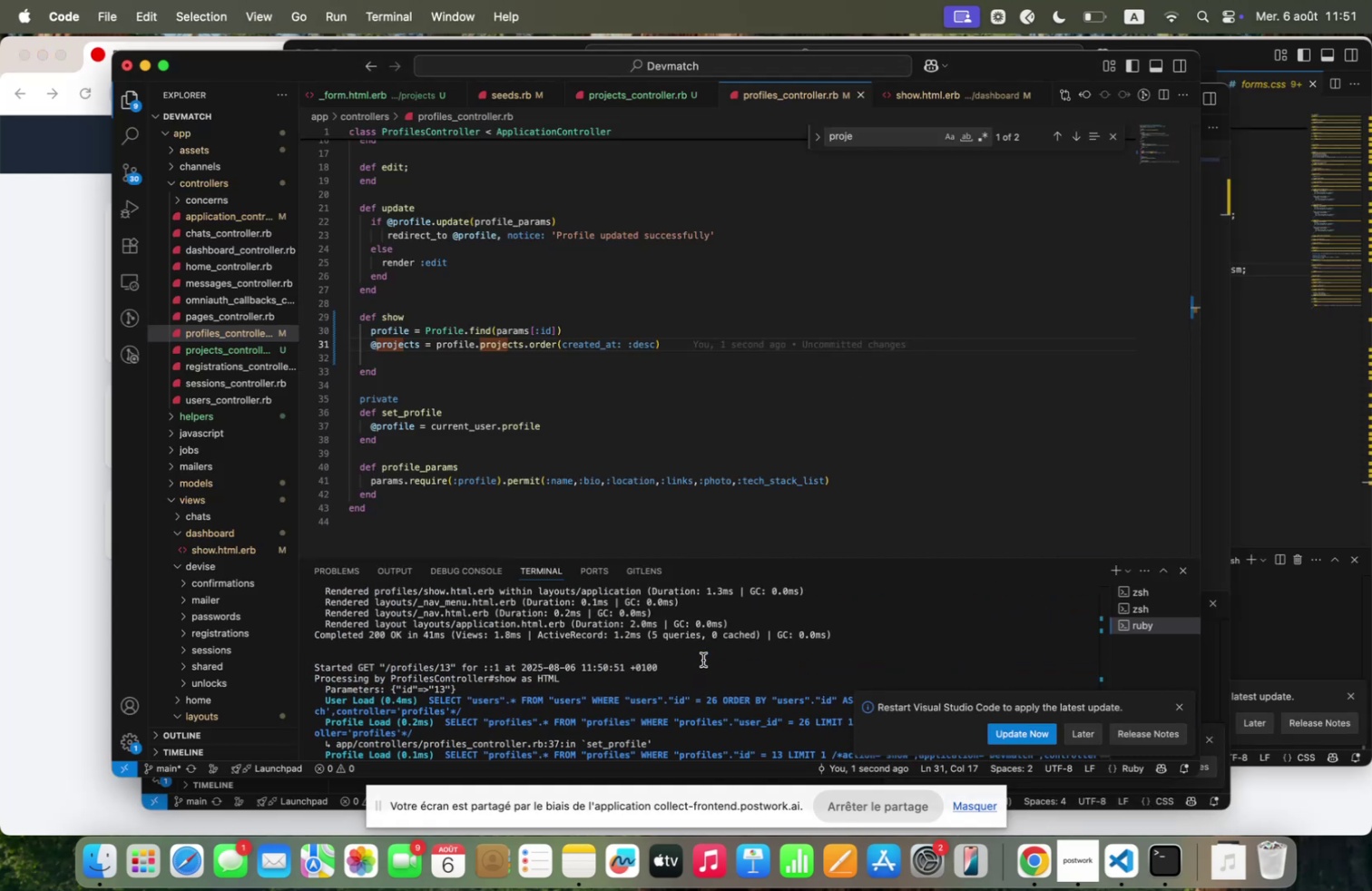 
scroll: coordinate [703, 659], scroll_direction: down, amount: 2.0
 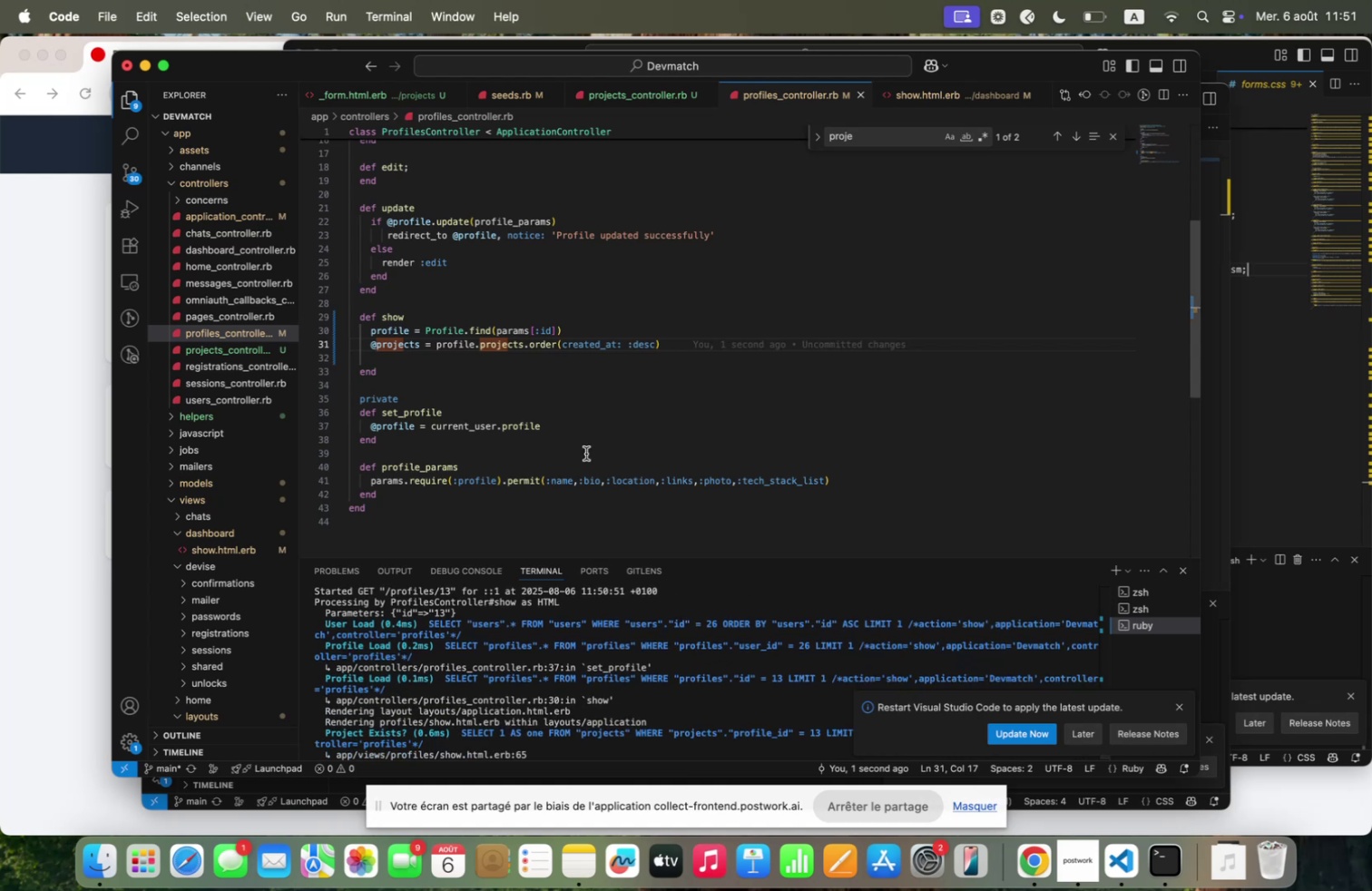 
wait(11.03)
 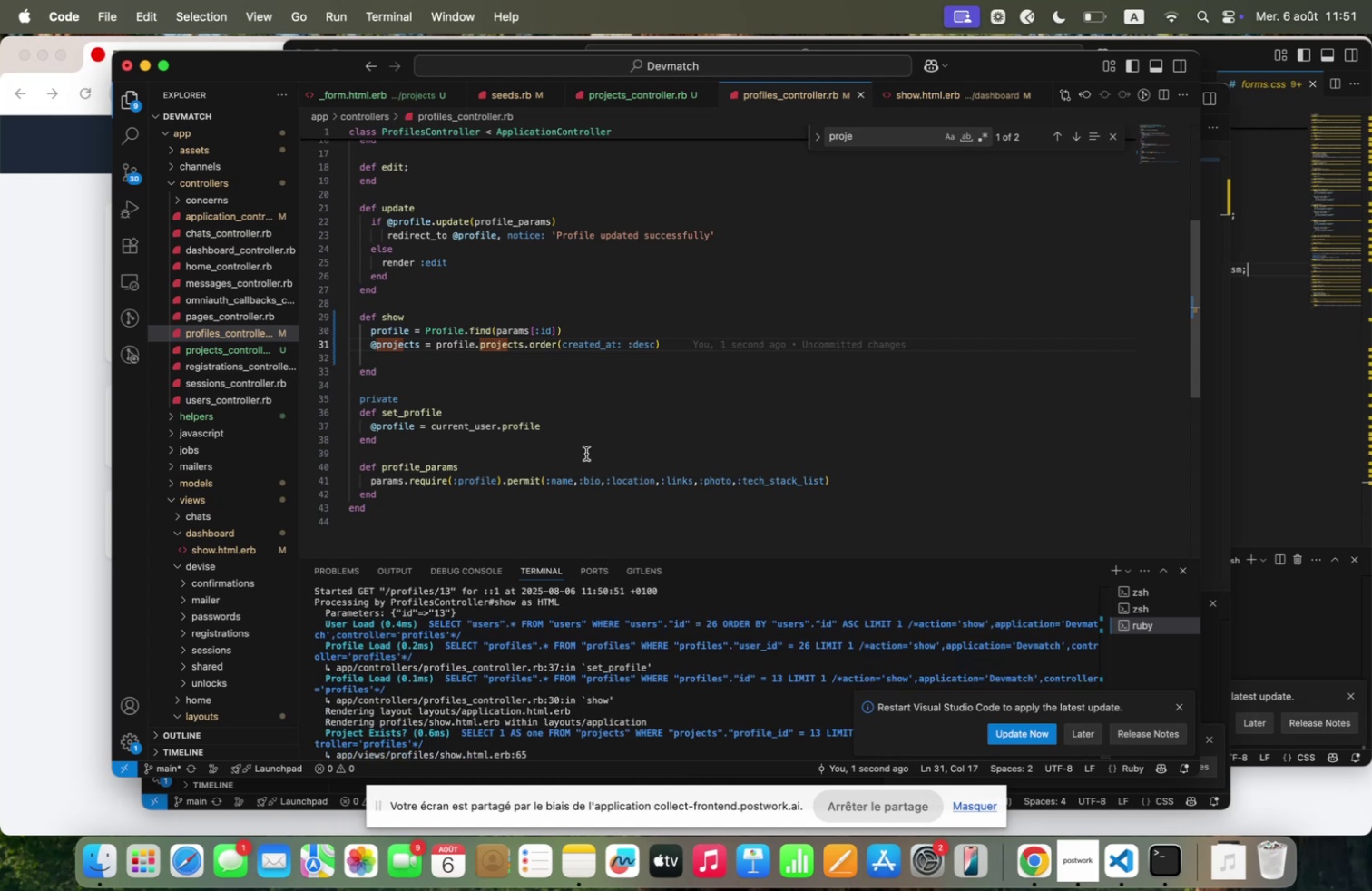 
scroll: coordinate [367, 371], scroll_direction: up, amount: 40.0
 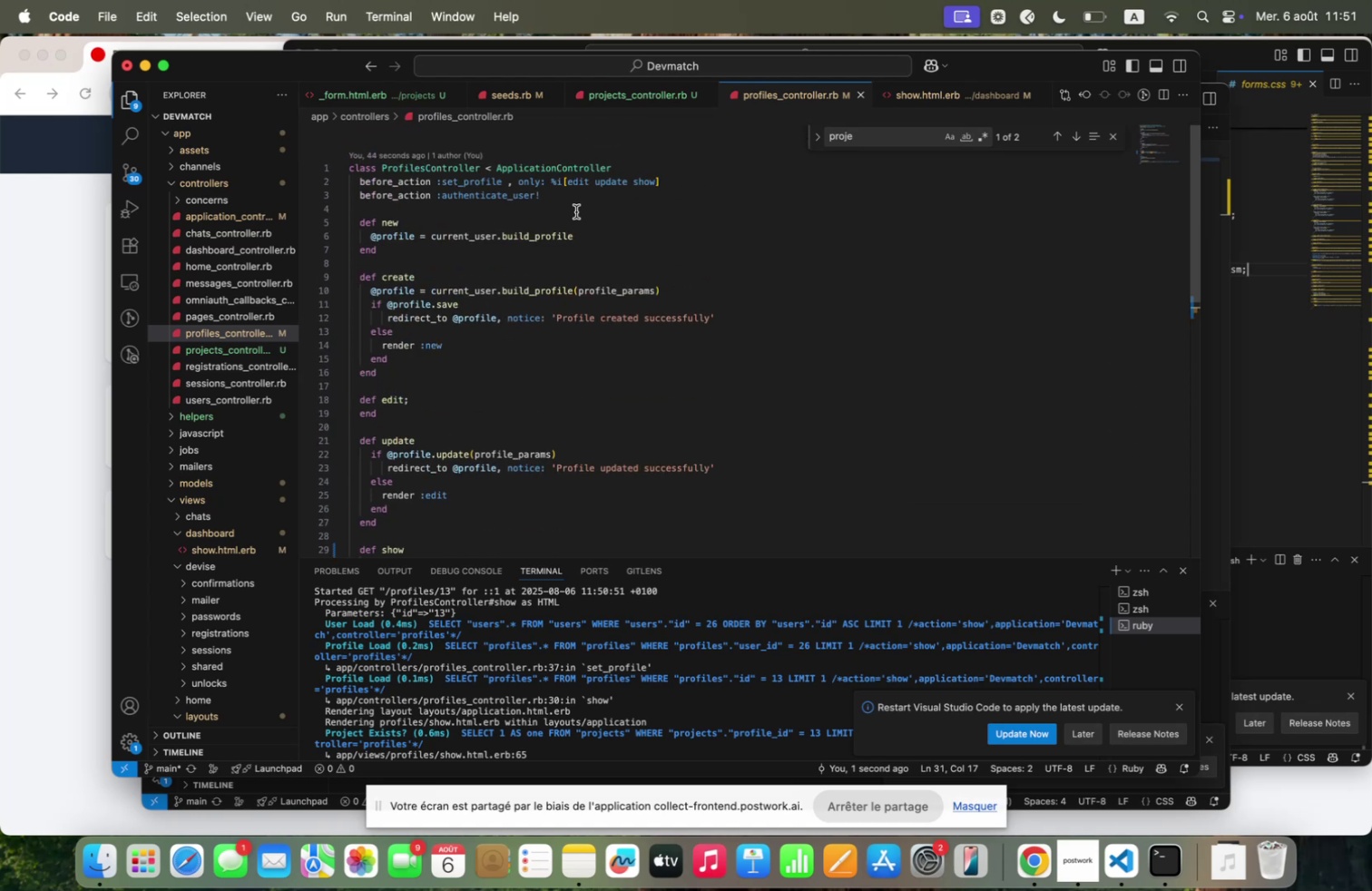 
double_click([642, 175])
 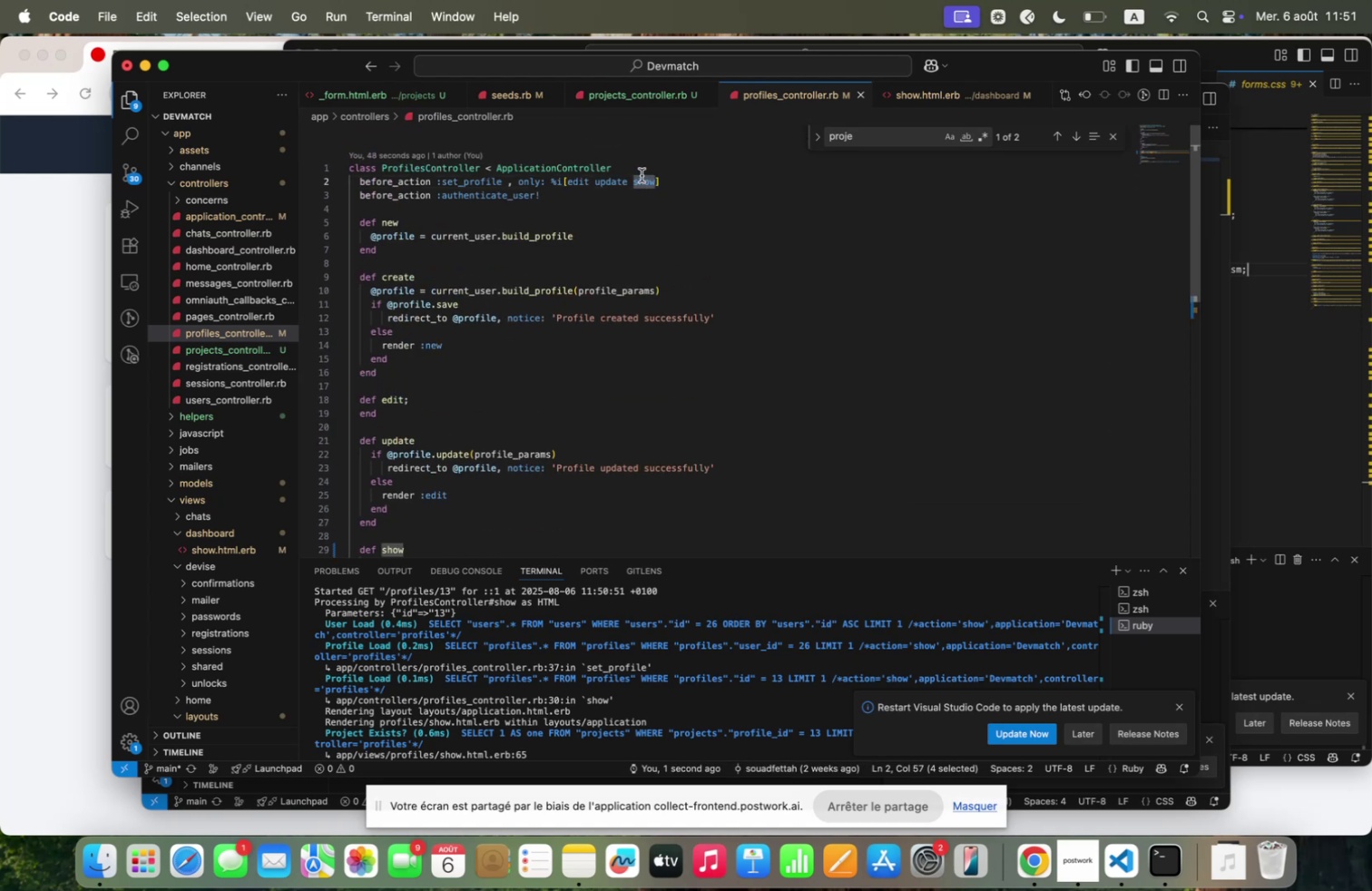 
key(Backspace)
 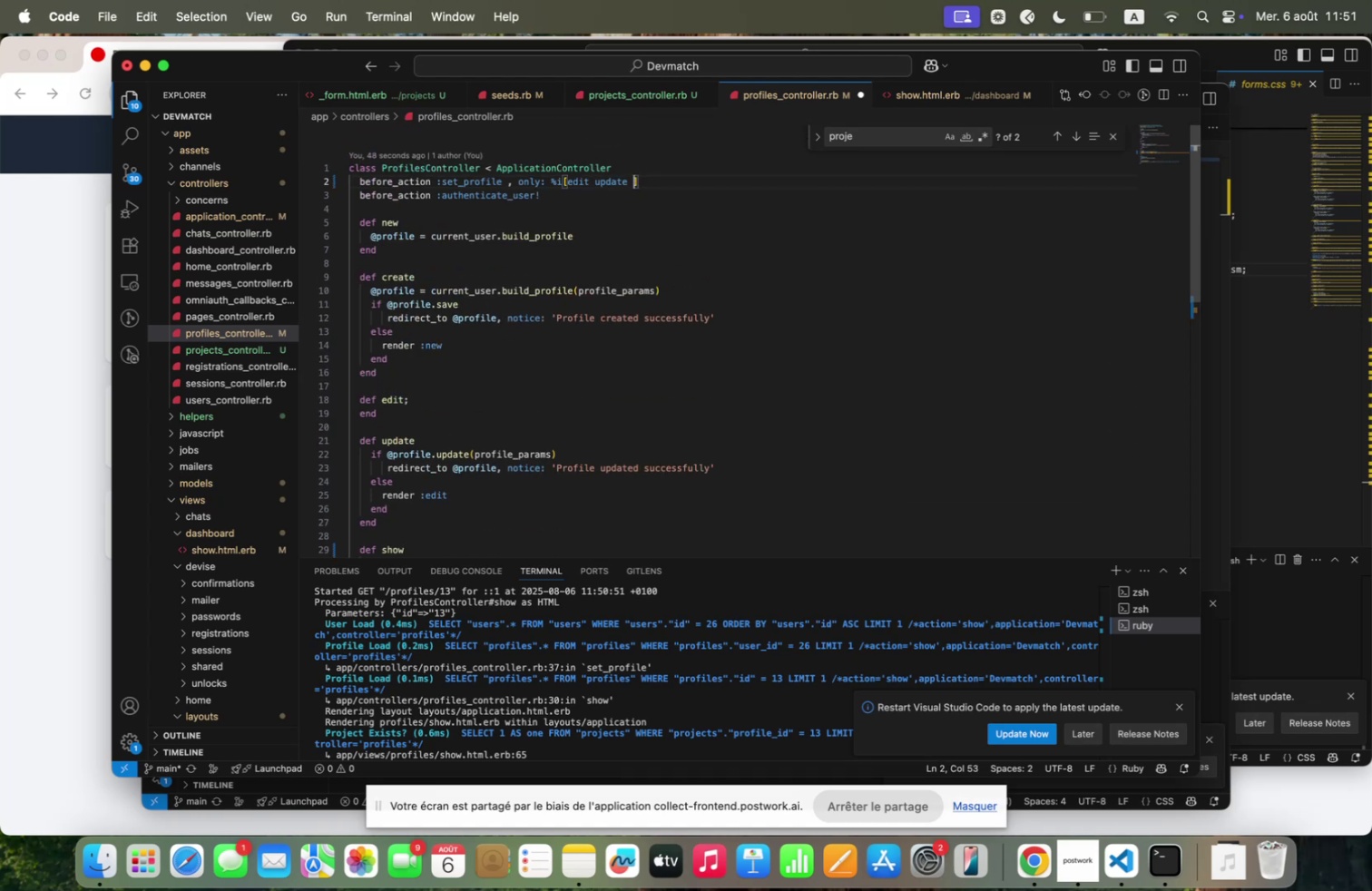 
key(Backspace)
 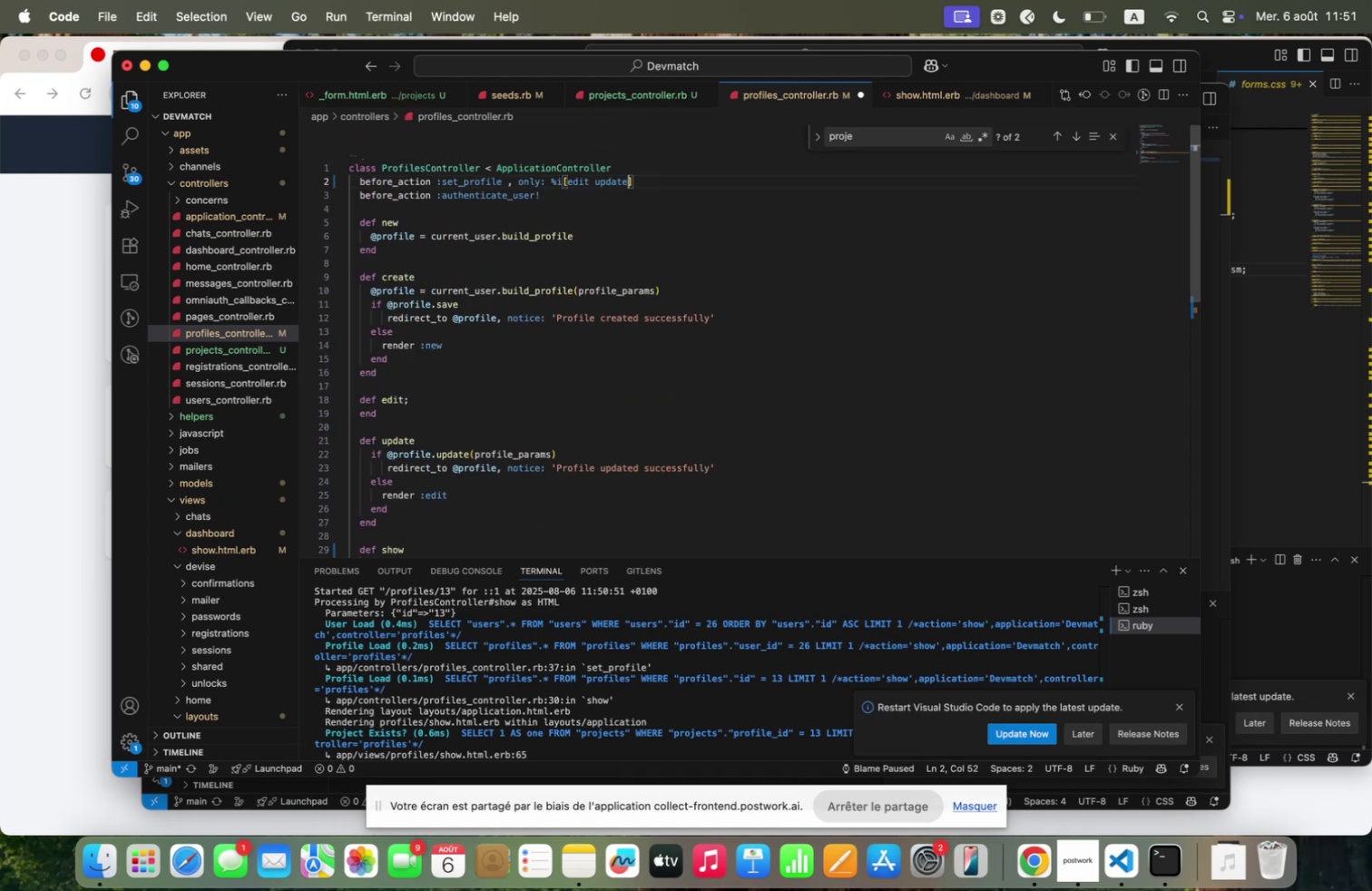 
hold_key(key=CommandLeft, duration=0.48)
 